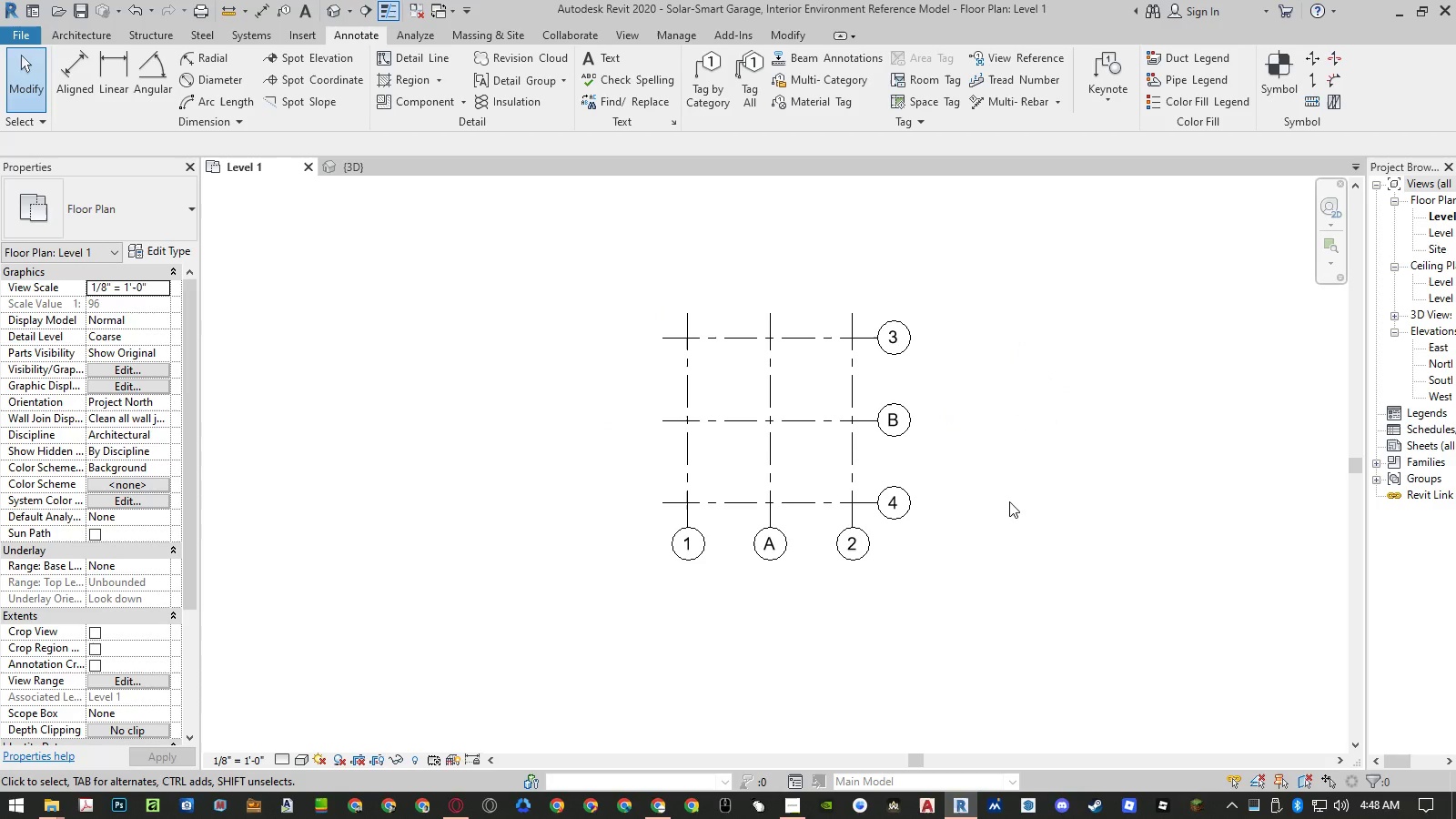 
left_click([1014, 500])
 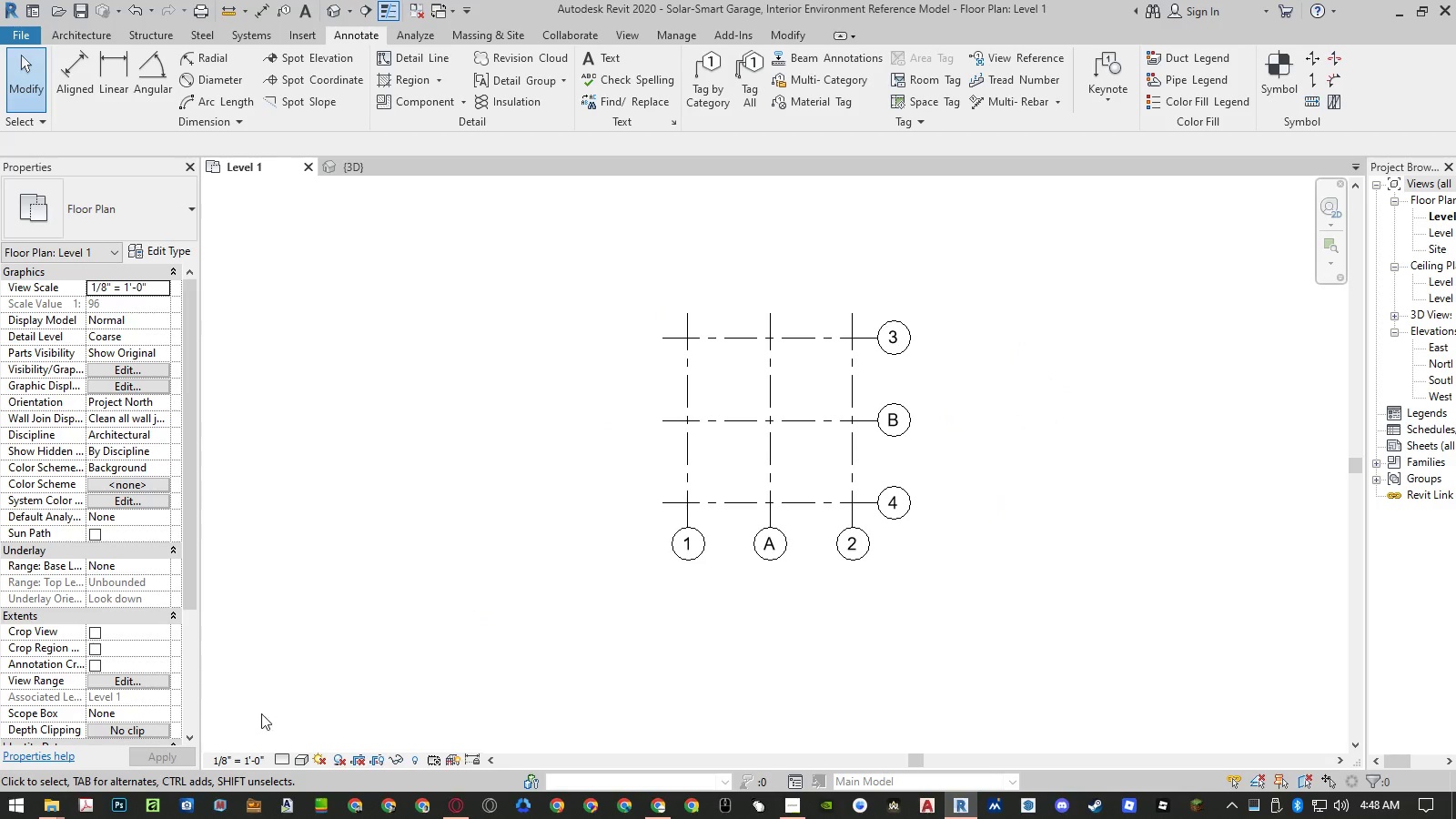 
left_click([238, 765])
 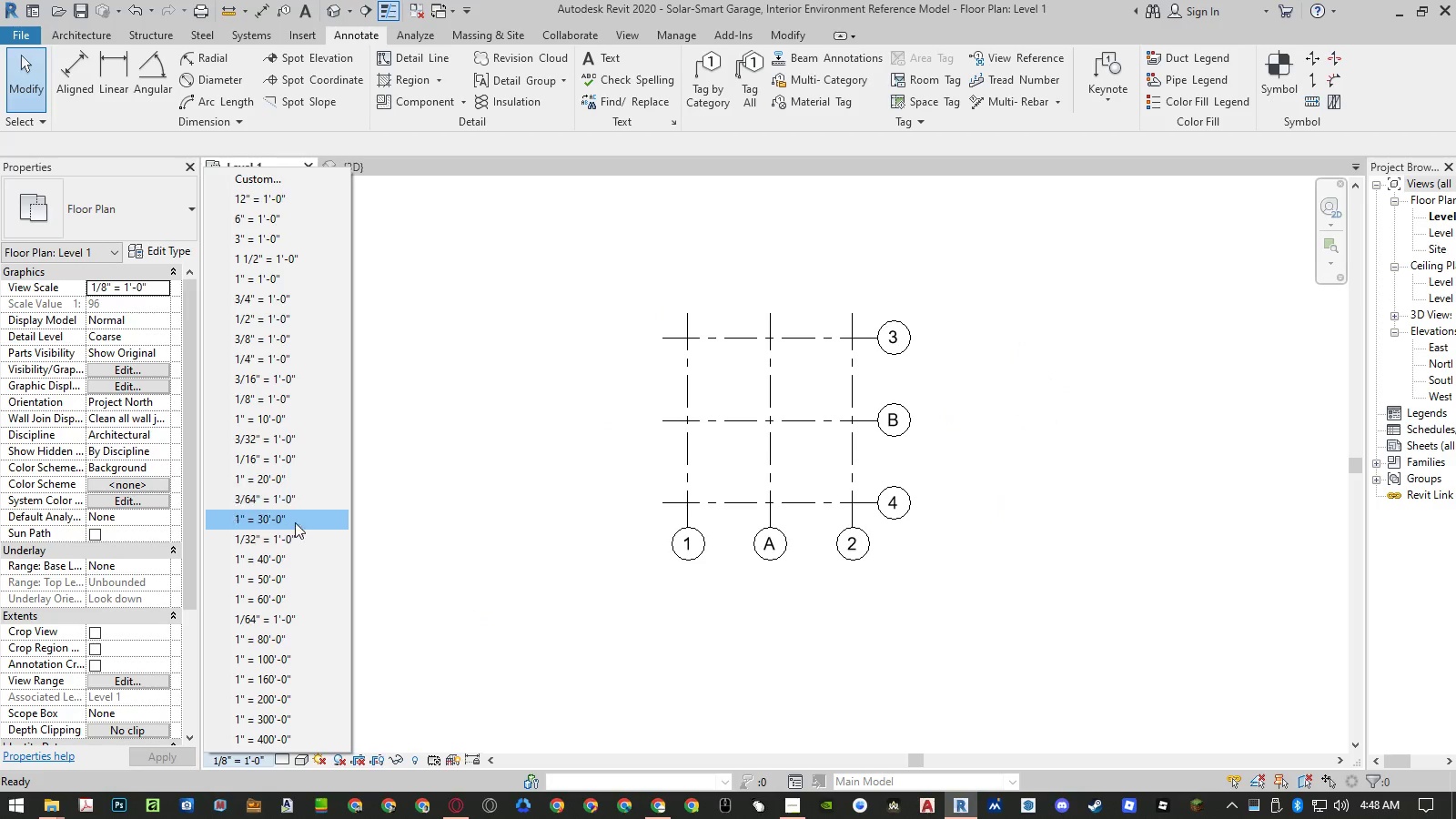 
scroll: coordinate [300, 502], scroll_direction: up, amount: 6.0
 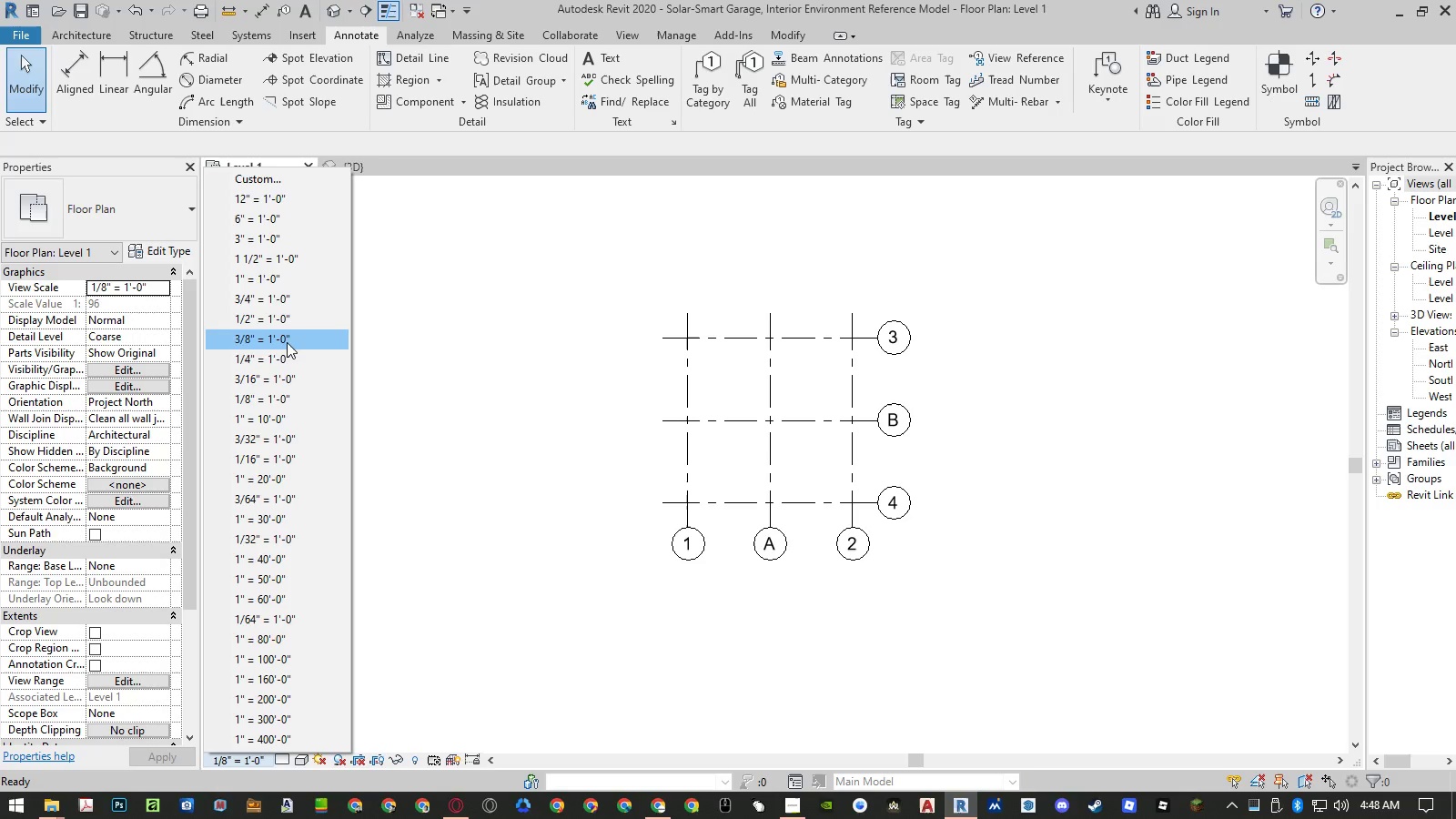 
left_click([285, 359])
 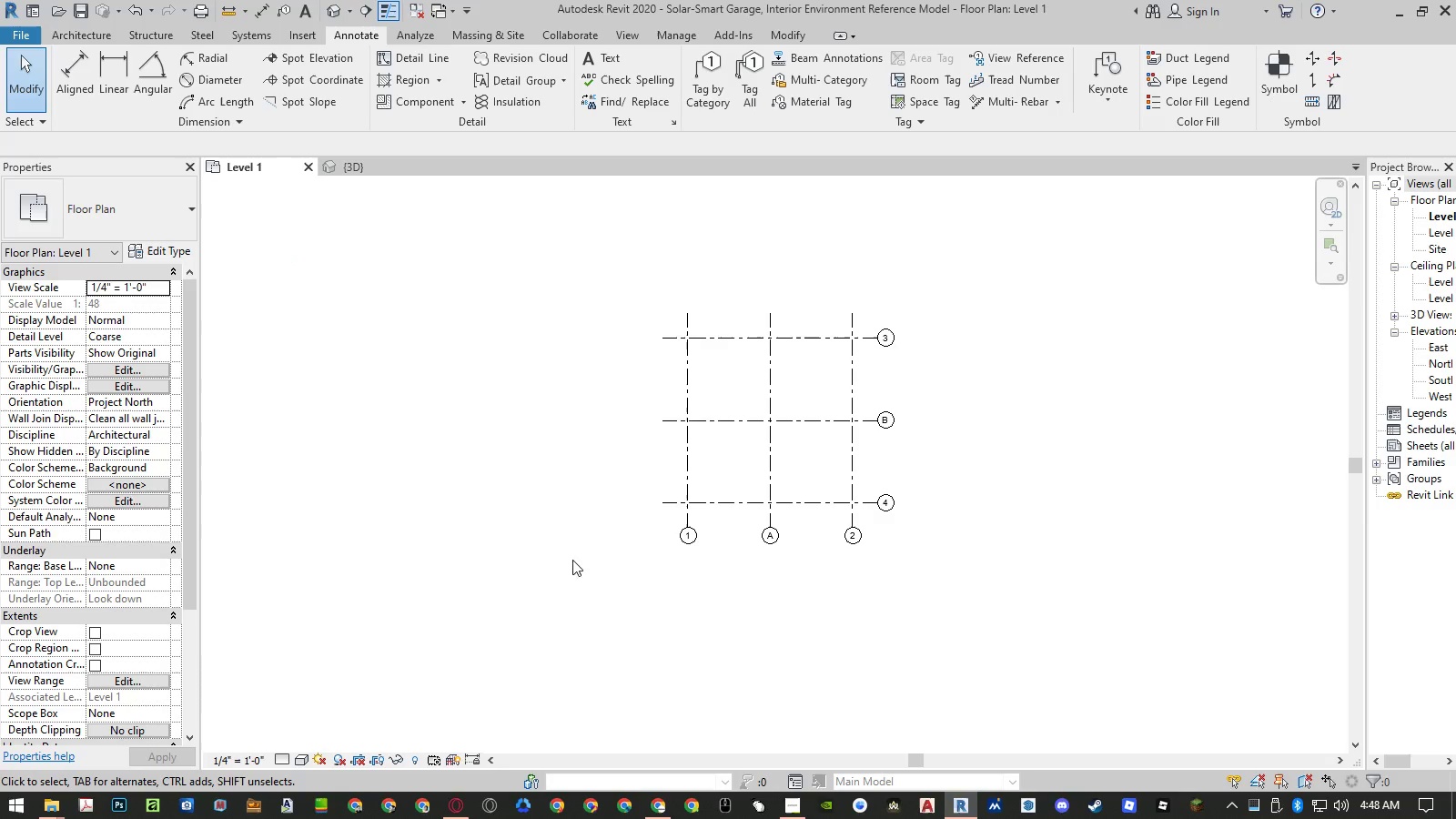 
left_click([913, 592])
 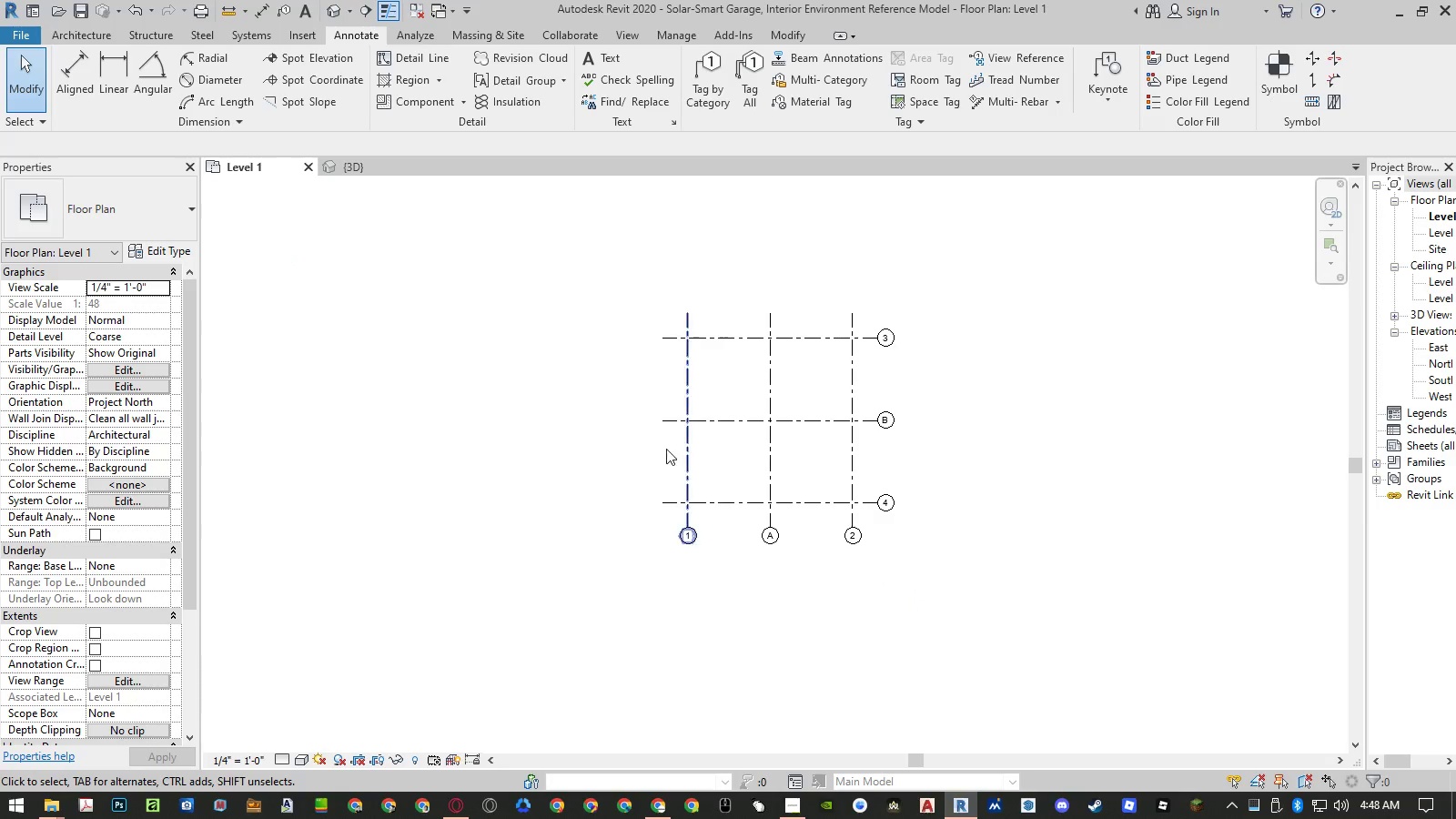 
left_click([558, 441])
 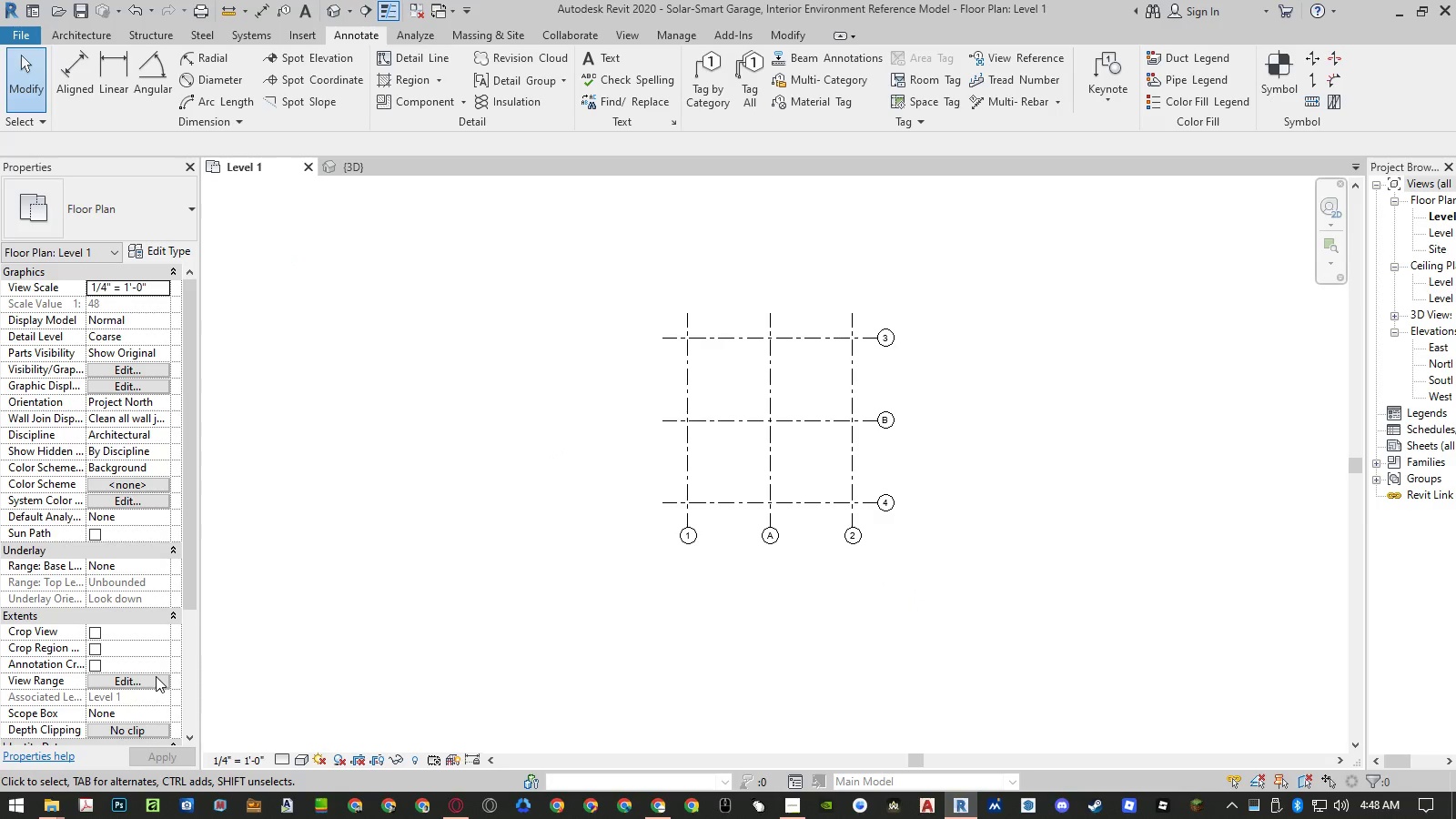 
left_click([156, 676])
 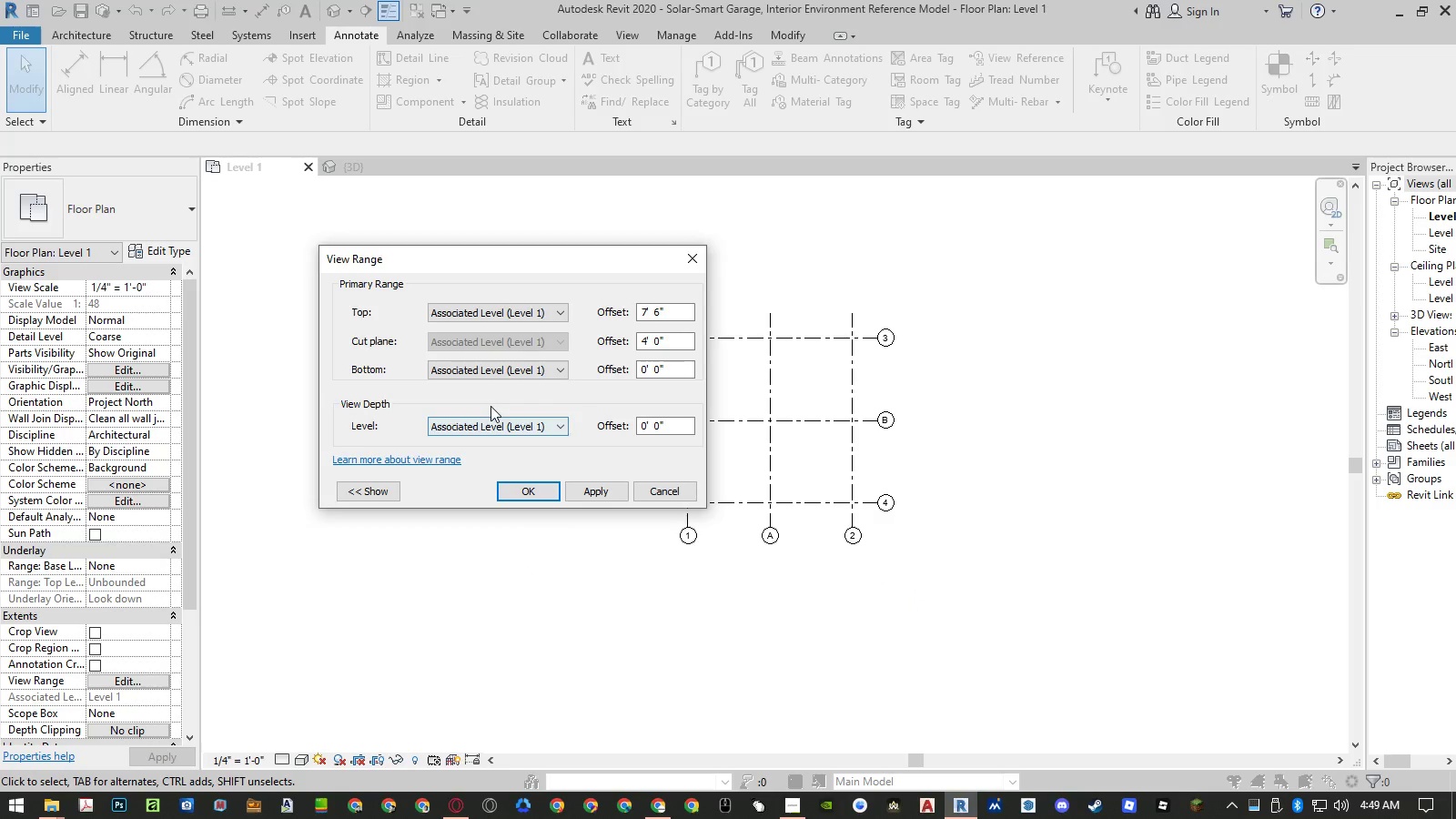 
left_click([631, 492])
 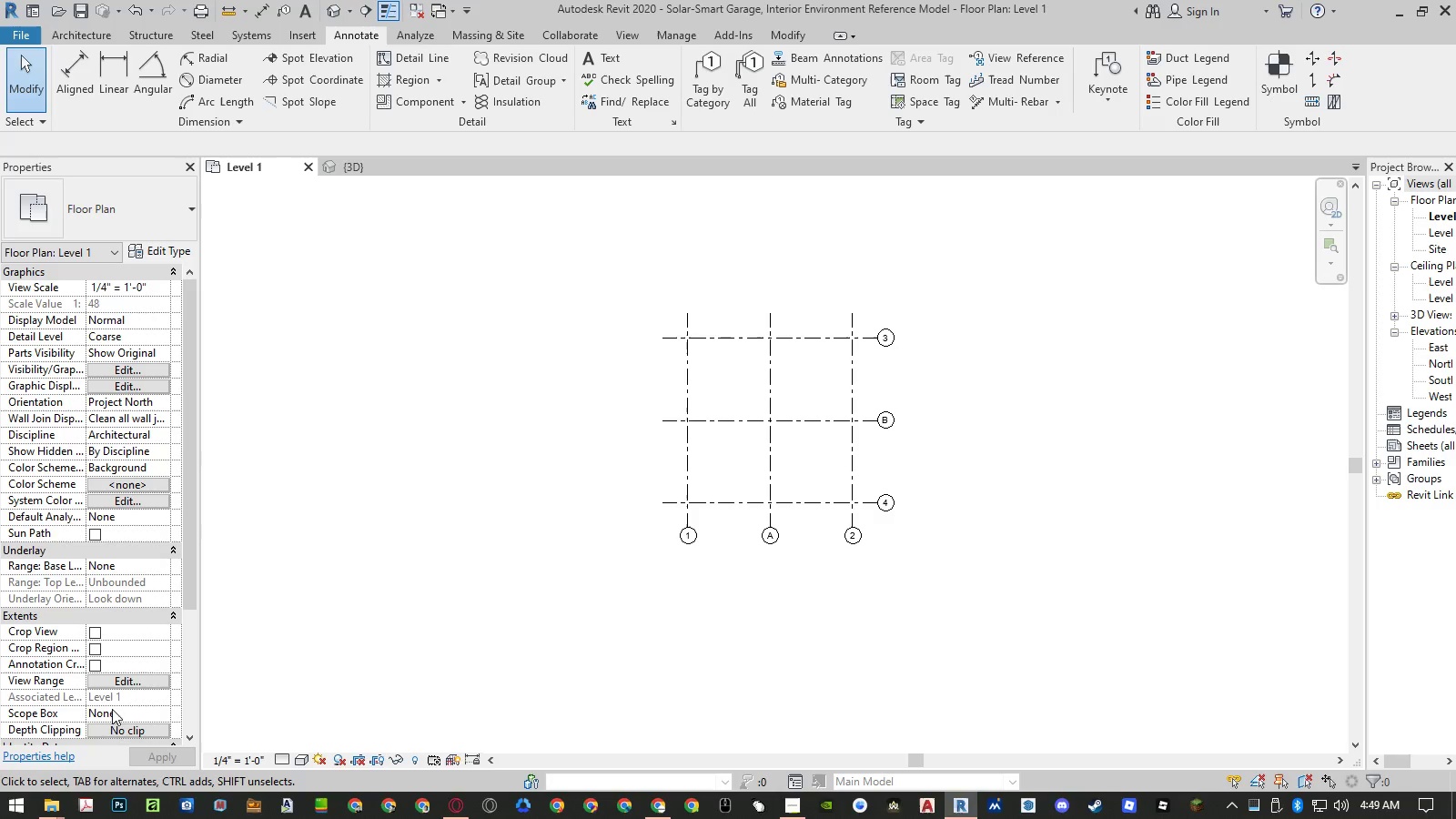 
scroll: coordinate [126, 660], scroll_direction: down, amount: 4.0
 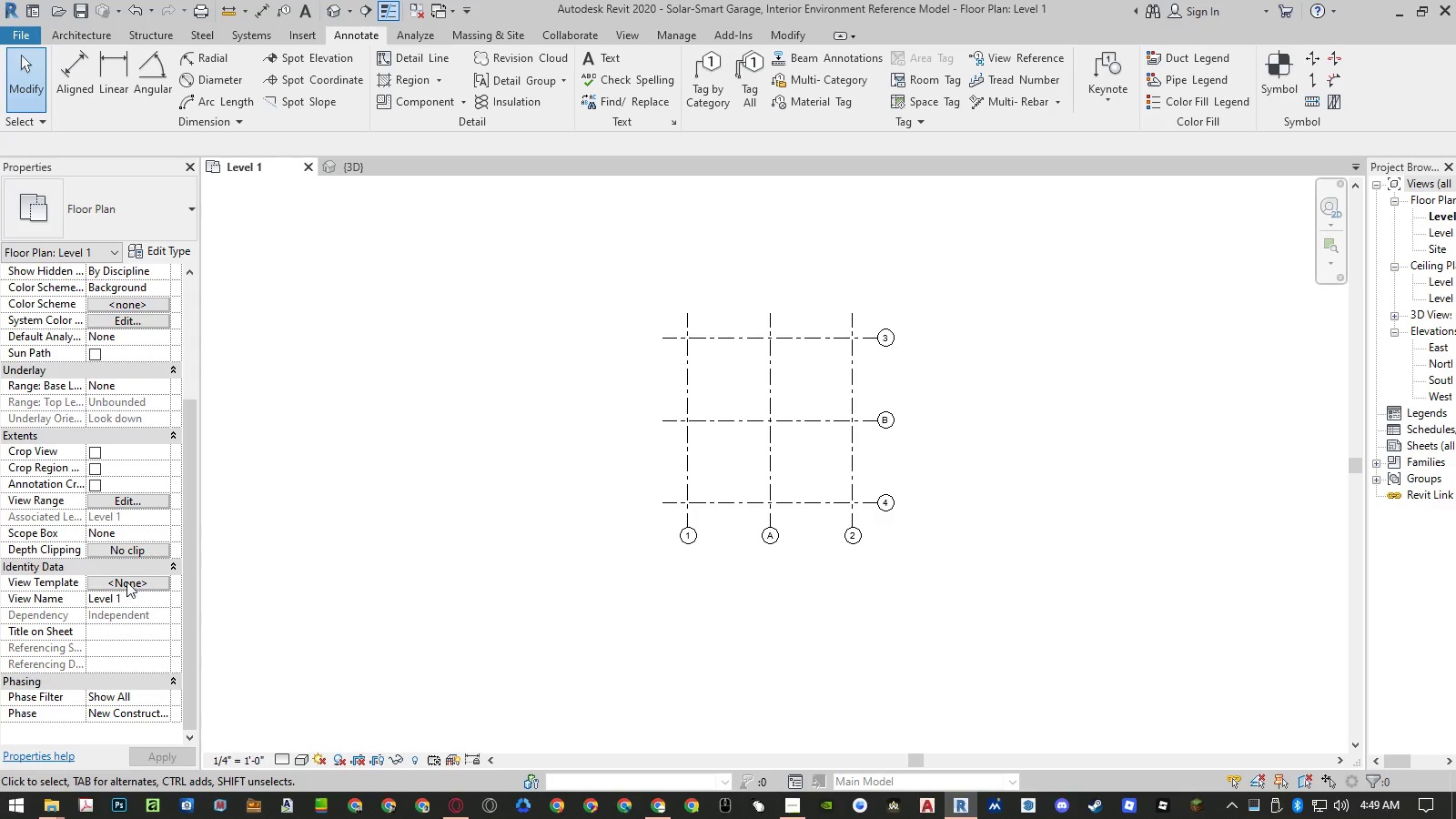 
left_click([126, 579])
 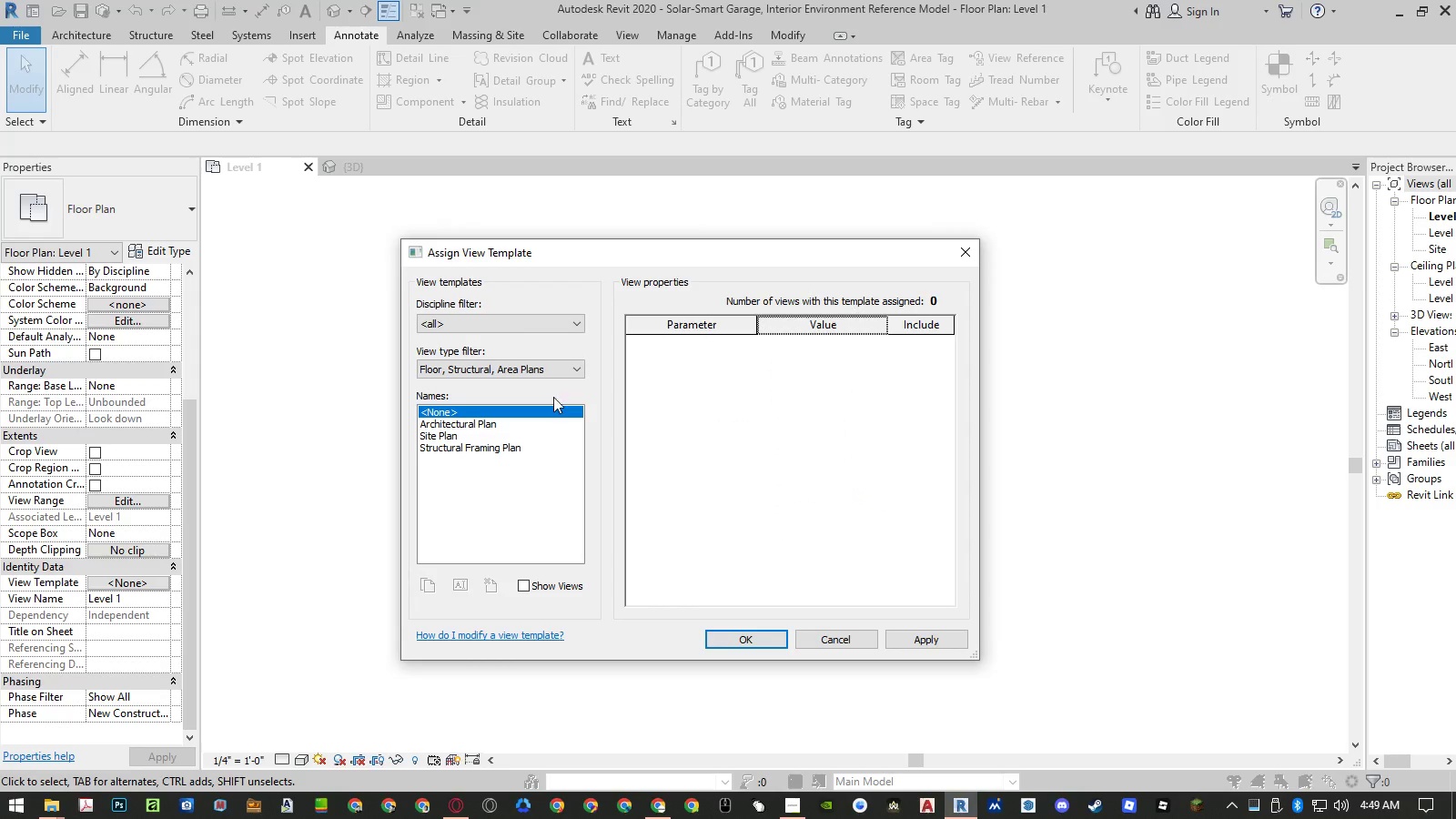 
left_click([511, 427])
 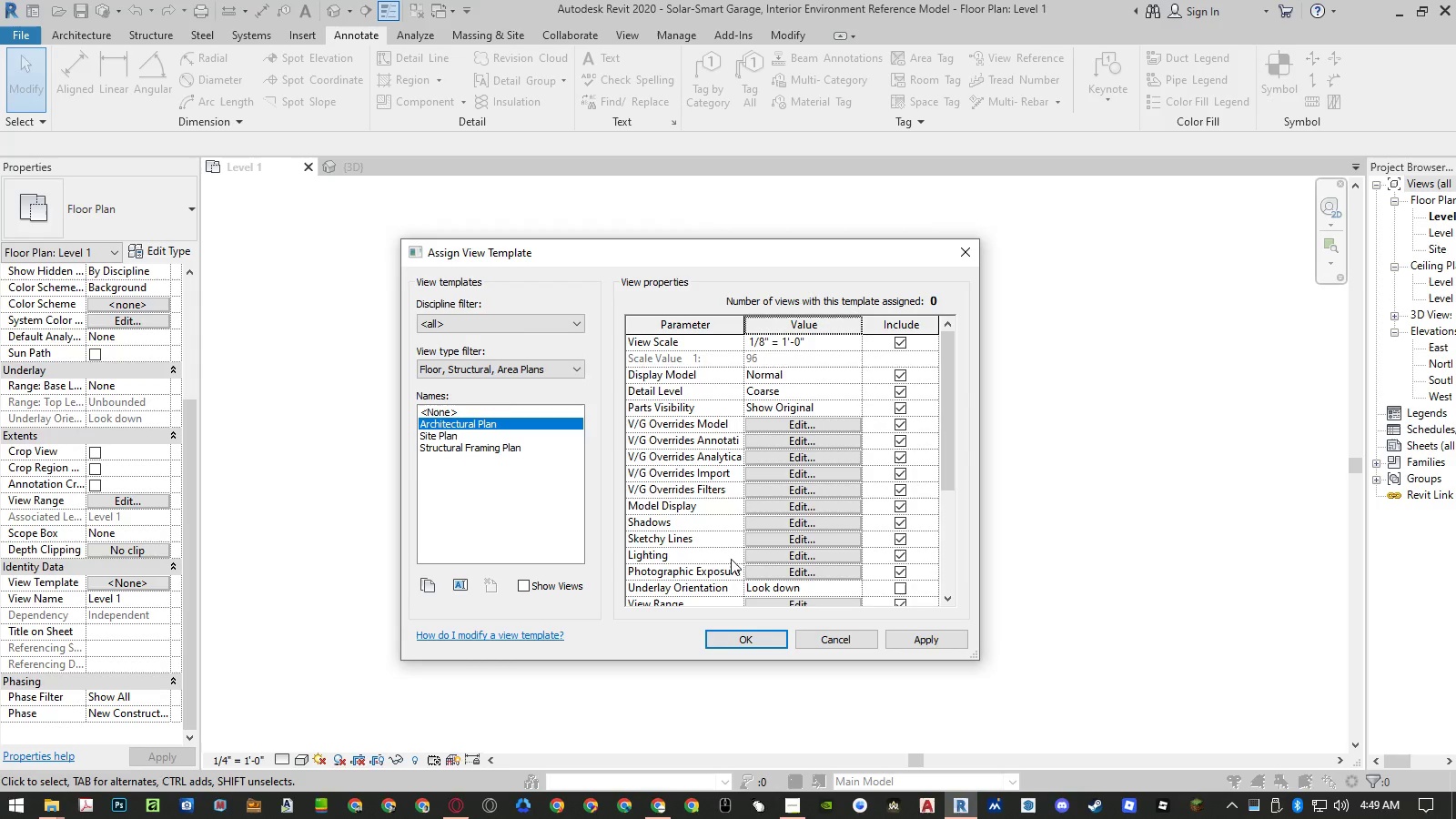 
left_click([433, 585])
 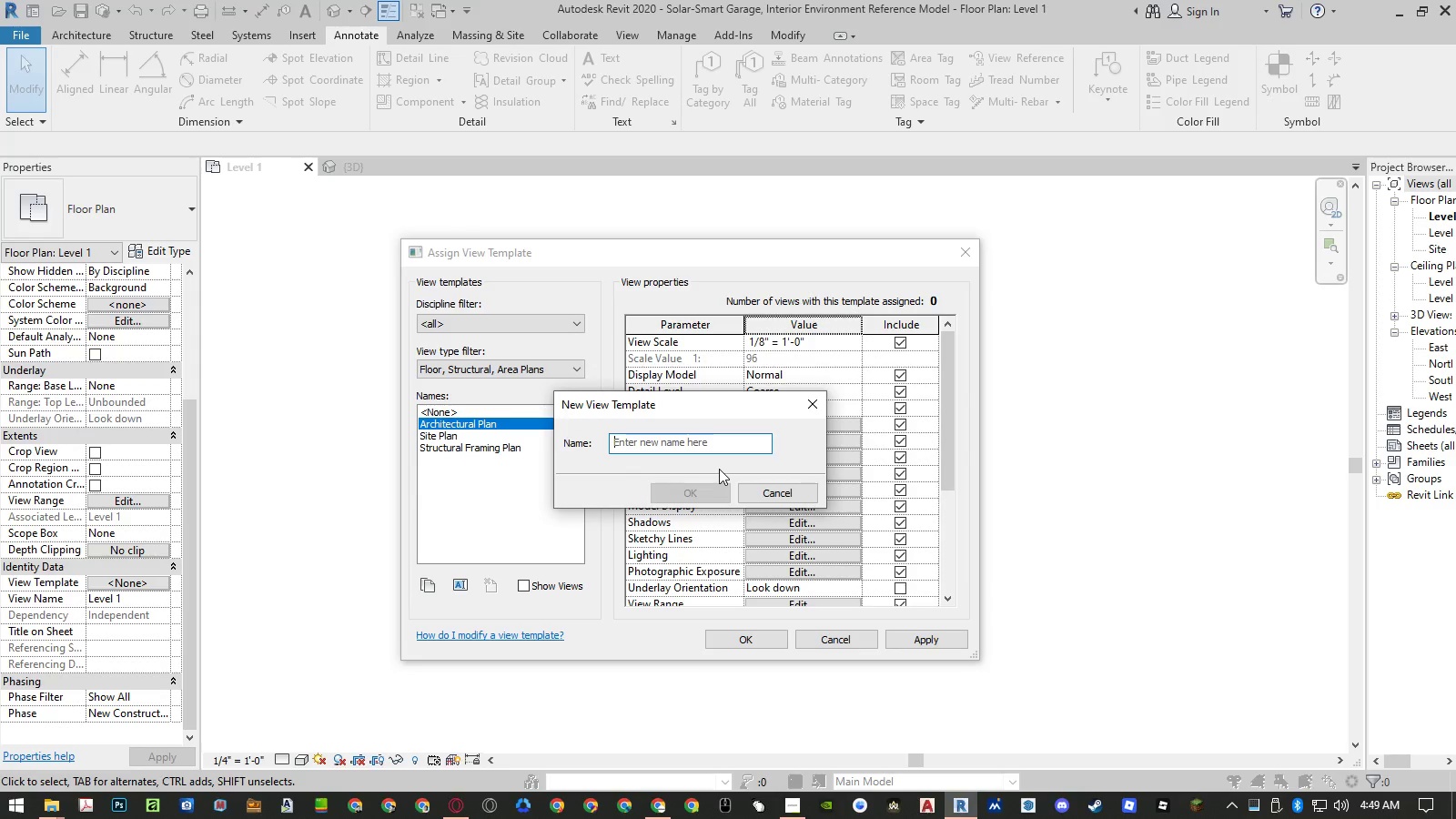 
type((Floor Plan))
 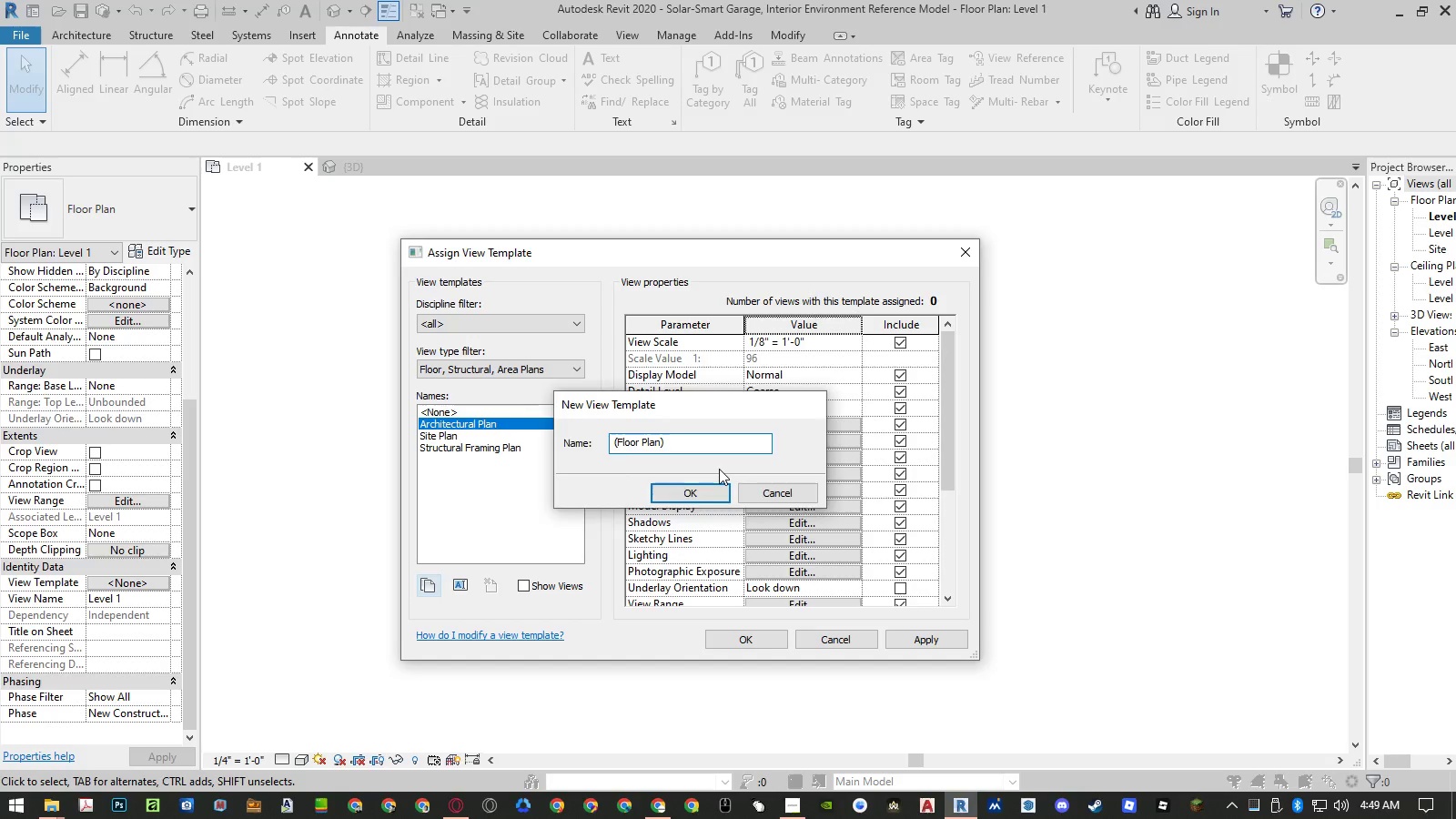 
key(Enter)
 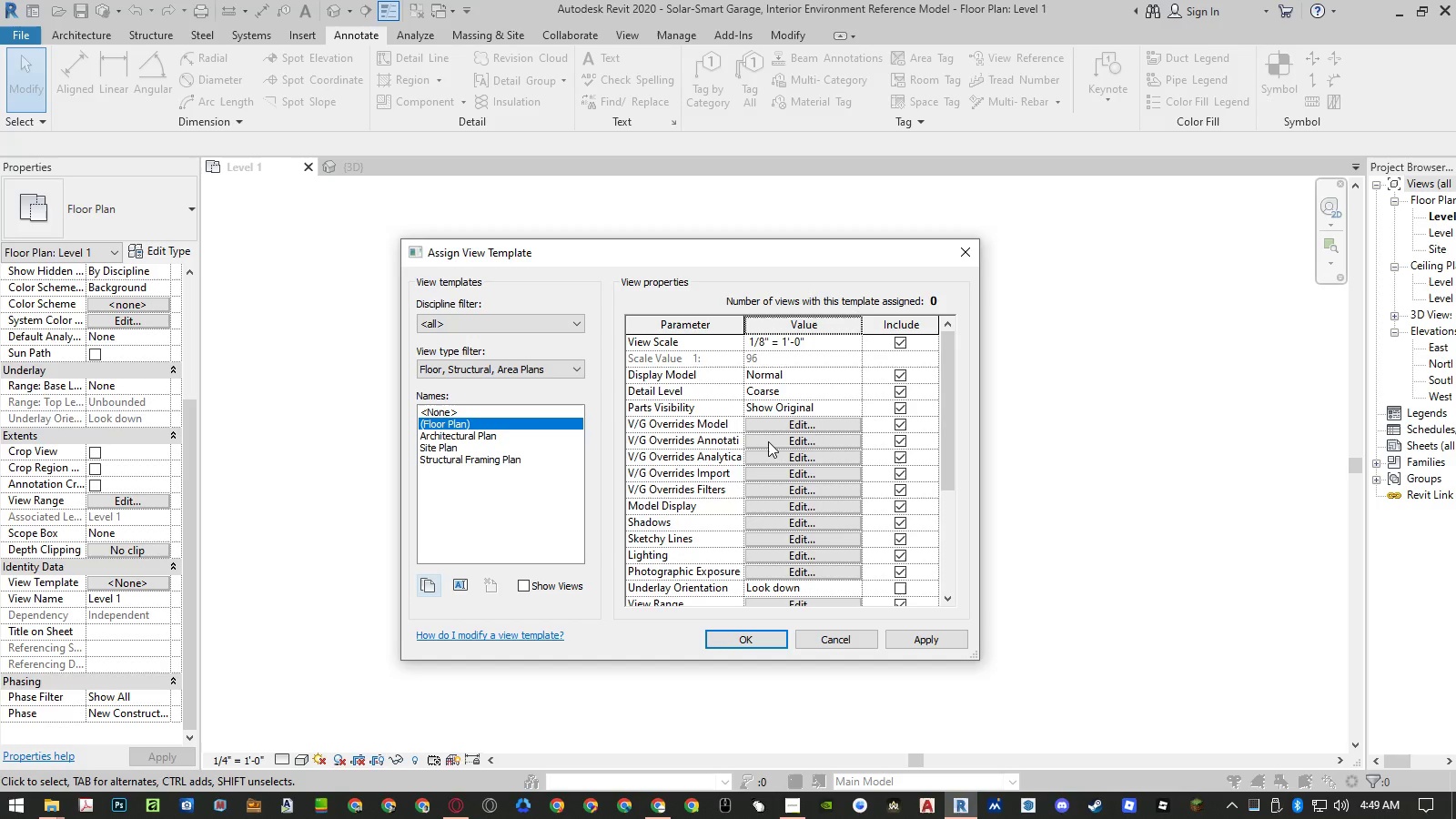 
scroll: coordinate [765, 441], scroll_direction: down, amount: 2.0
 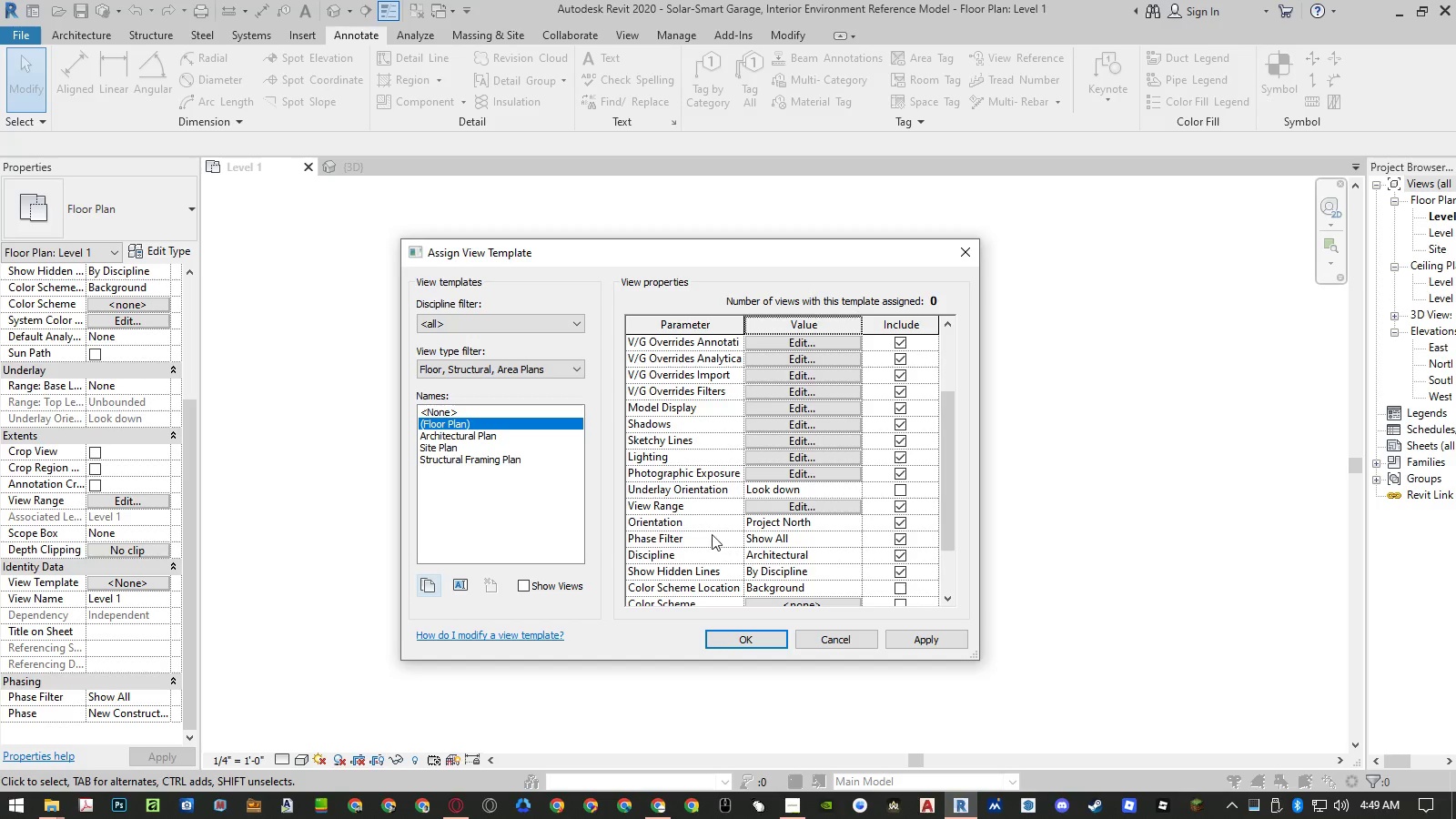 
left_click([901, 506])
 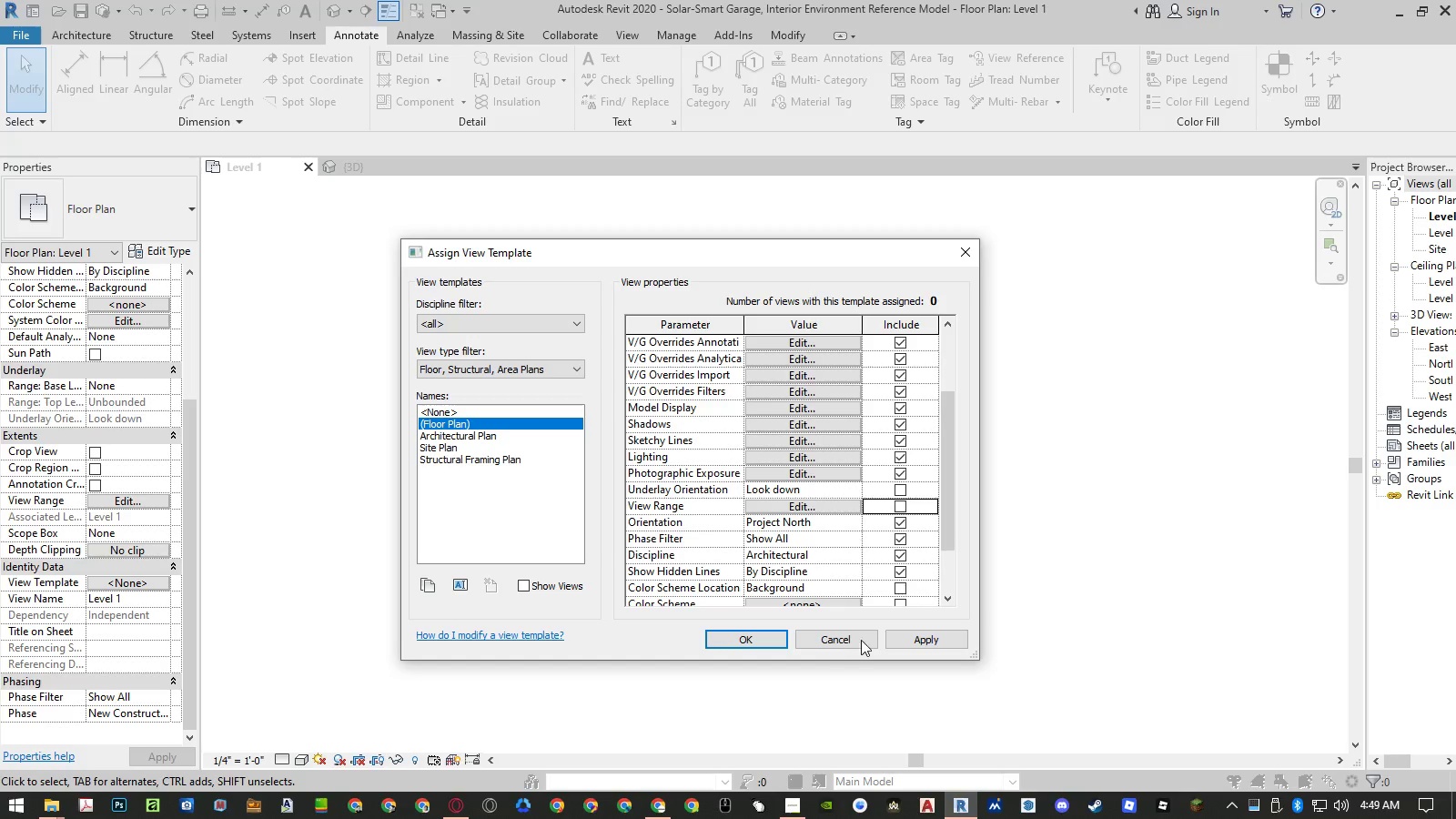 
left_click([912, 637])
 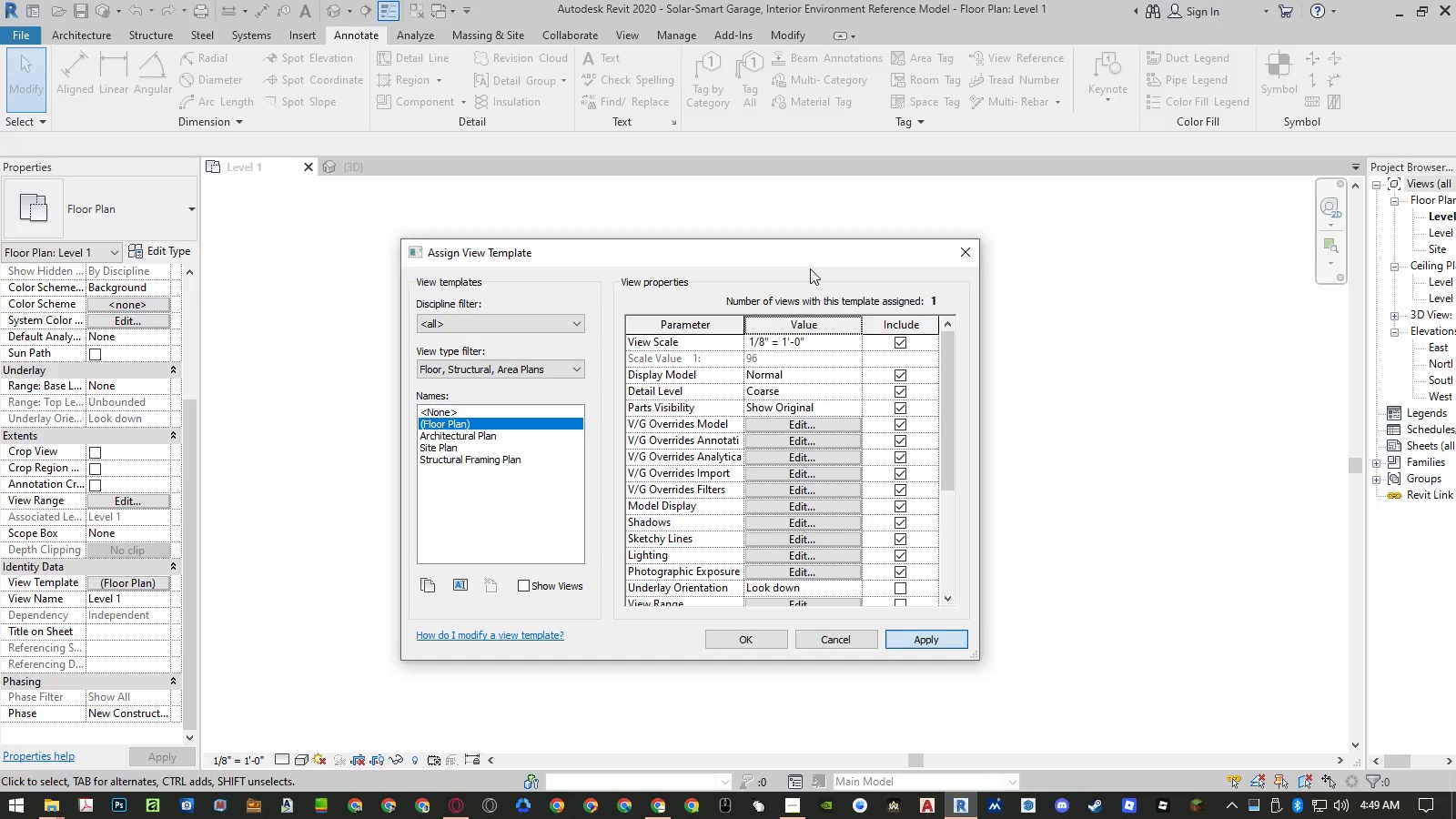 
left_click_drag(start_coordinate=[810, 261], to_coordinate=[476, 250])
 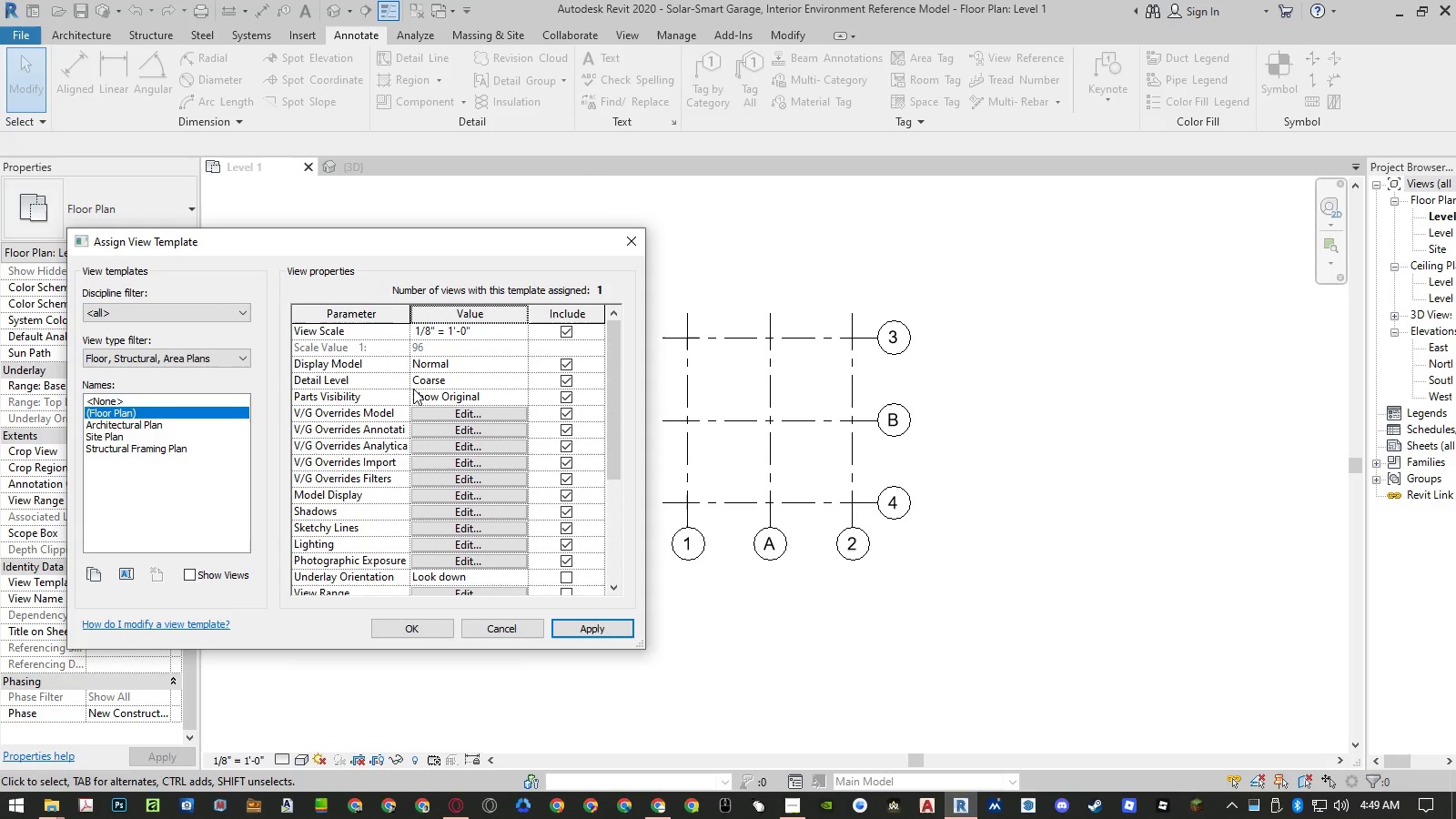 
scroll: coordinate [432, 386], scroll_direction: up, amount: 10.0
 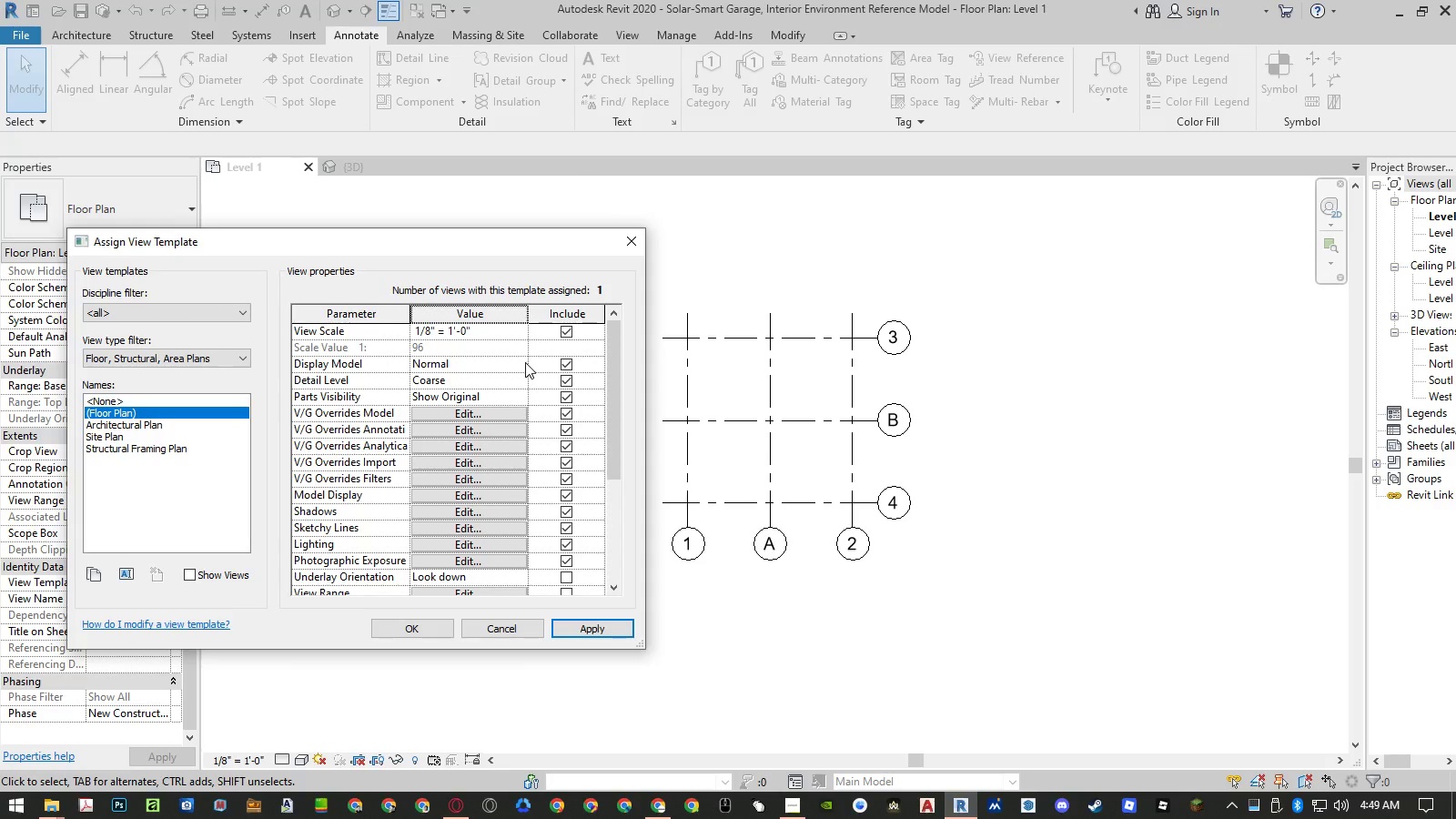 
left_click([521, 362])
 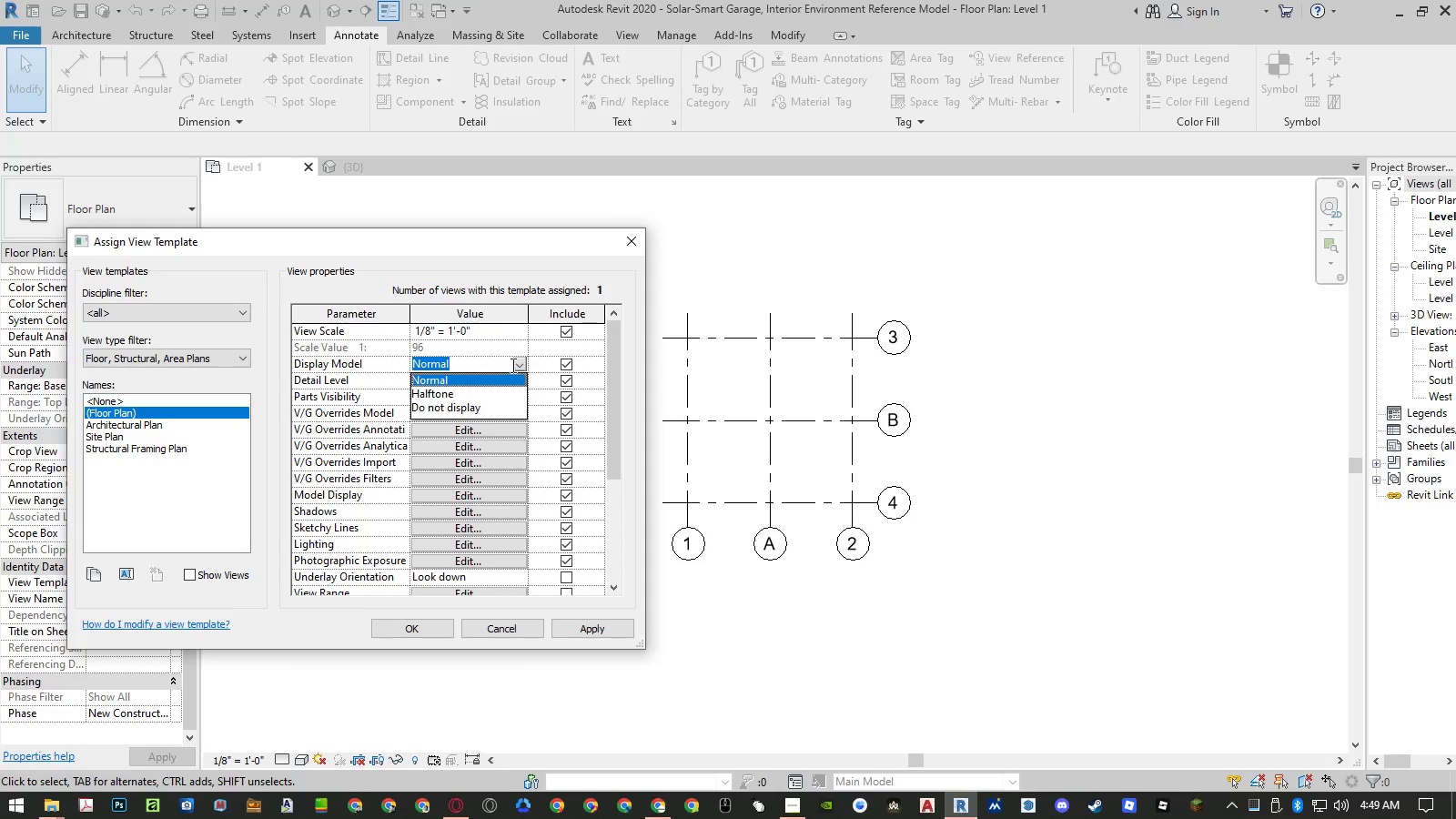 
left_click([520, 363])
 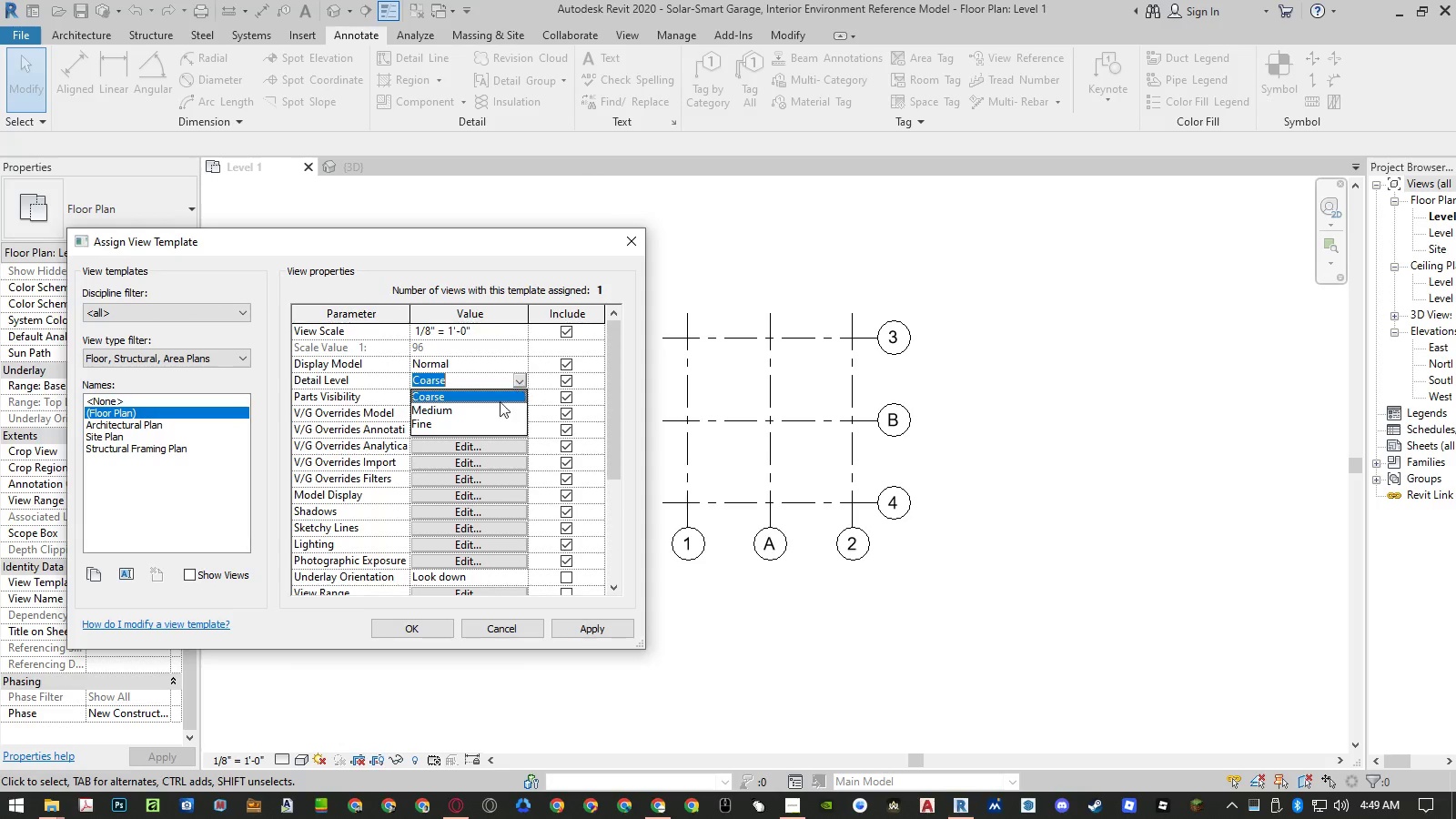 
left_click([482, 420])
 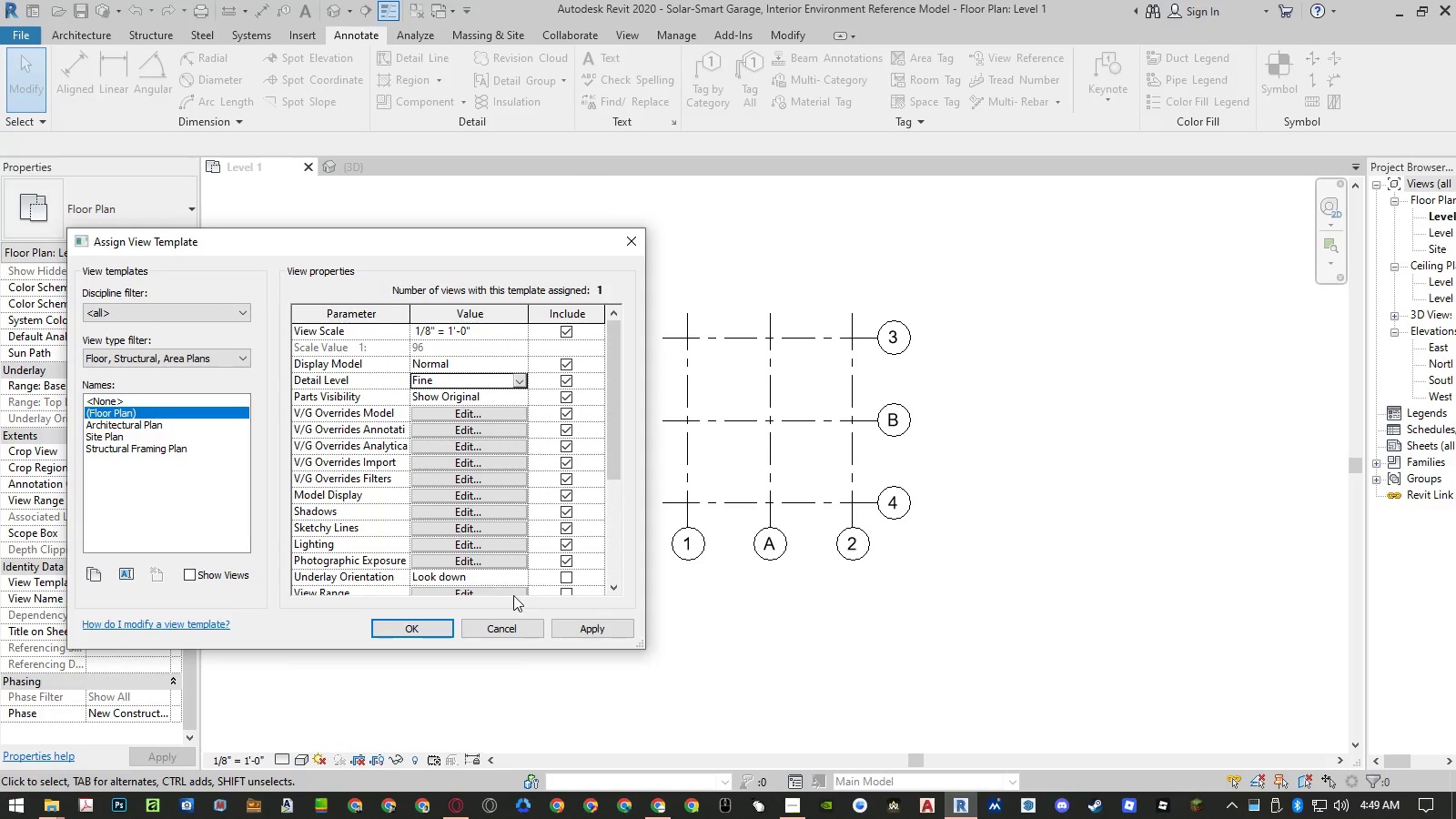 
left_click([589, 631])
 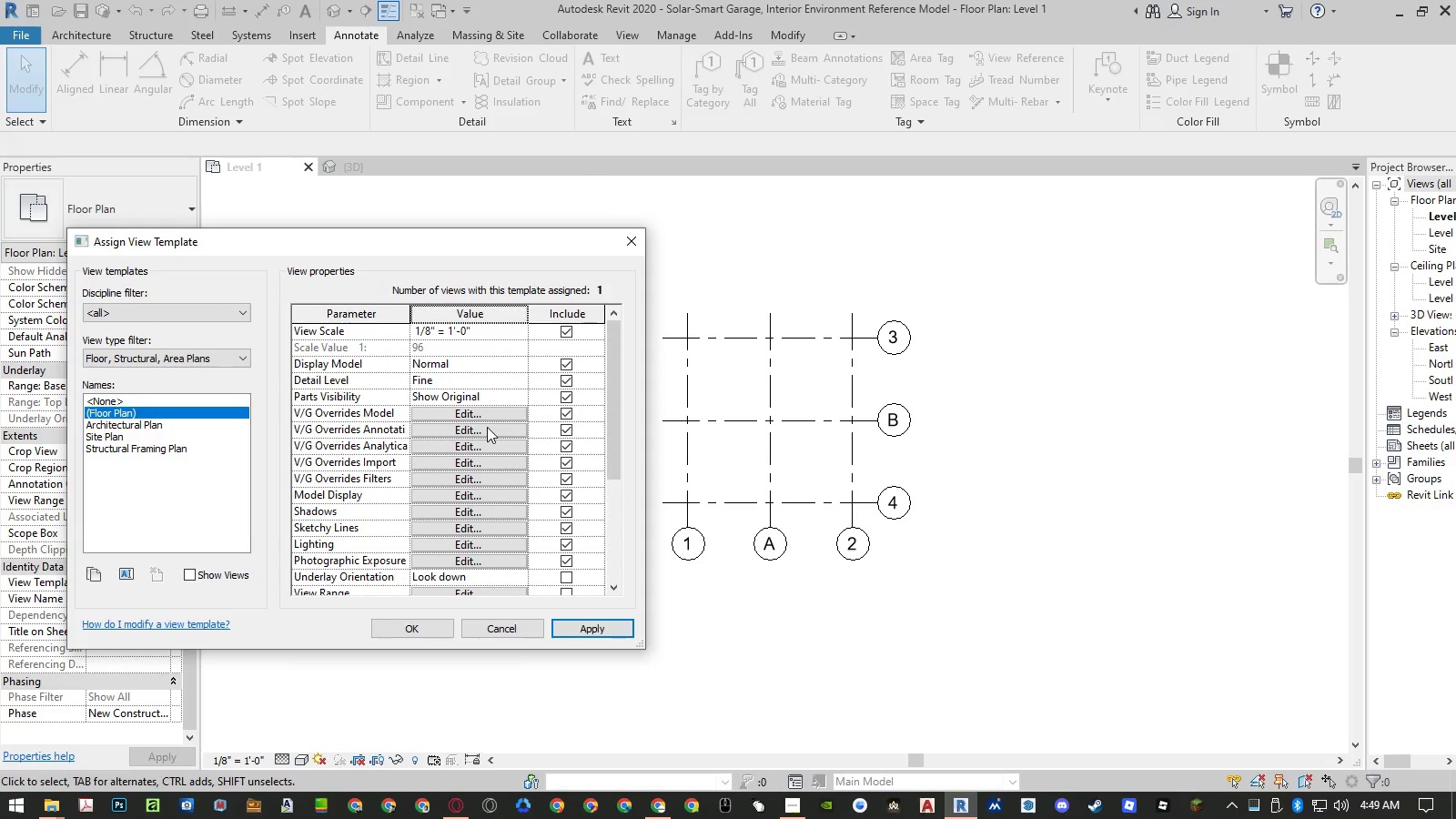 
scroll: coordinate [486, 425], scroll_direction: down, amount: 3.0
 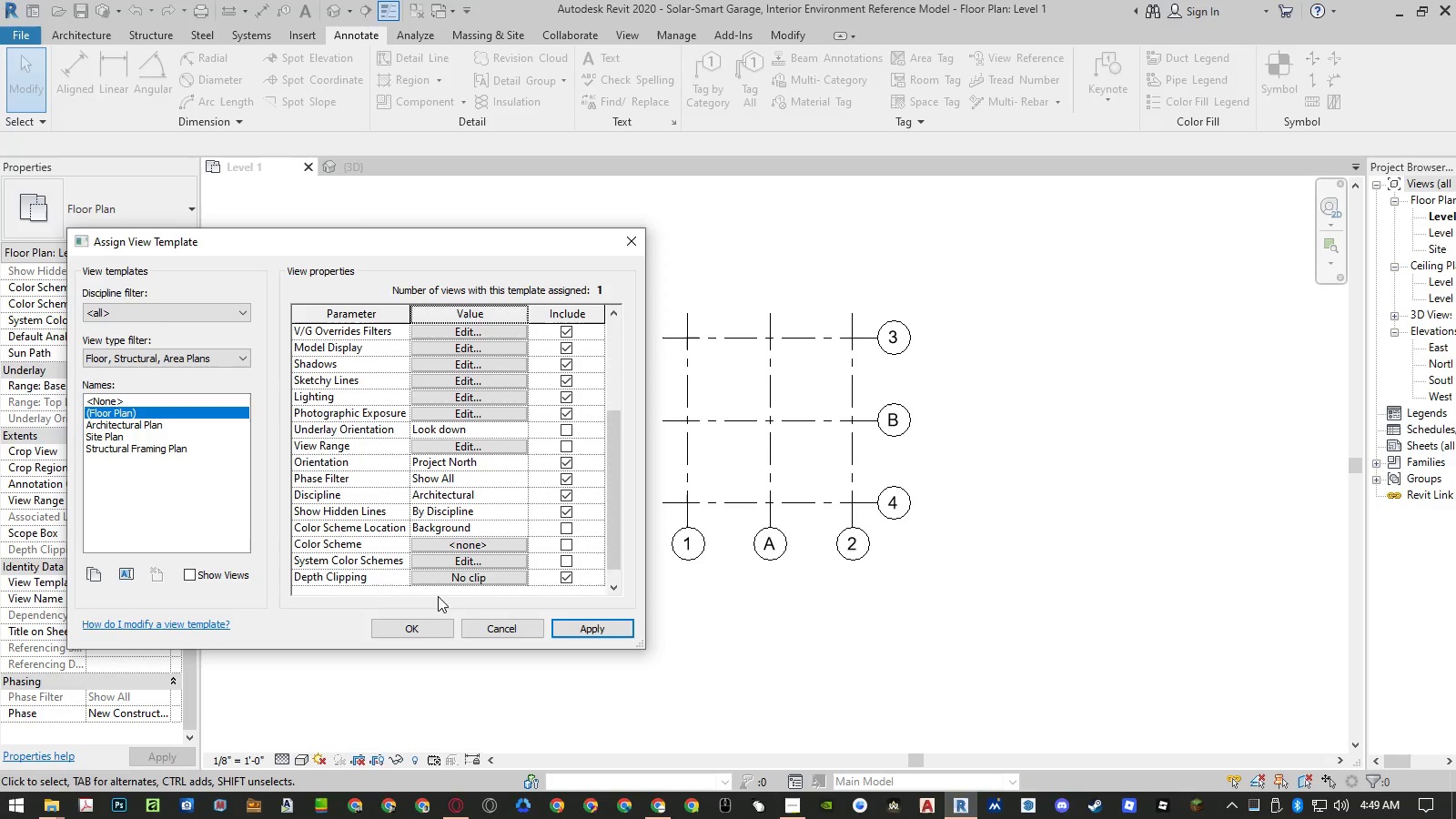 
scroll: coordinate [479, 481], scroll_direction: up, amount: 5.0
 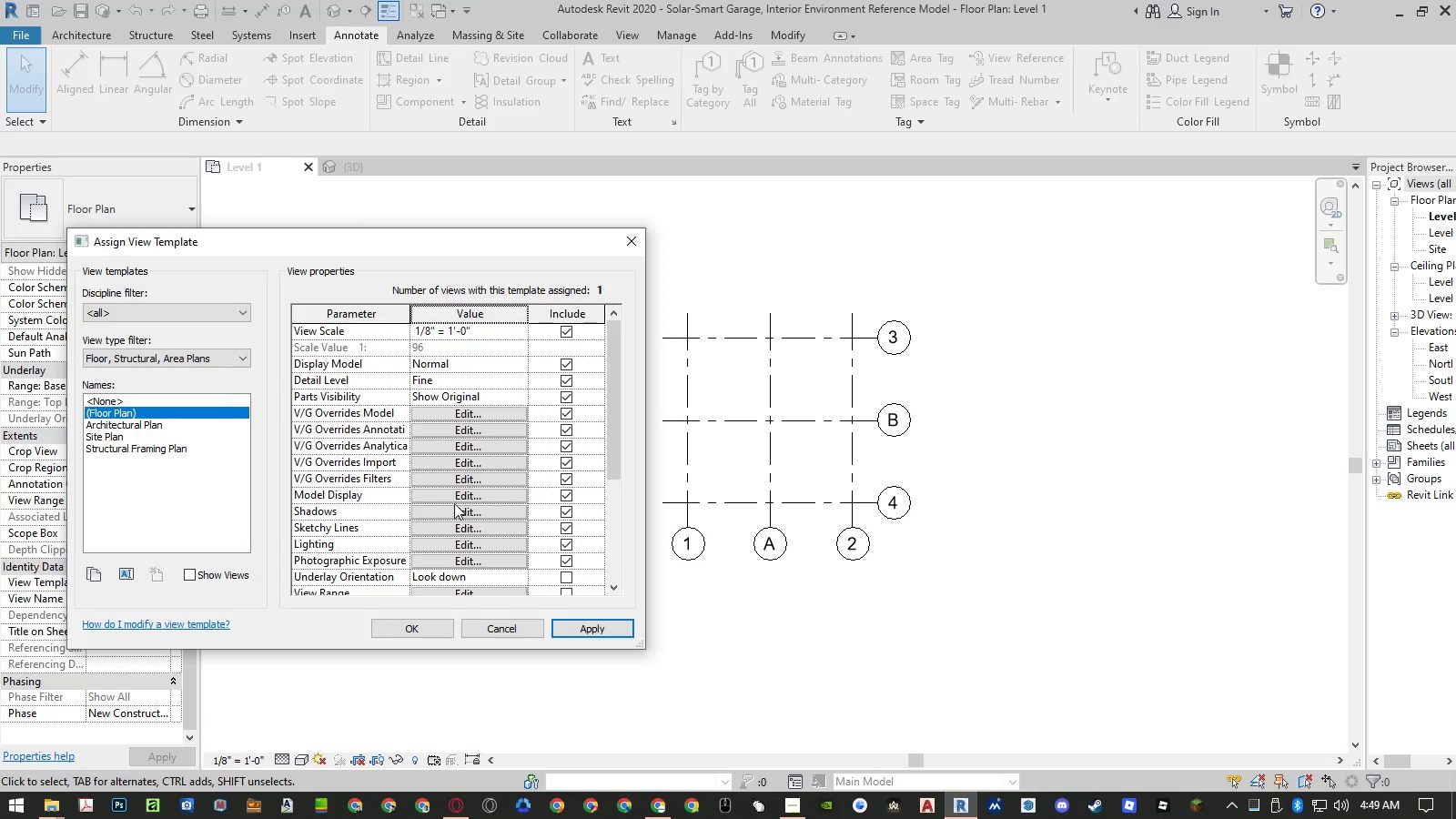 
left_click([457, 498])
 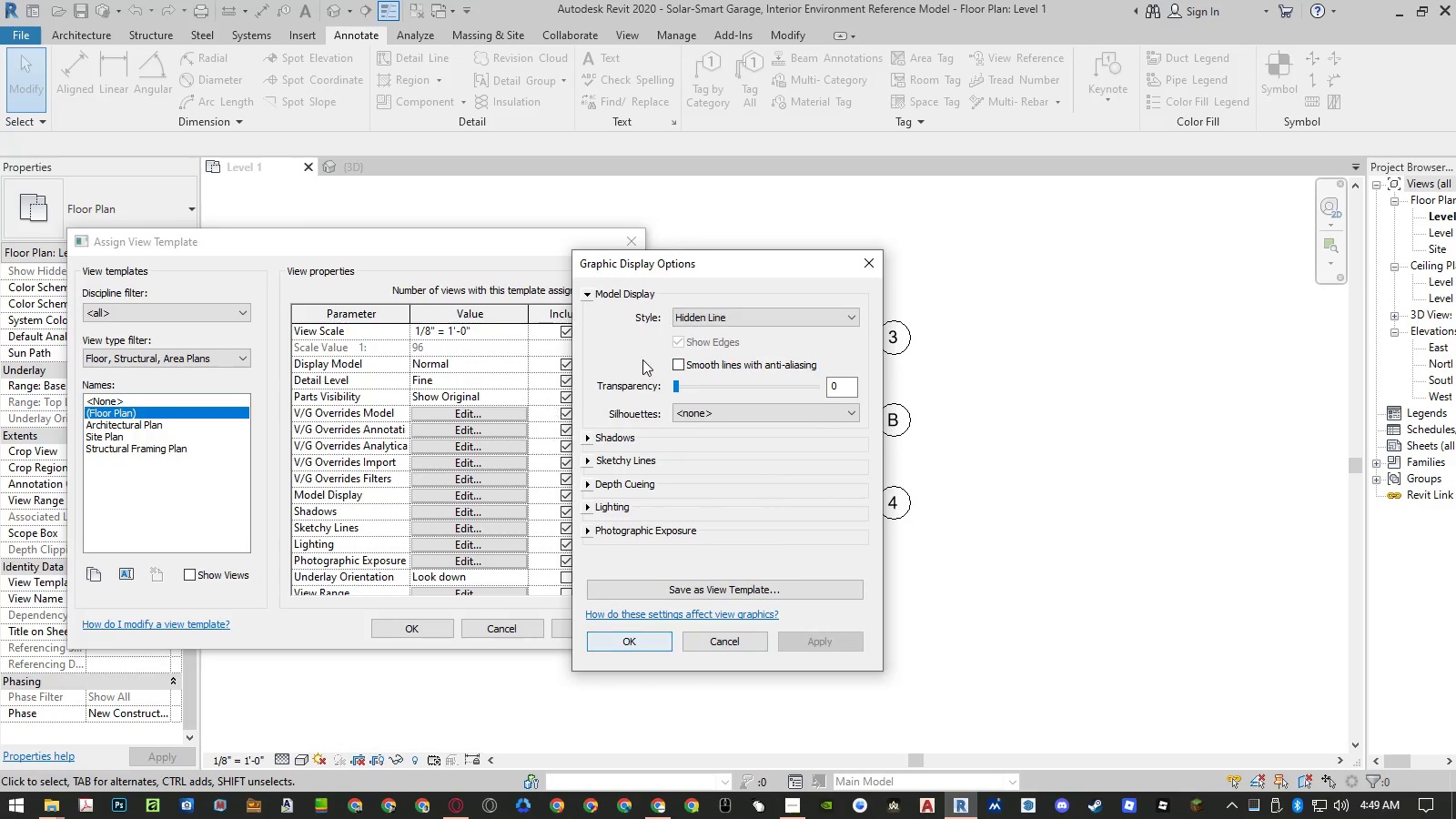 
left_click([713, 322])
 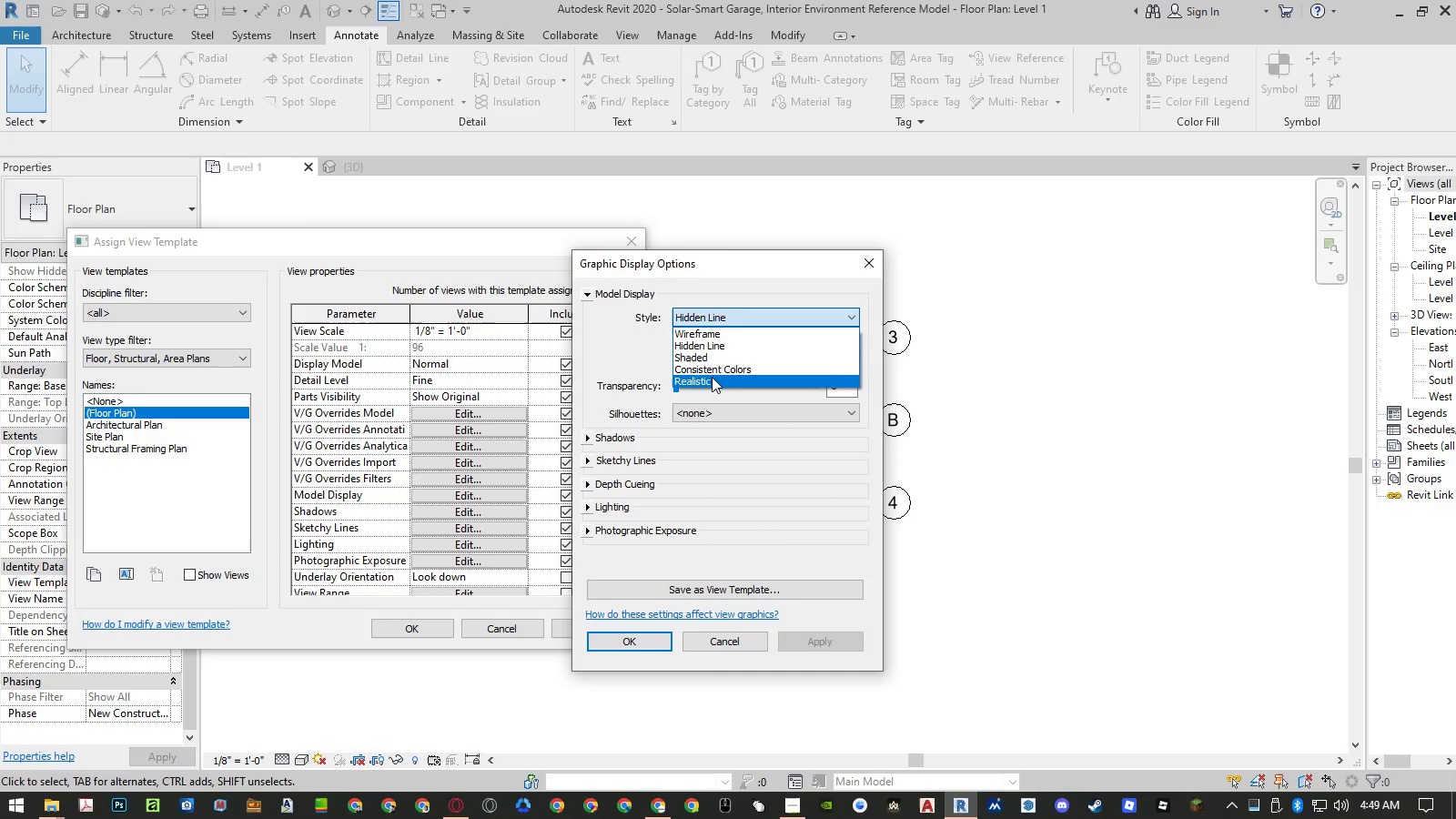 
left_click([711, 379])
 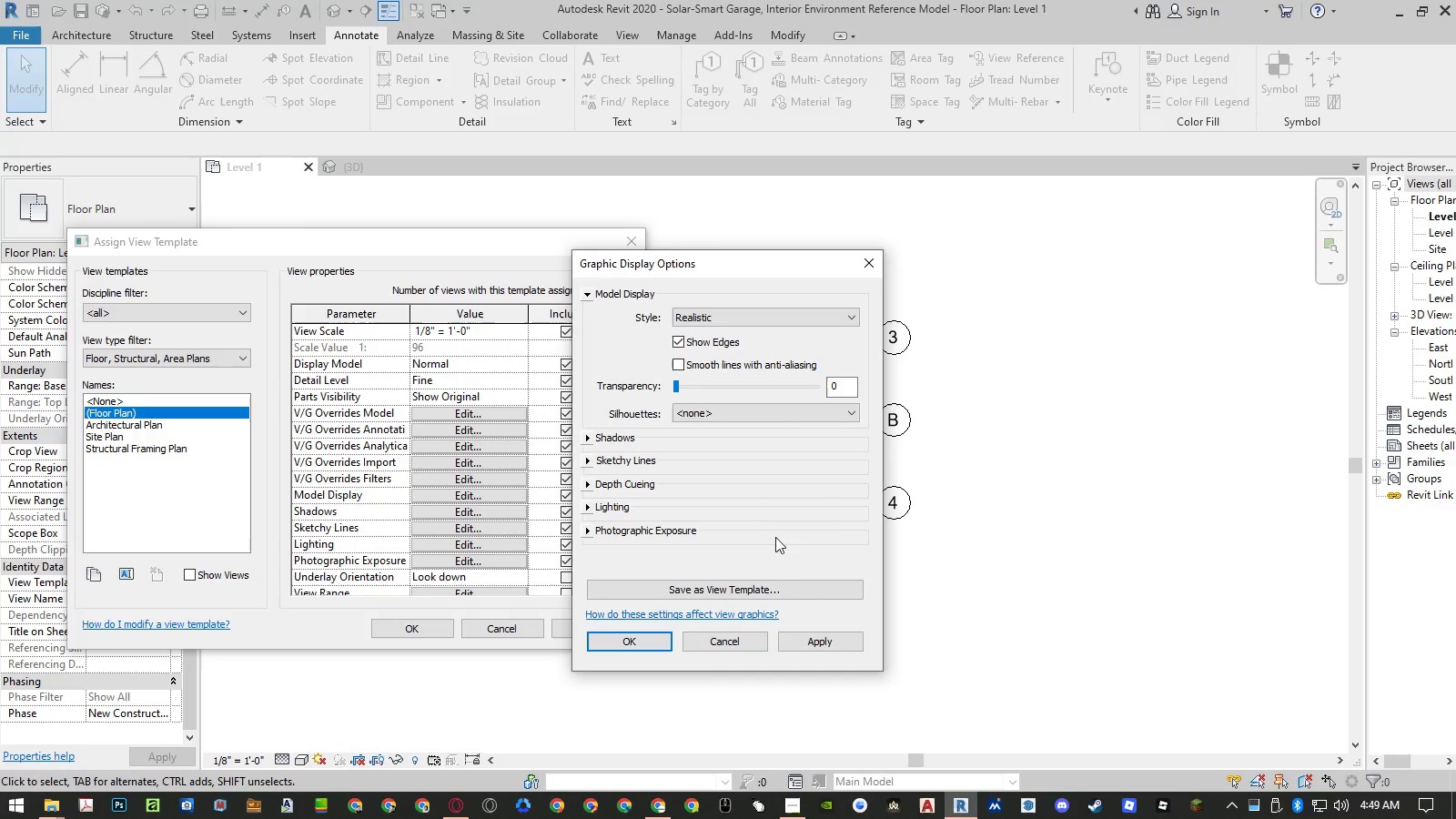 
left_click([821, 639])
 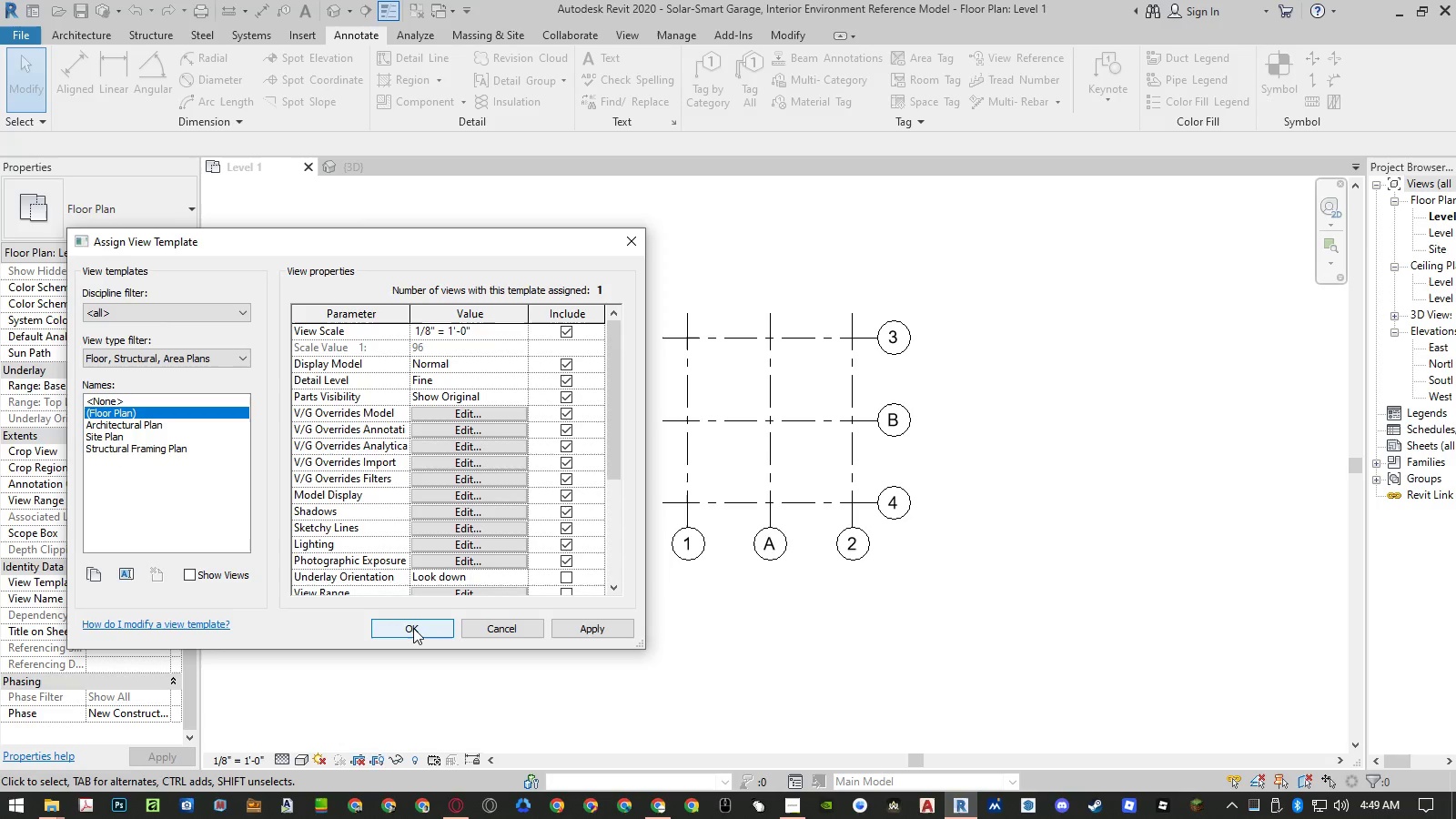 
left_click([413, 628])
 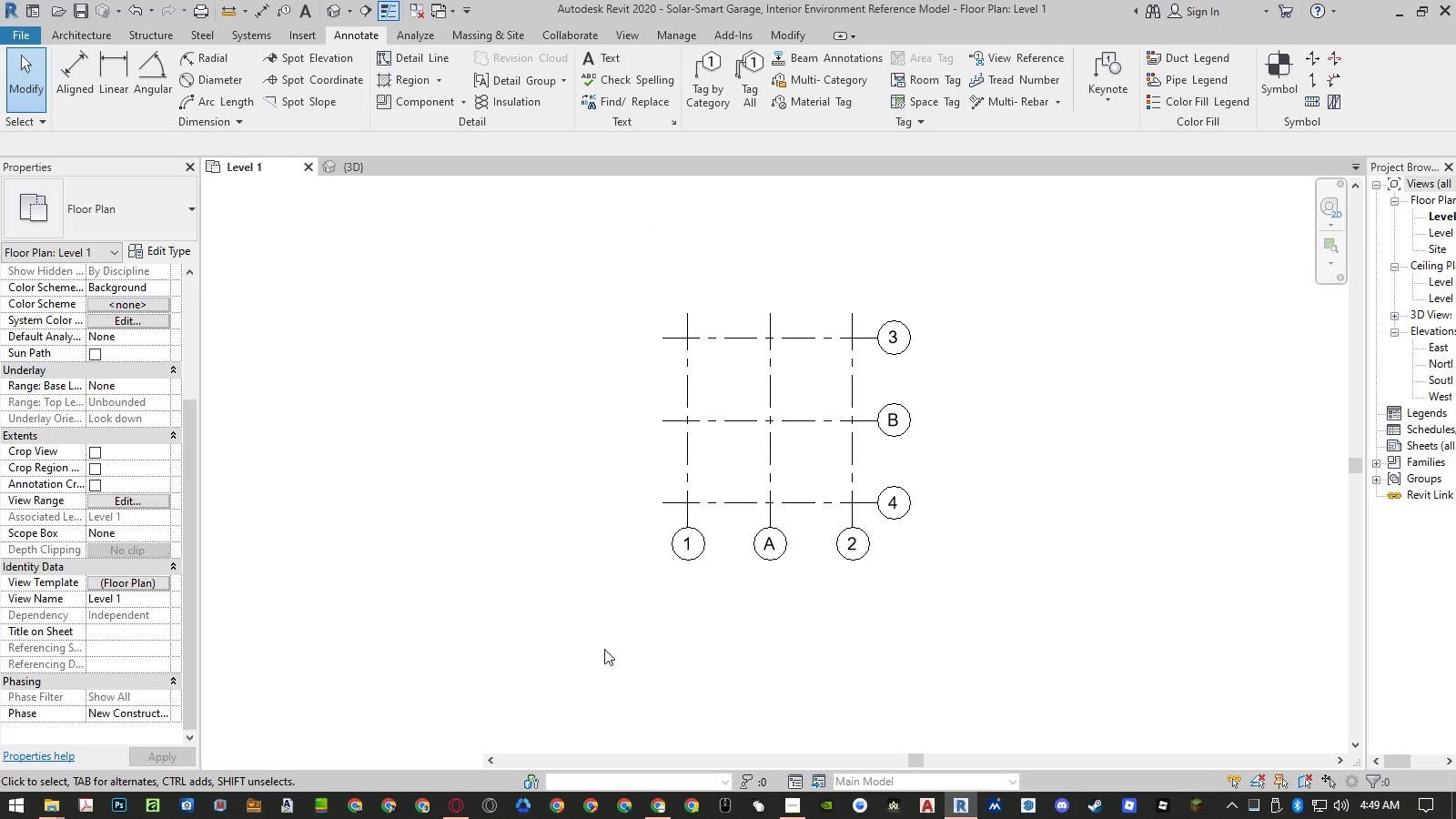 
left_click([605, 649])
 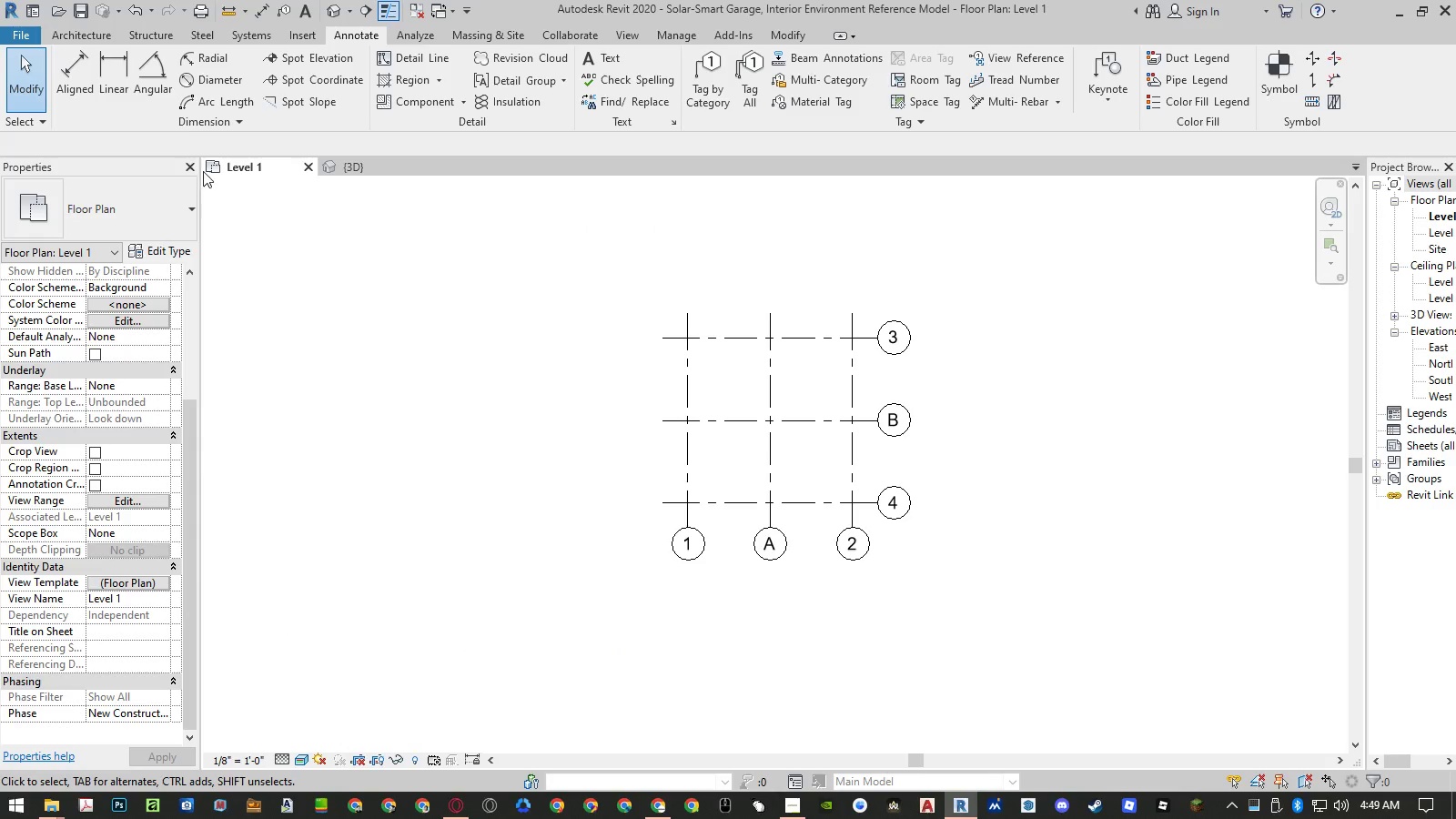 
left_click([82, 38])
 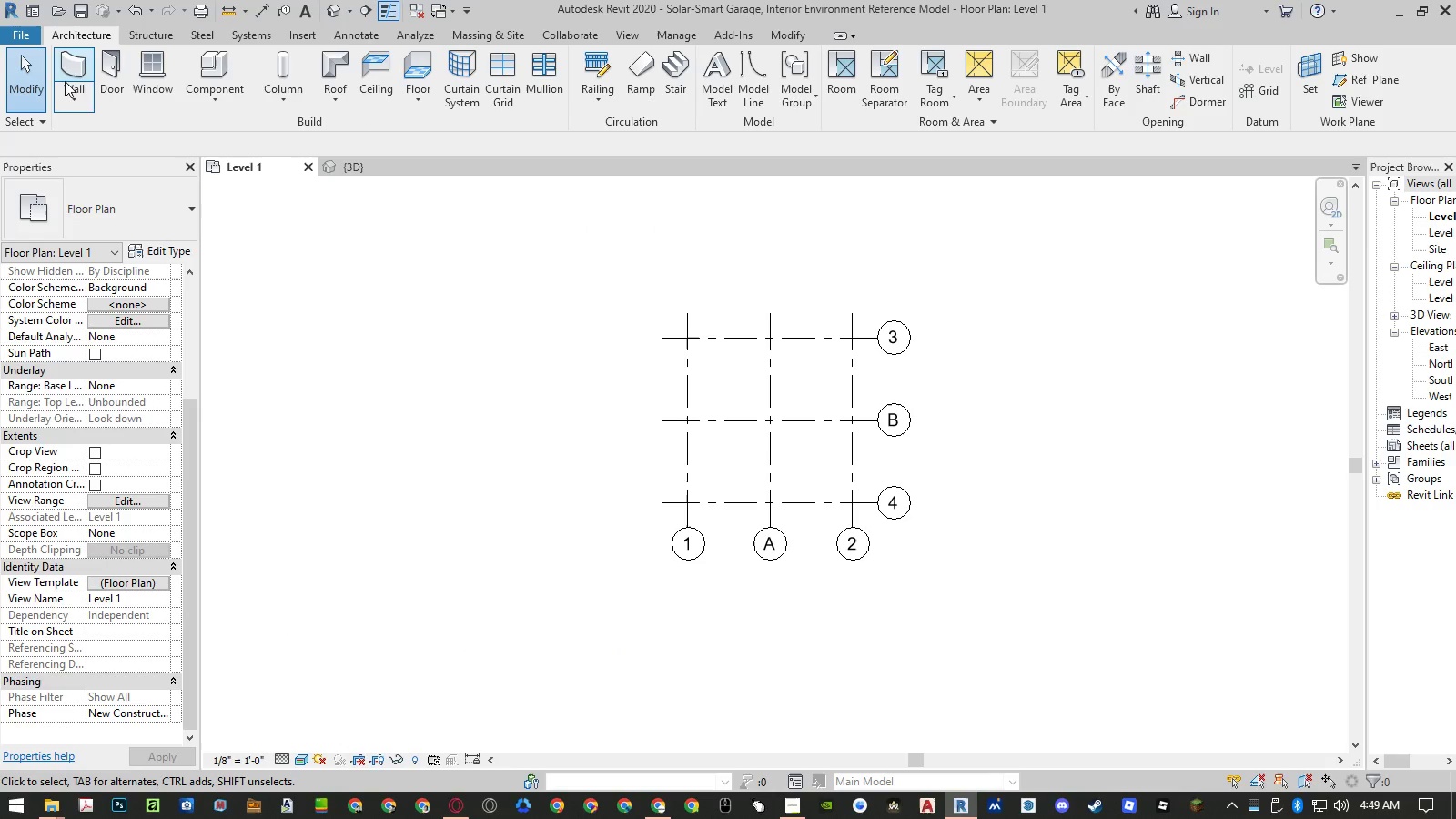 
left_click([68, 66])
 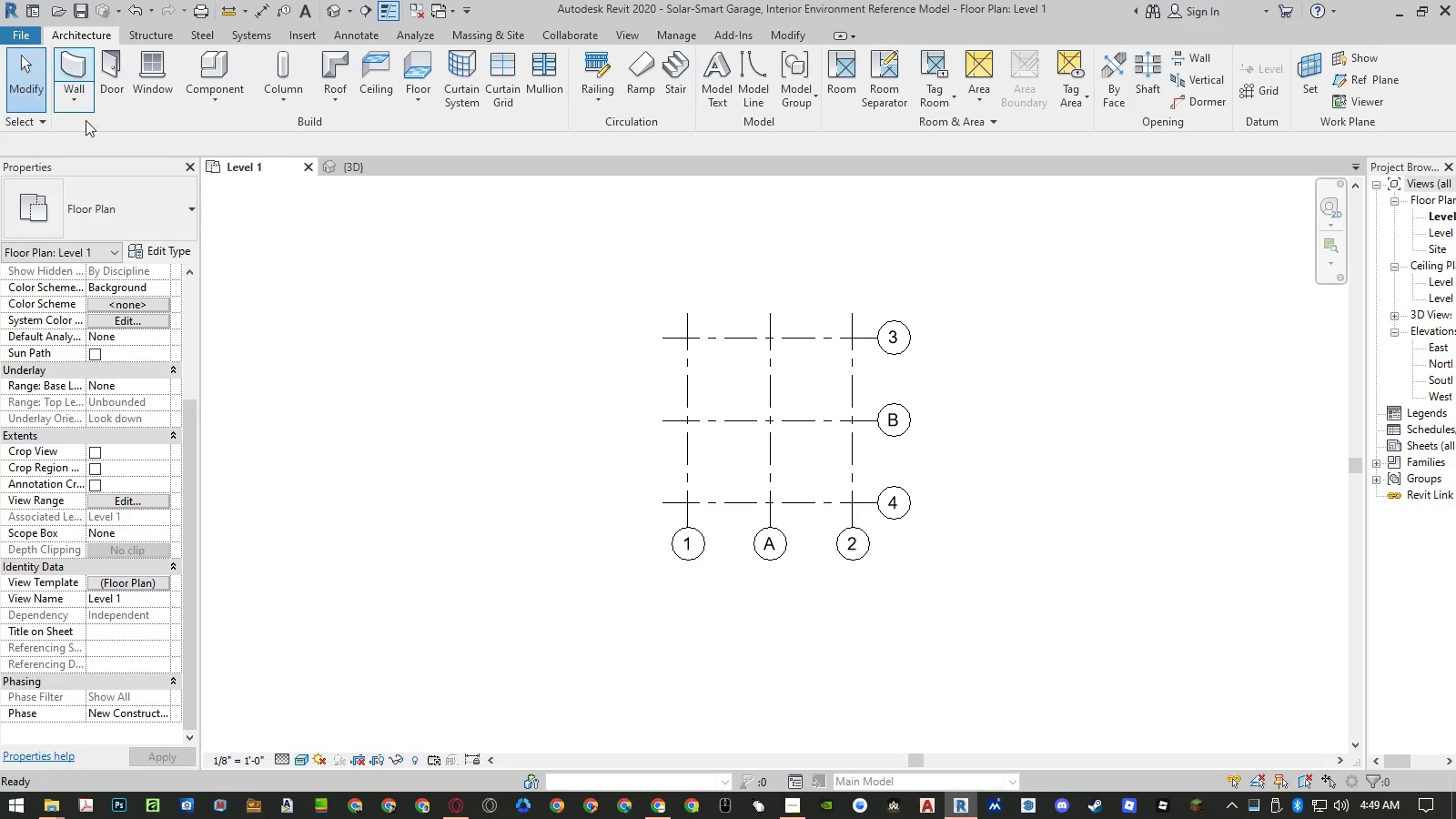 
mouse_move([124, 213])
 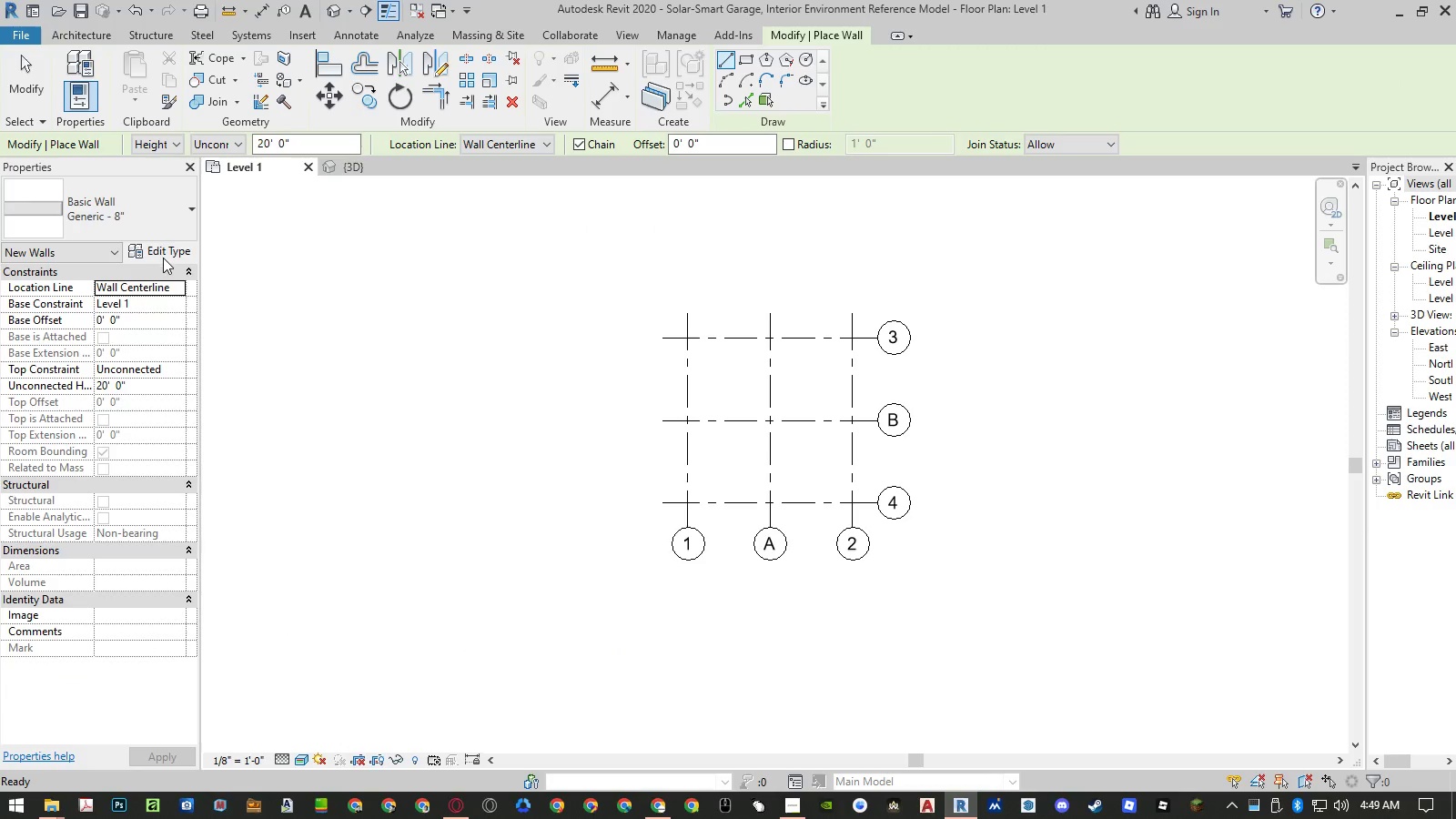 
left_click([163, 258])
 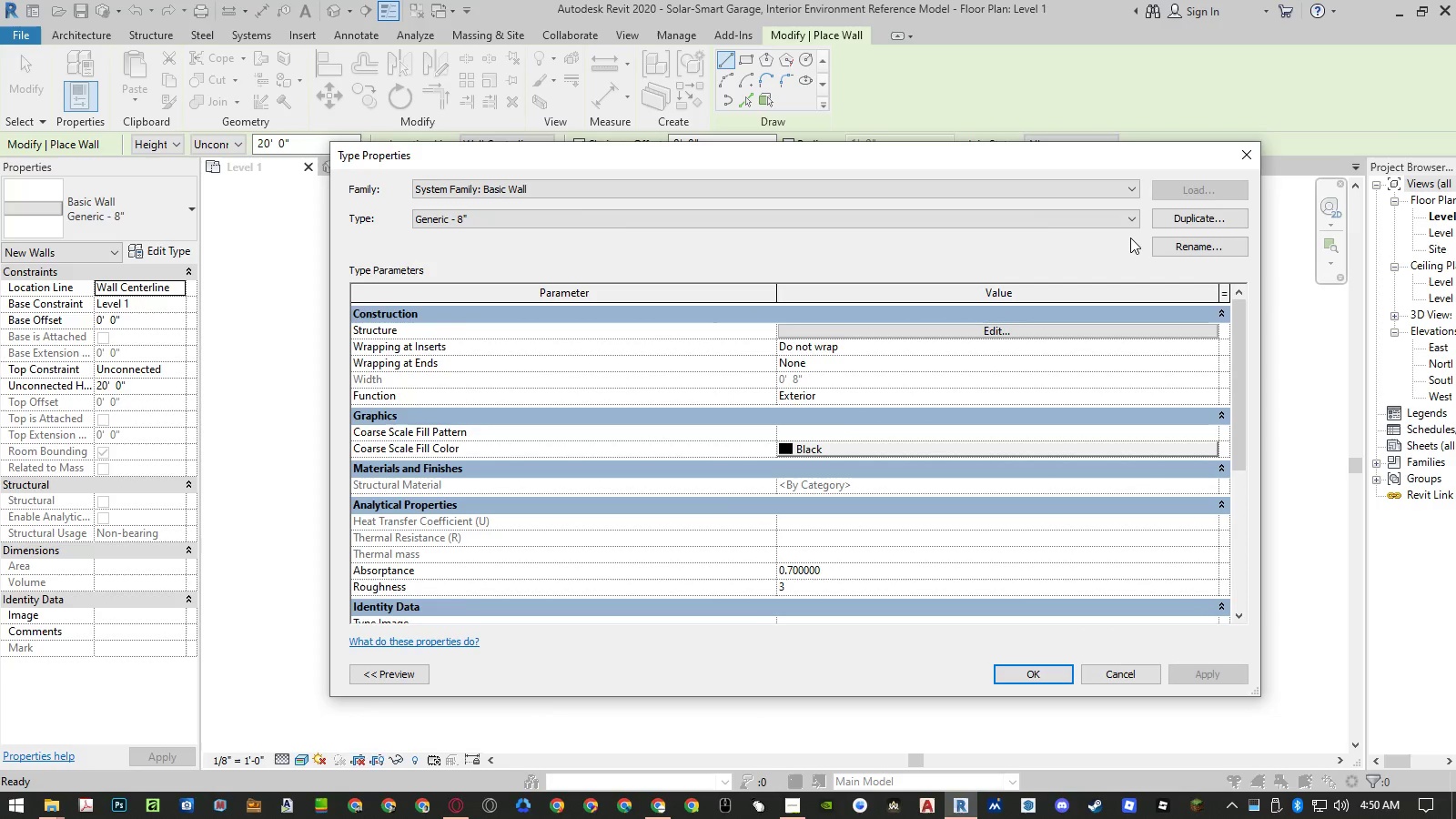 
wait(6.12)
 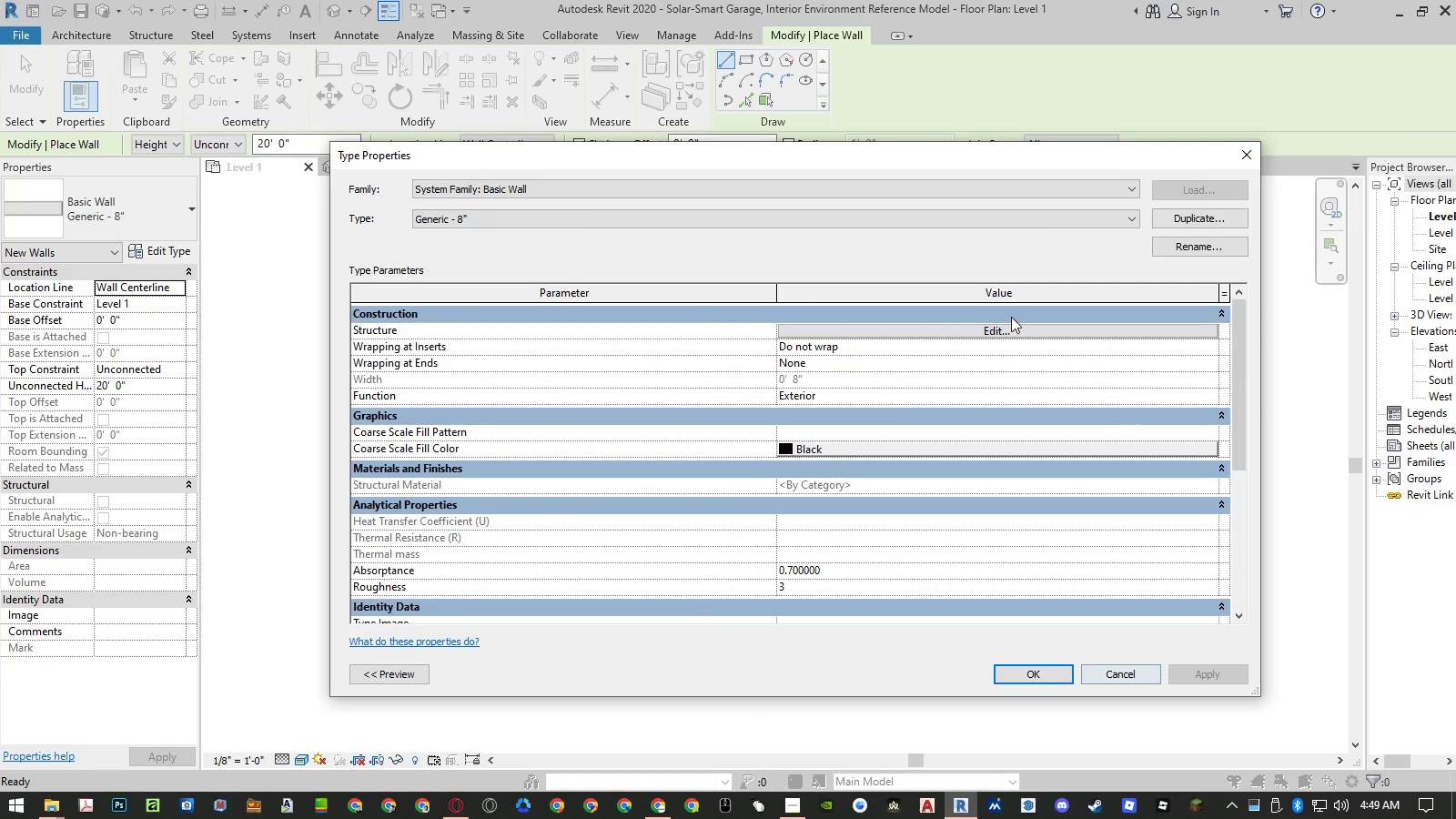 
left_click([1175, 225])
 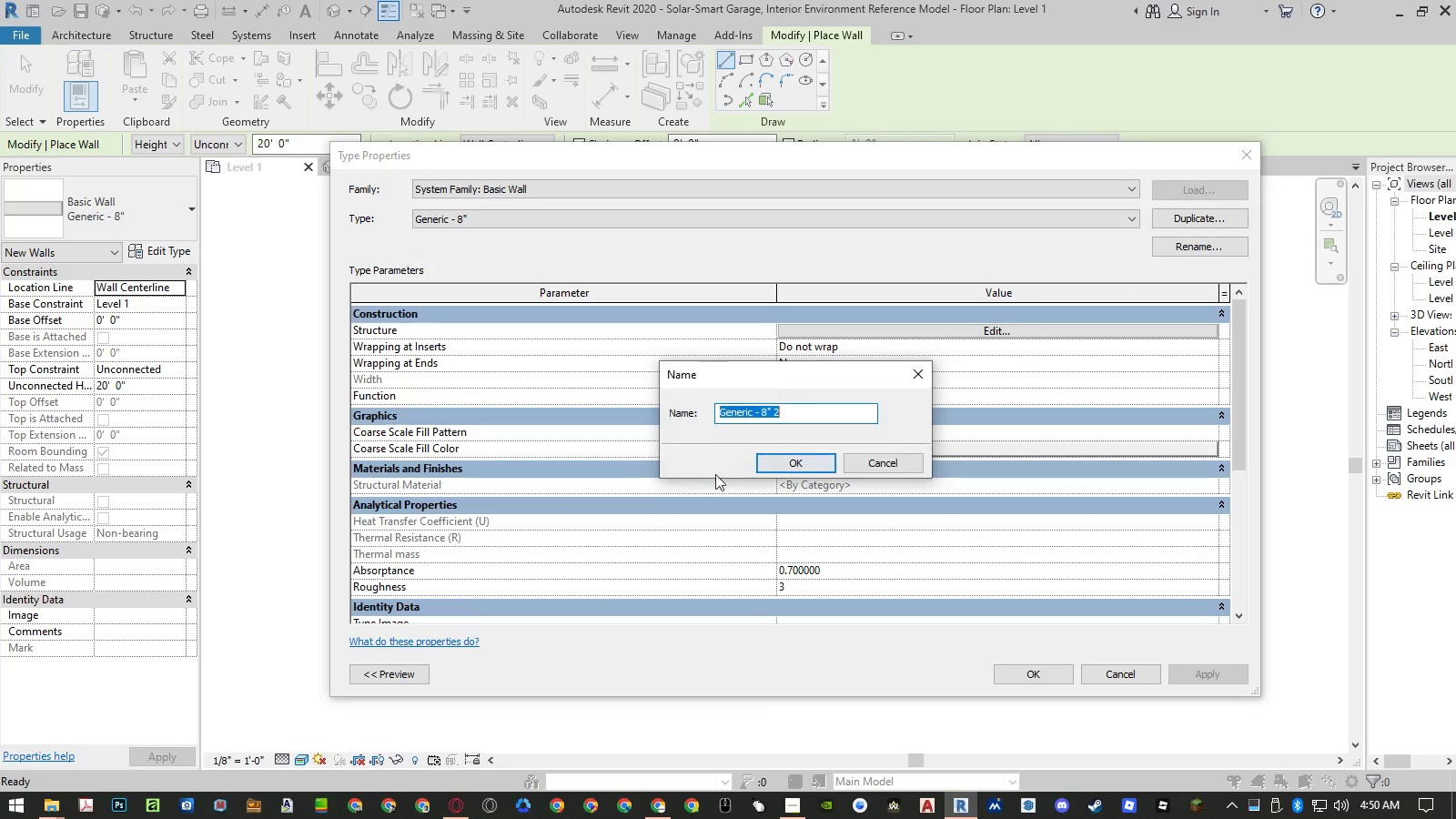 
type(Garage Wall)
 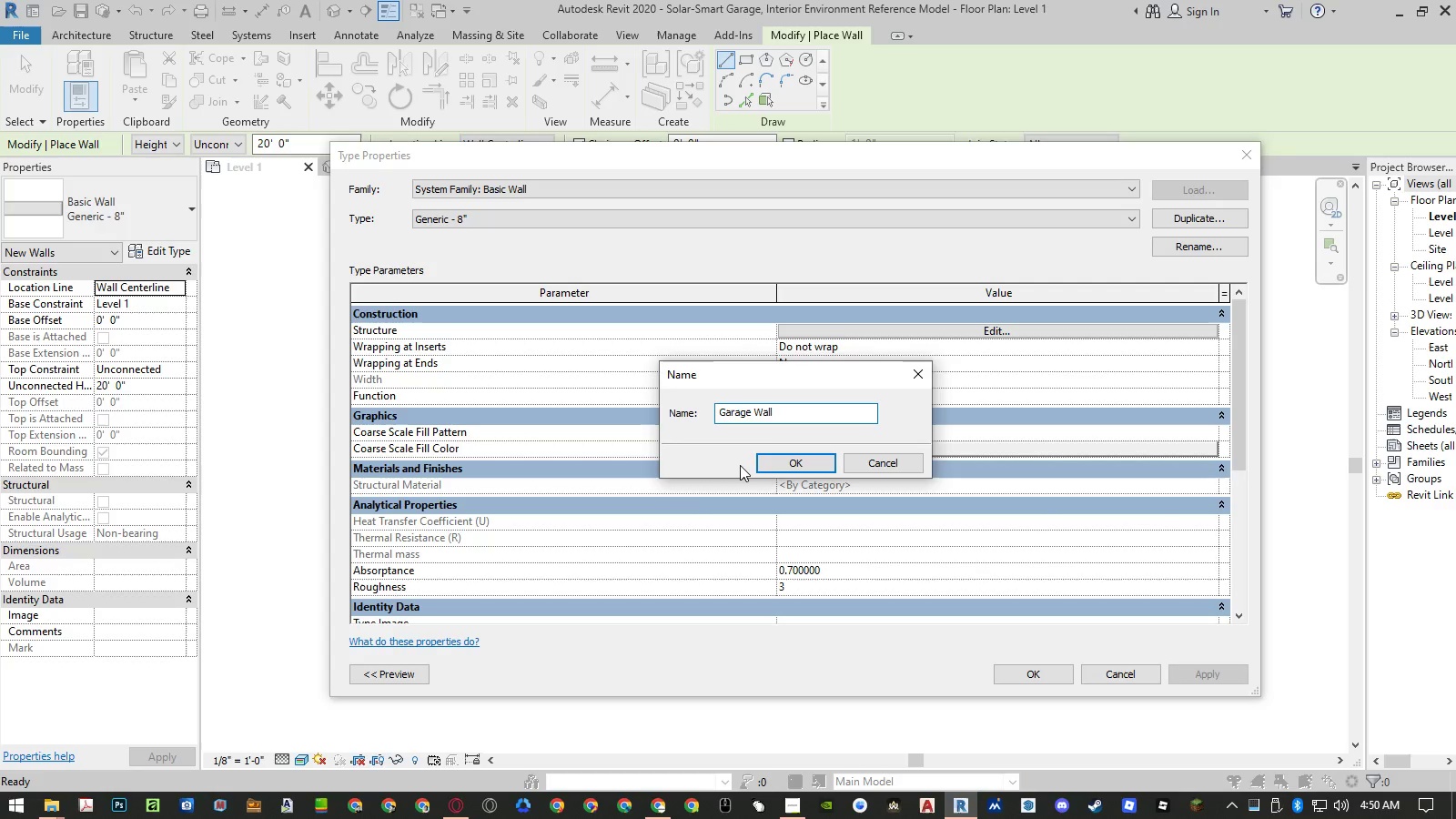 
wait(6.86)
 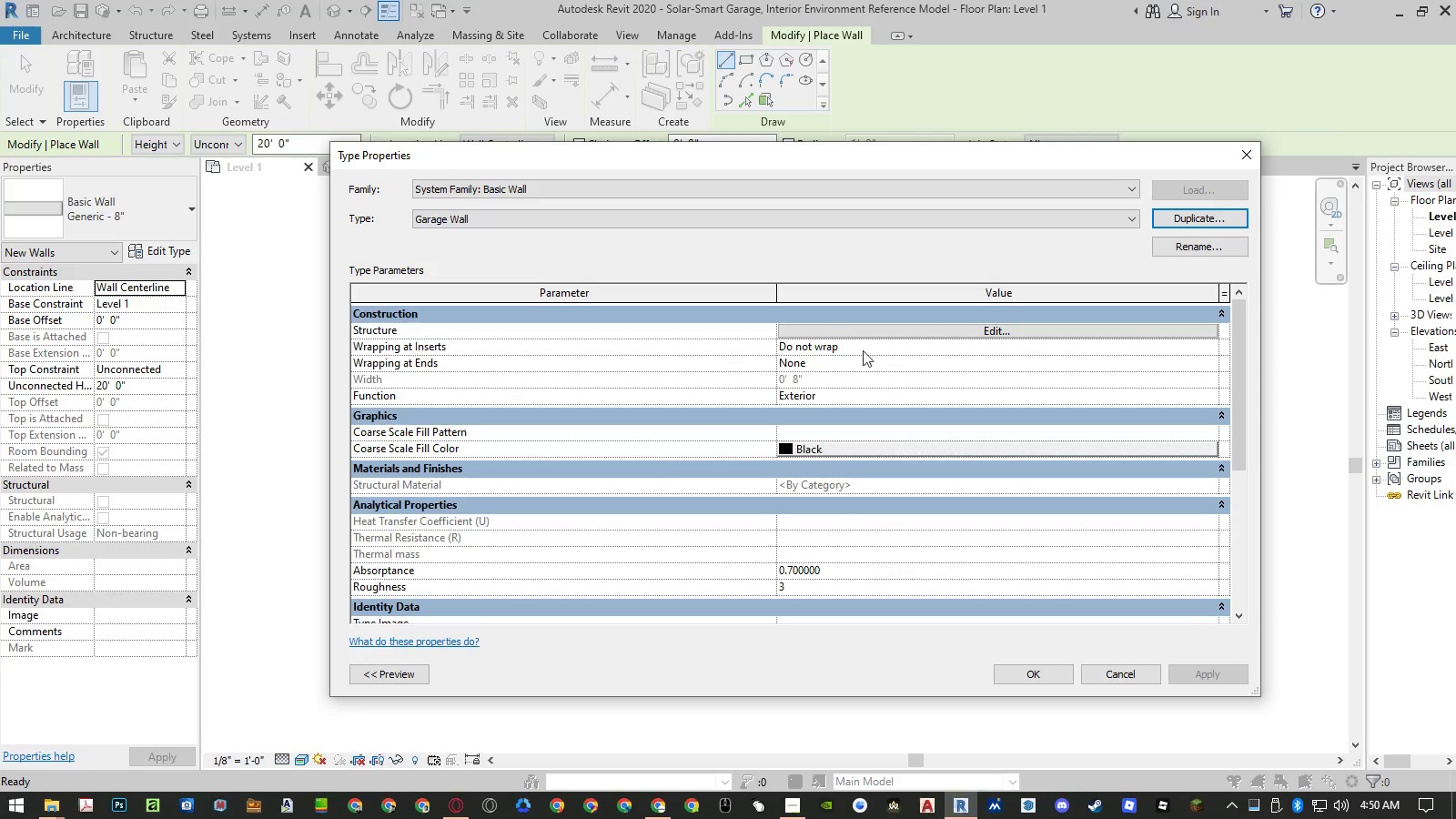 
left_click([1023, 671])
 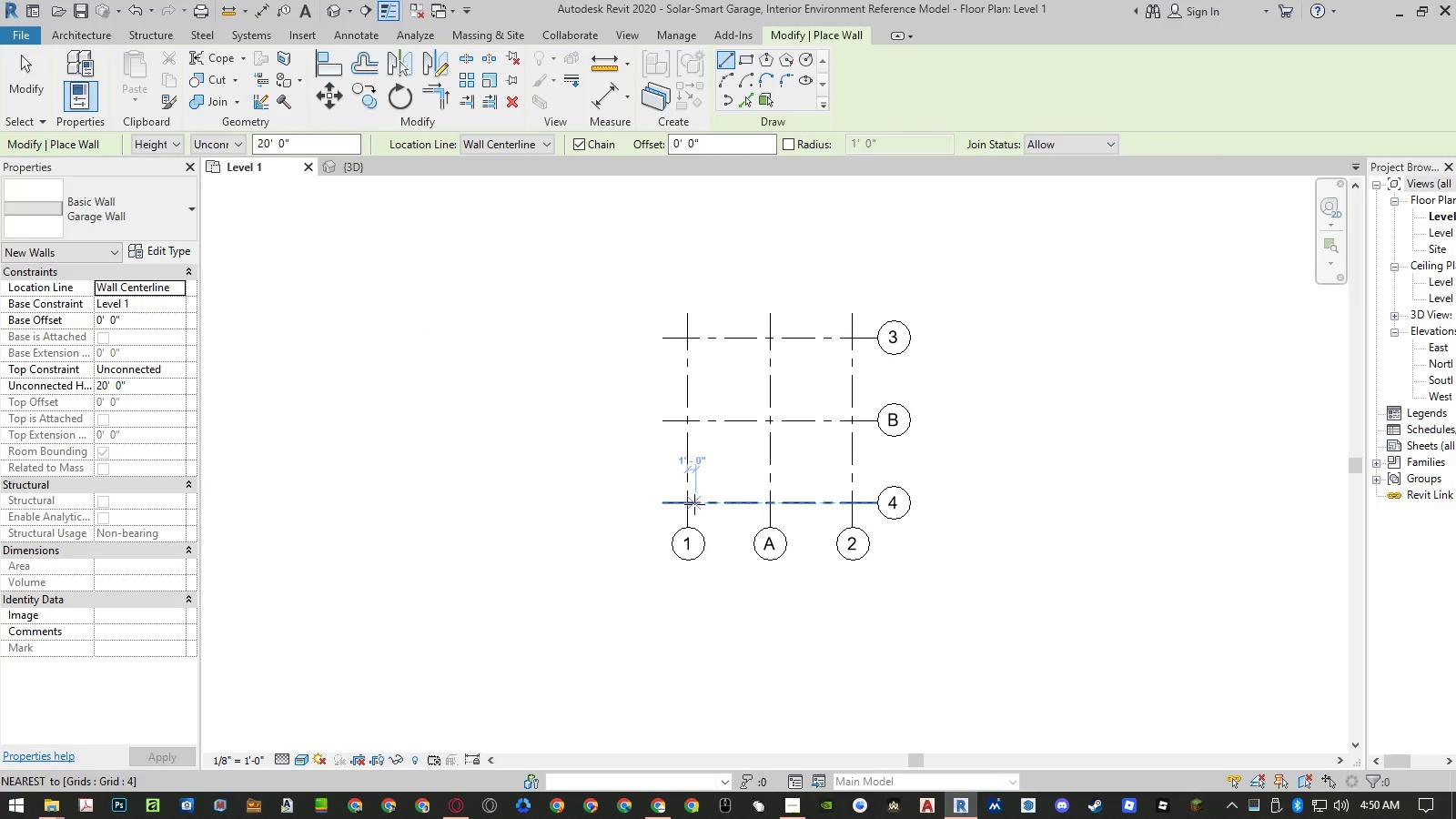 
left_click([692, 504])
 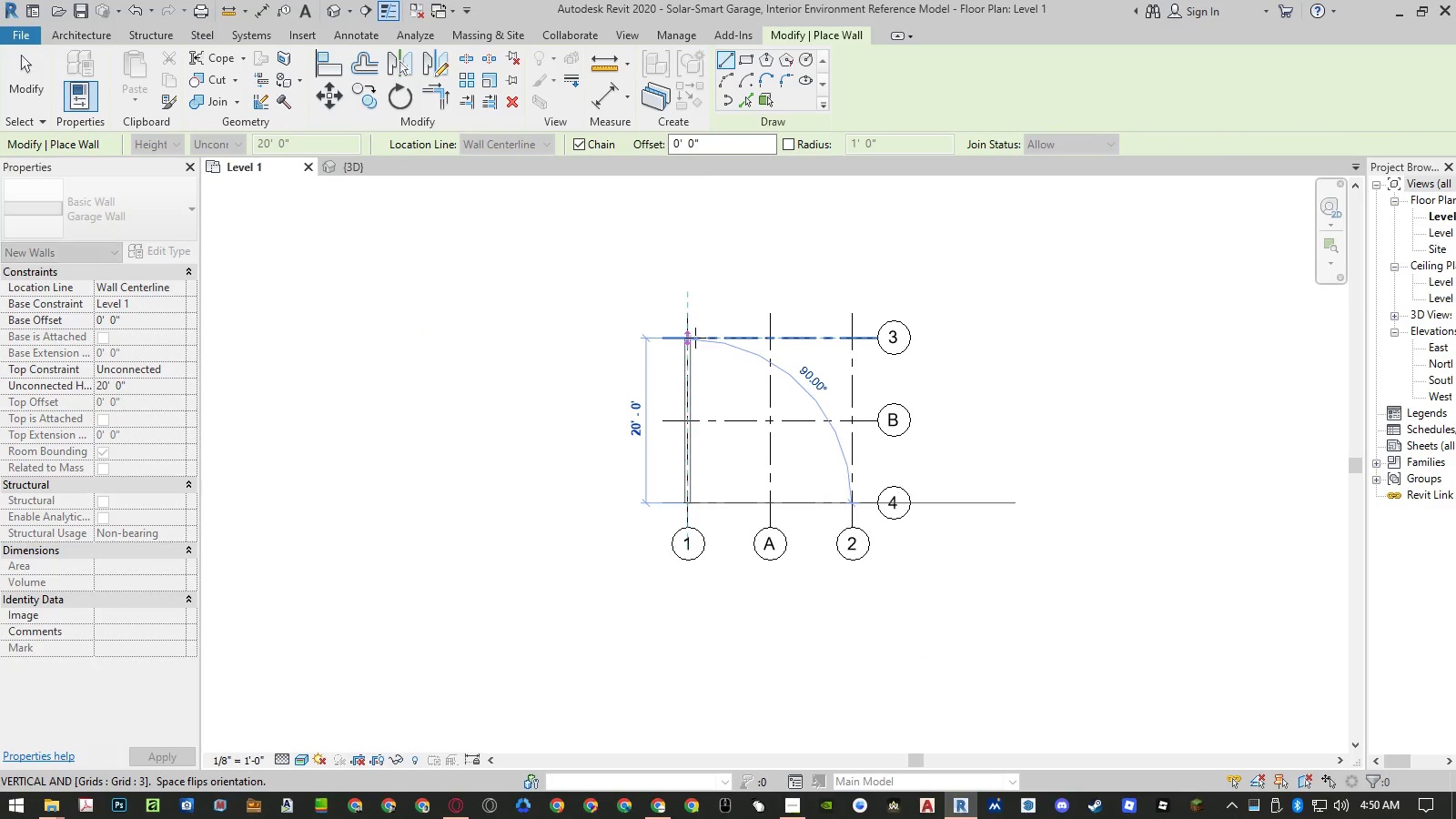 
left_click([695, 338])
 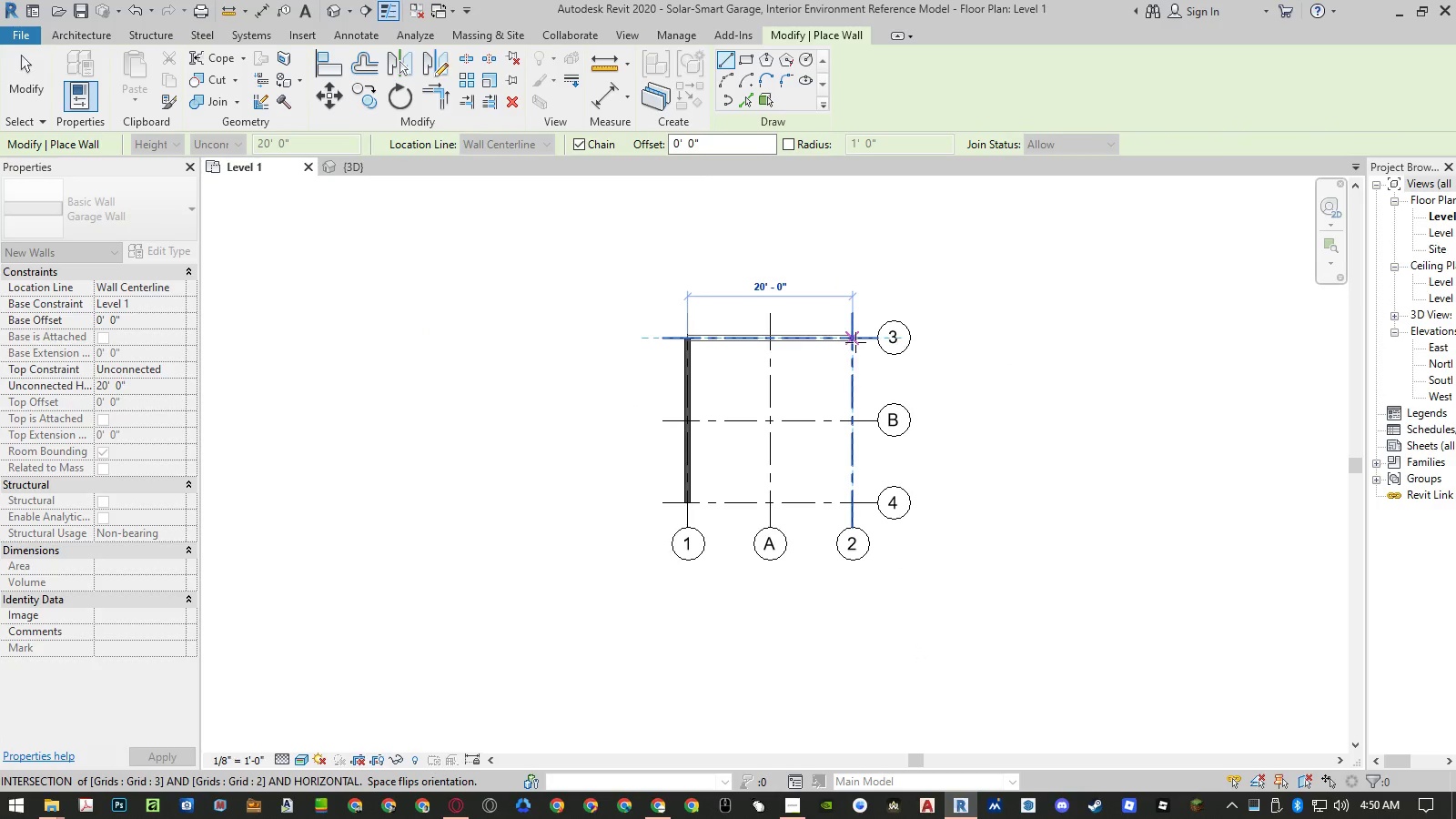 
left_click([855, 342])
 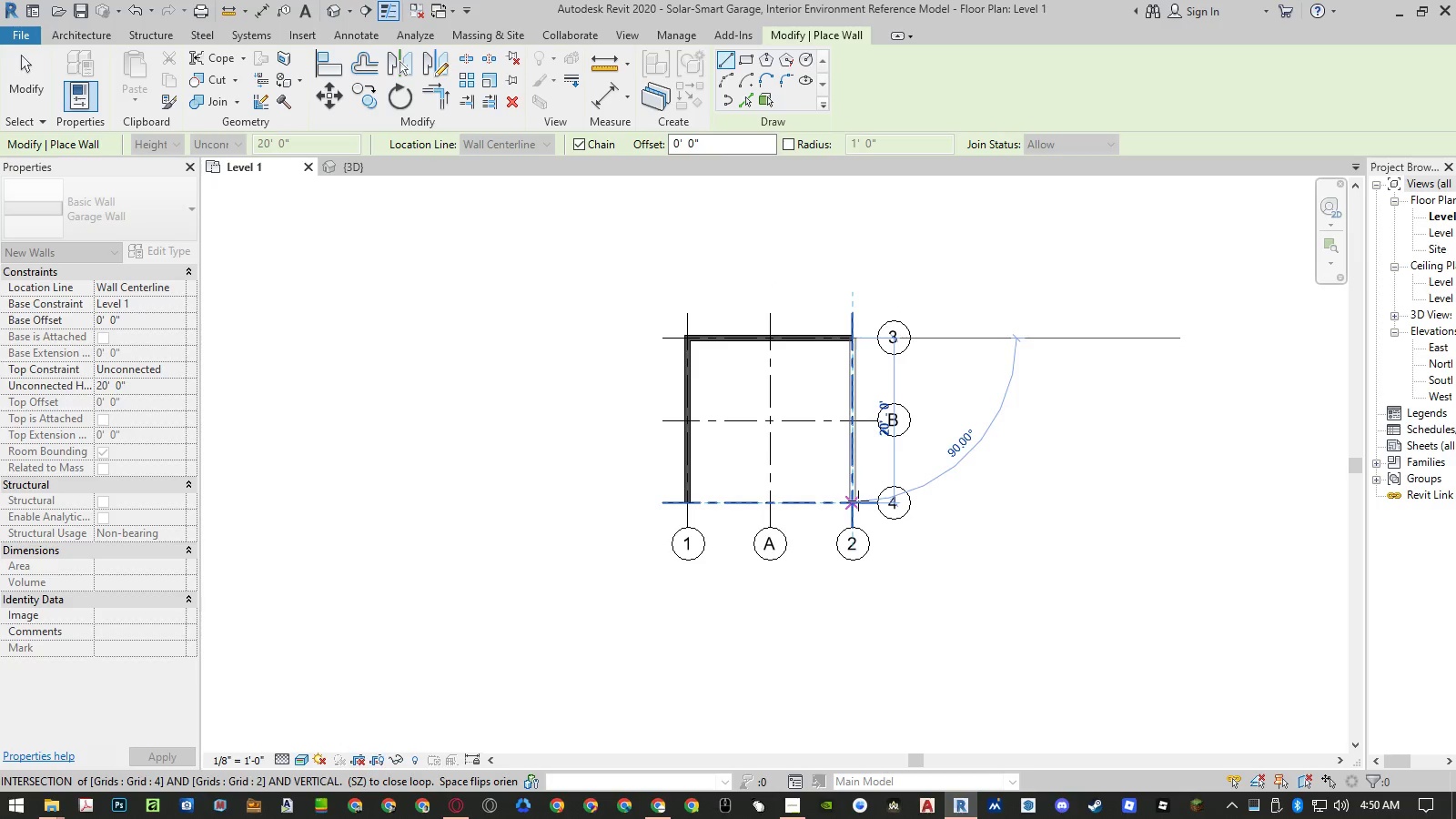 
left_click([856, 502])
 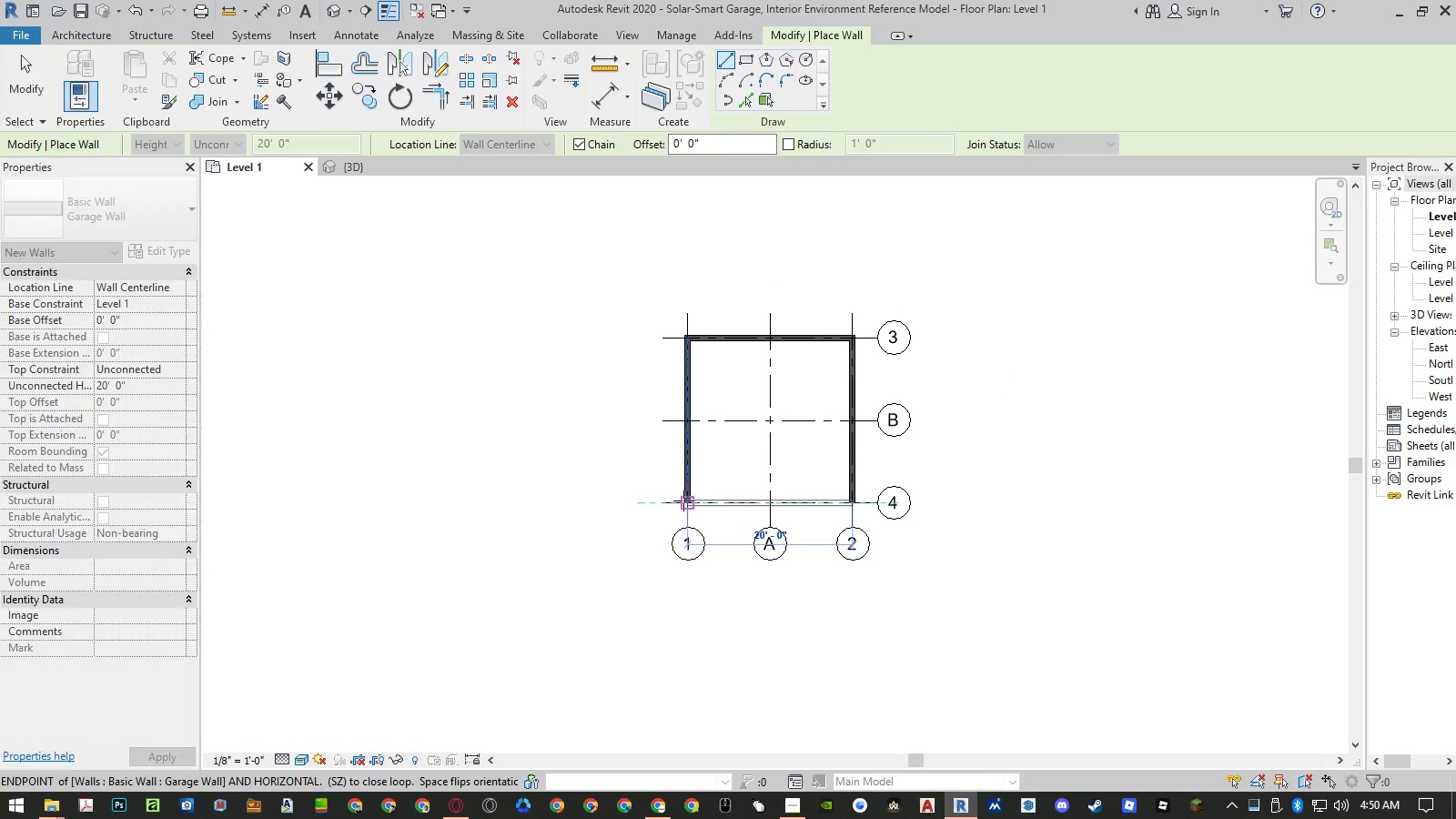 
scroll: coordinate [689, 504], scroll_direction: up, amount: 5.0
 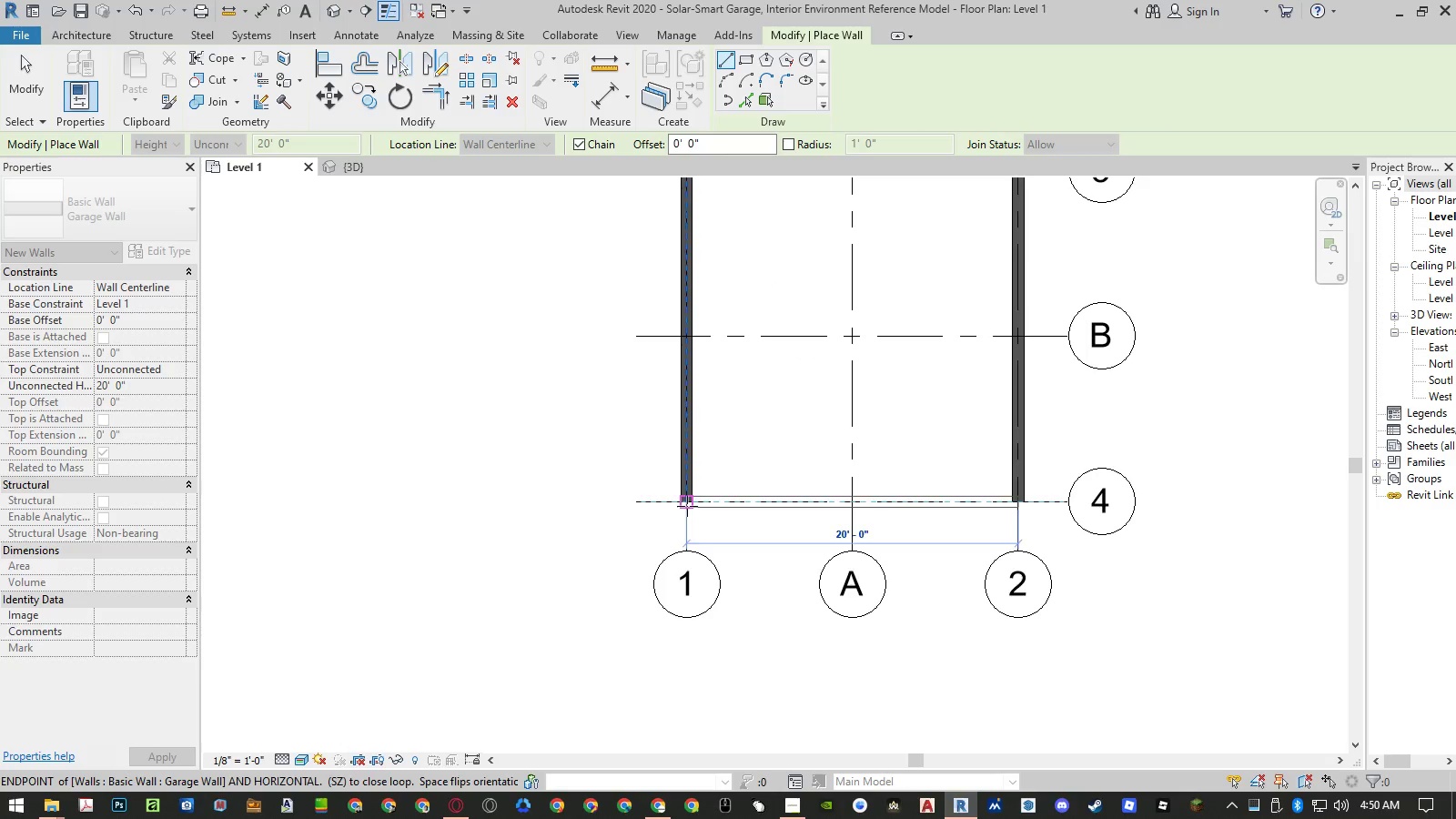 
left_click([687, 506])
 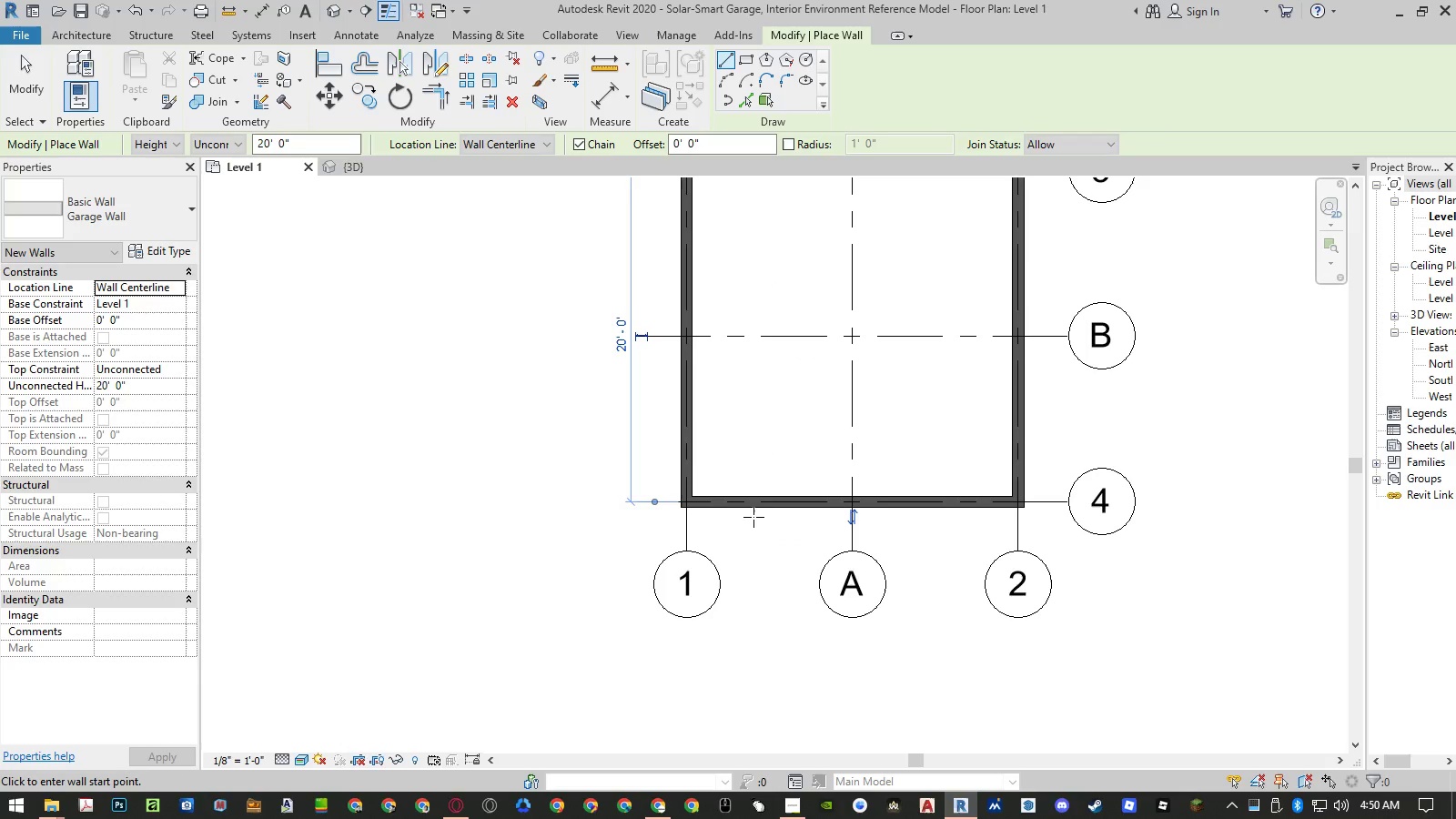 
key(Escape)
 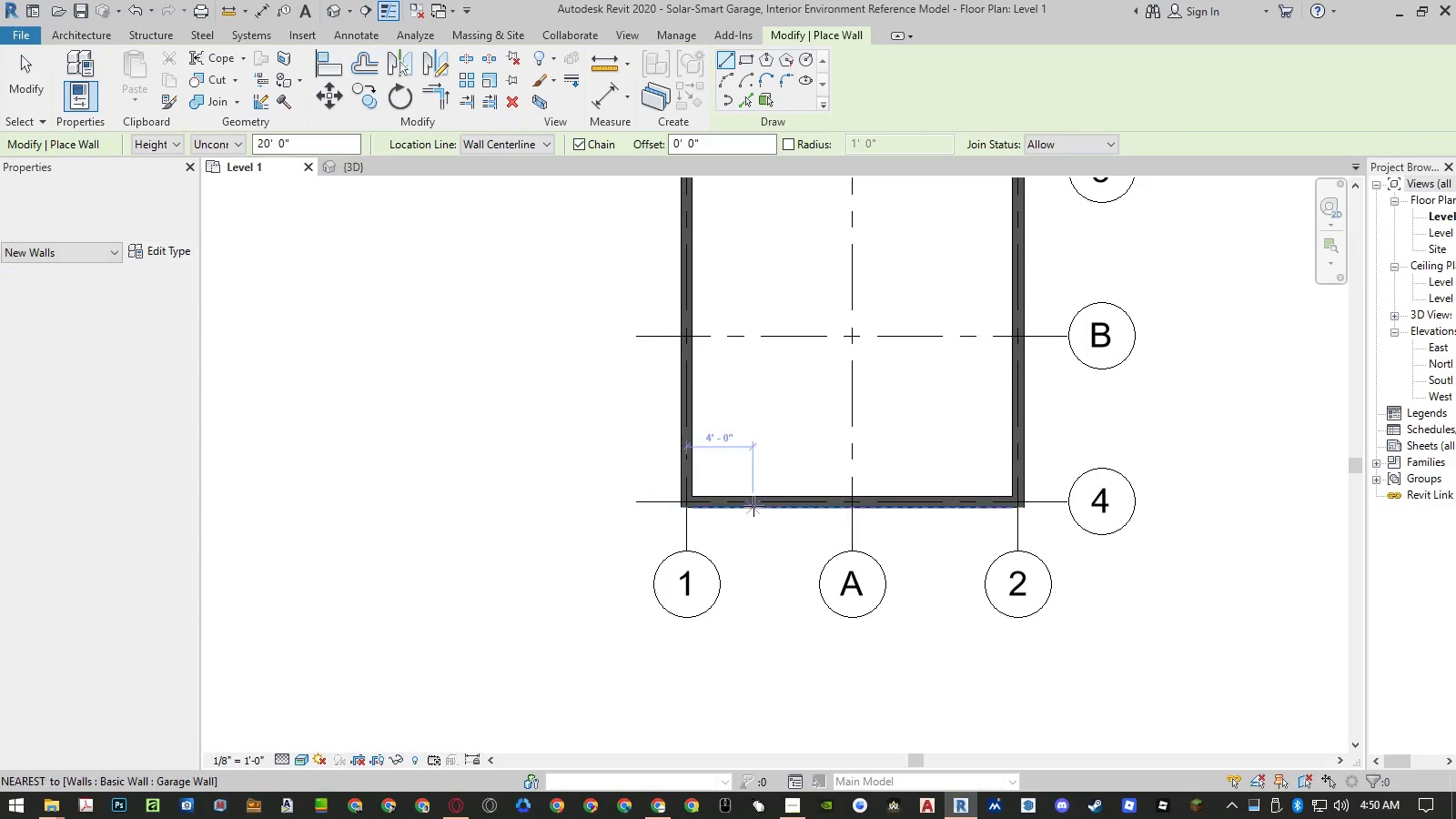 
key(Escape)
 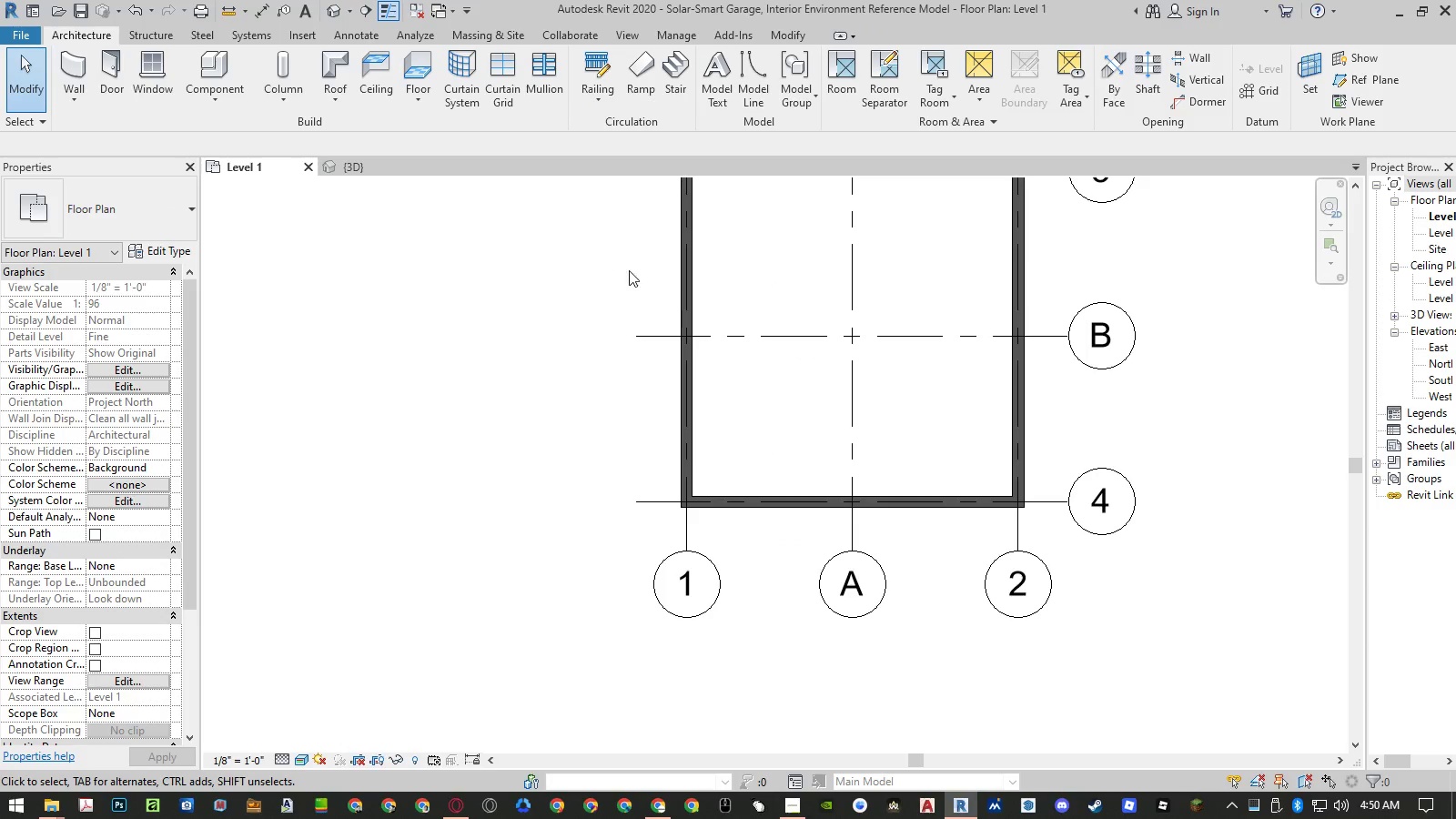 
left_click([690, 284])
 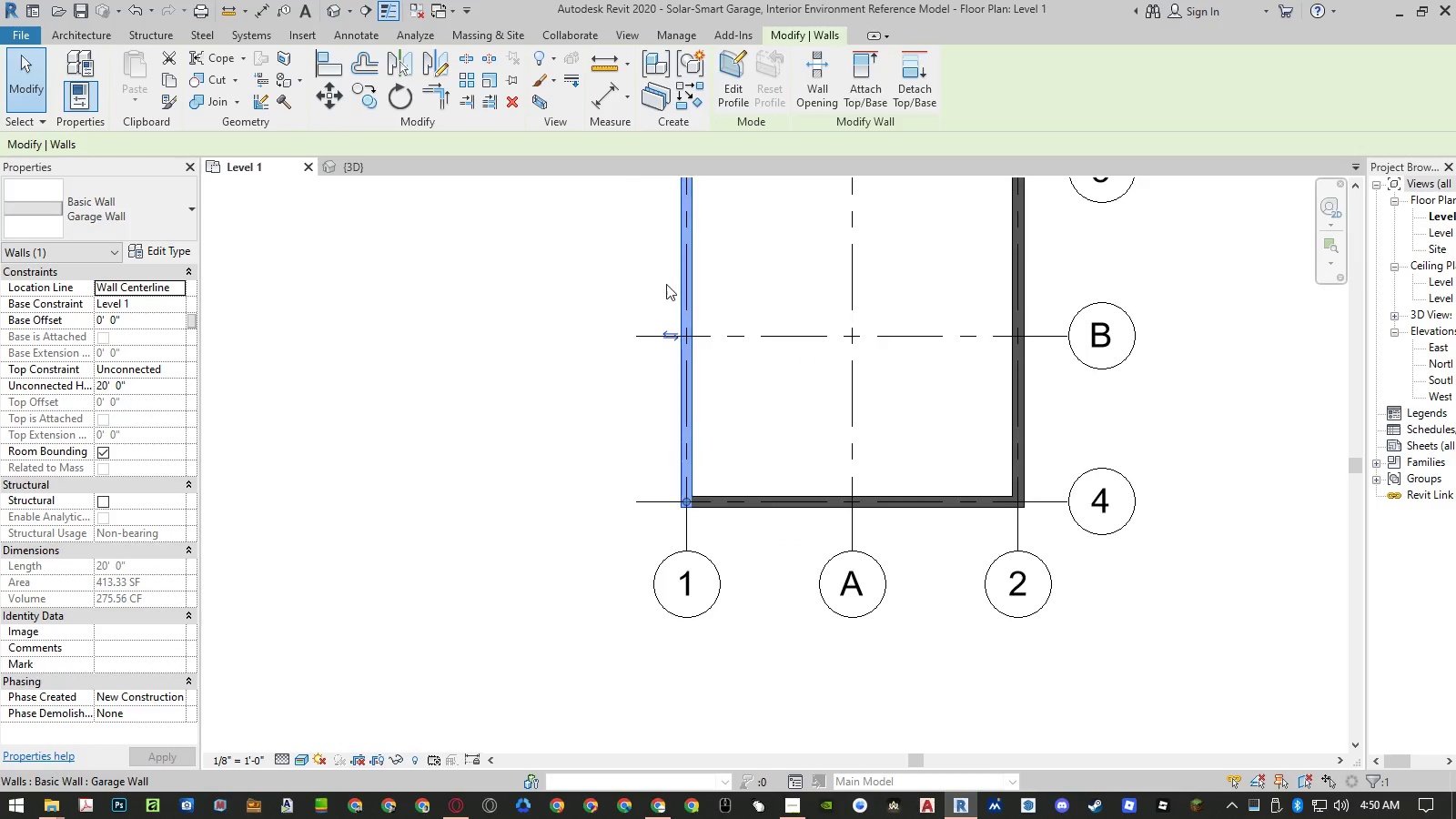 
key(Escape)
 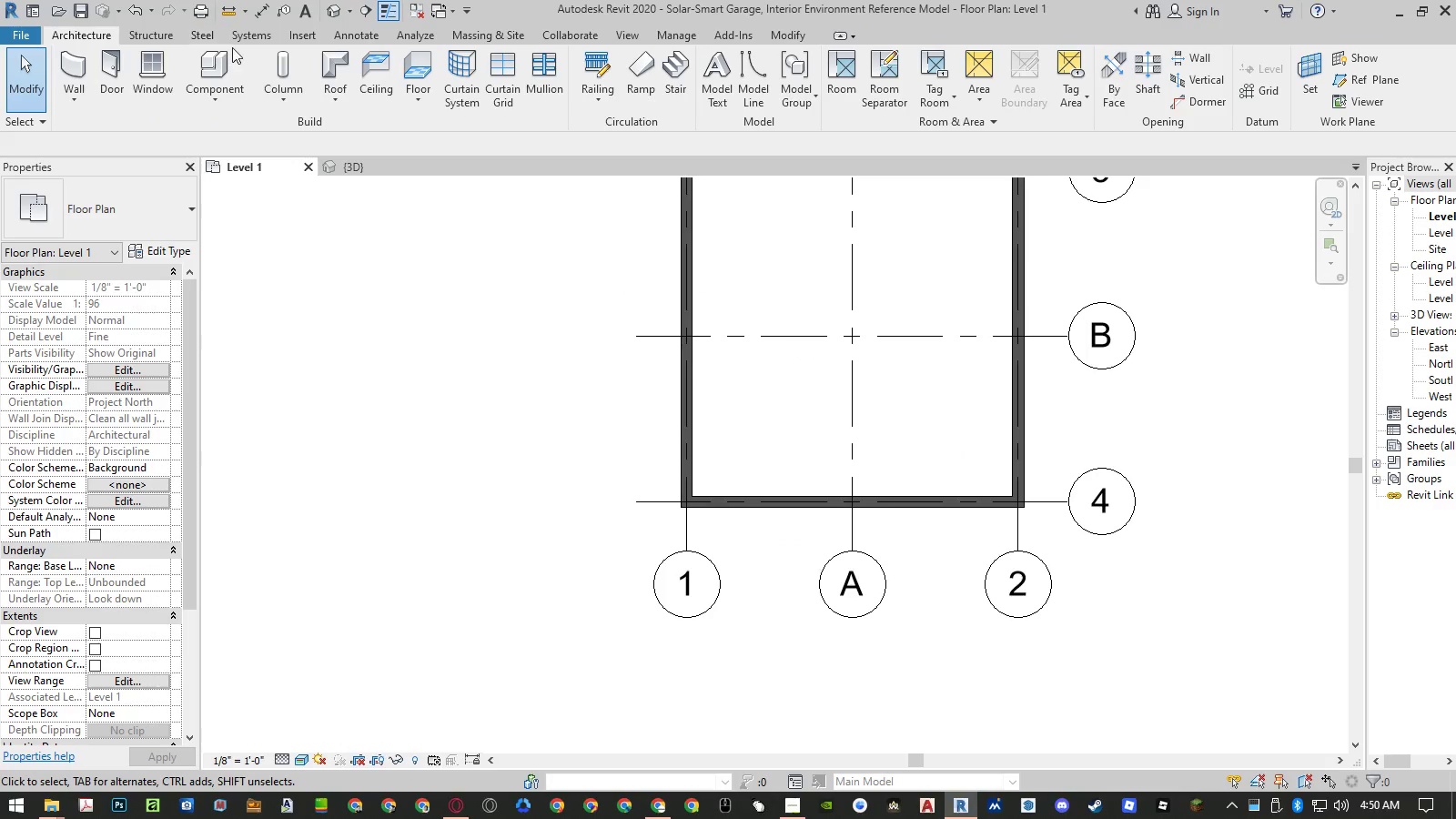 
left_click([430, 64])
 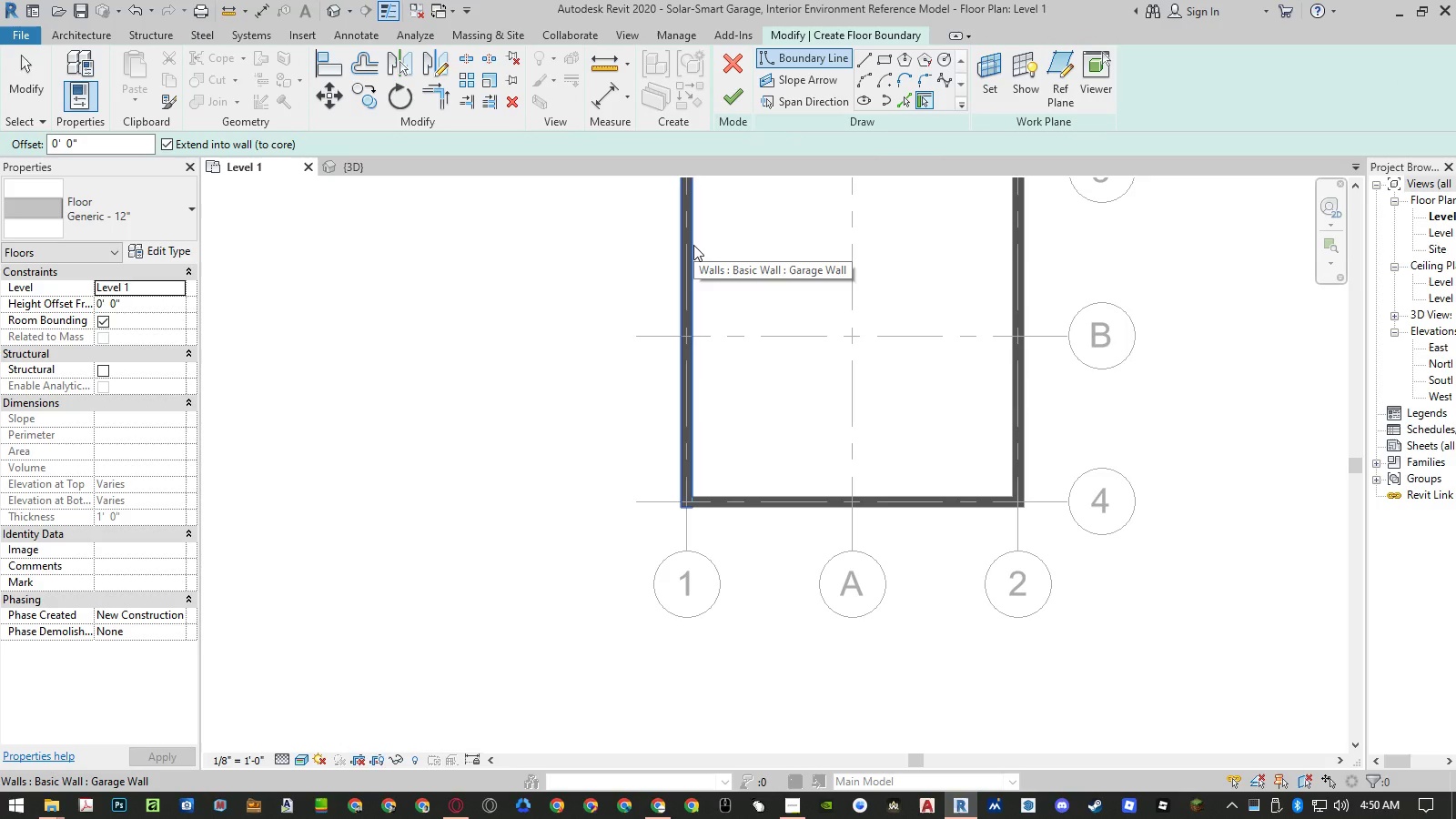 
left_click([693, 245])
 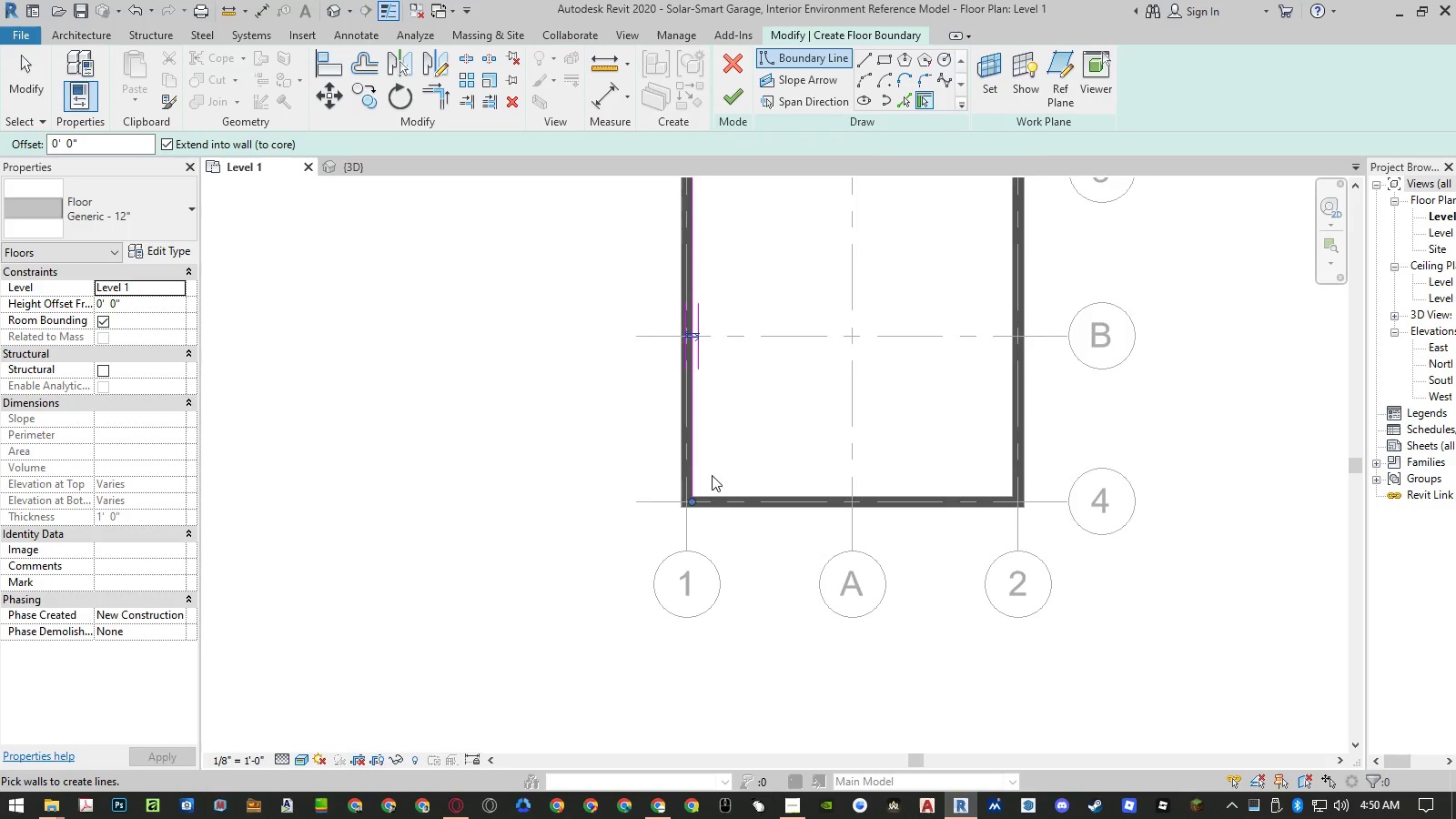 
scroll: coordinate [713, 522], scroll_direction: down, amount: 4.0
 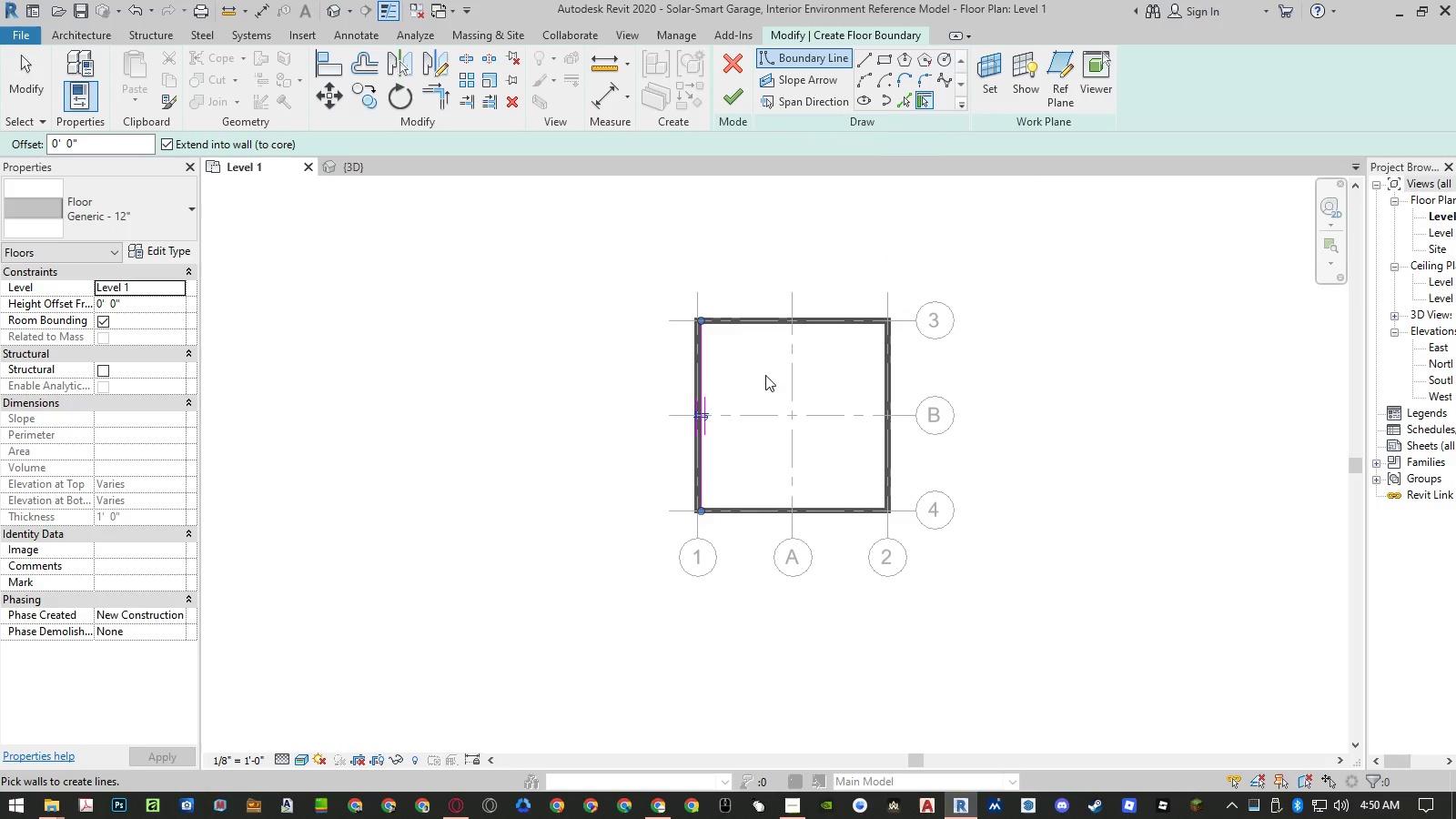 
scroll: coordinate [767, 328], scroll_direction: up, amount: 3.0
 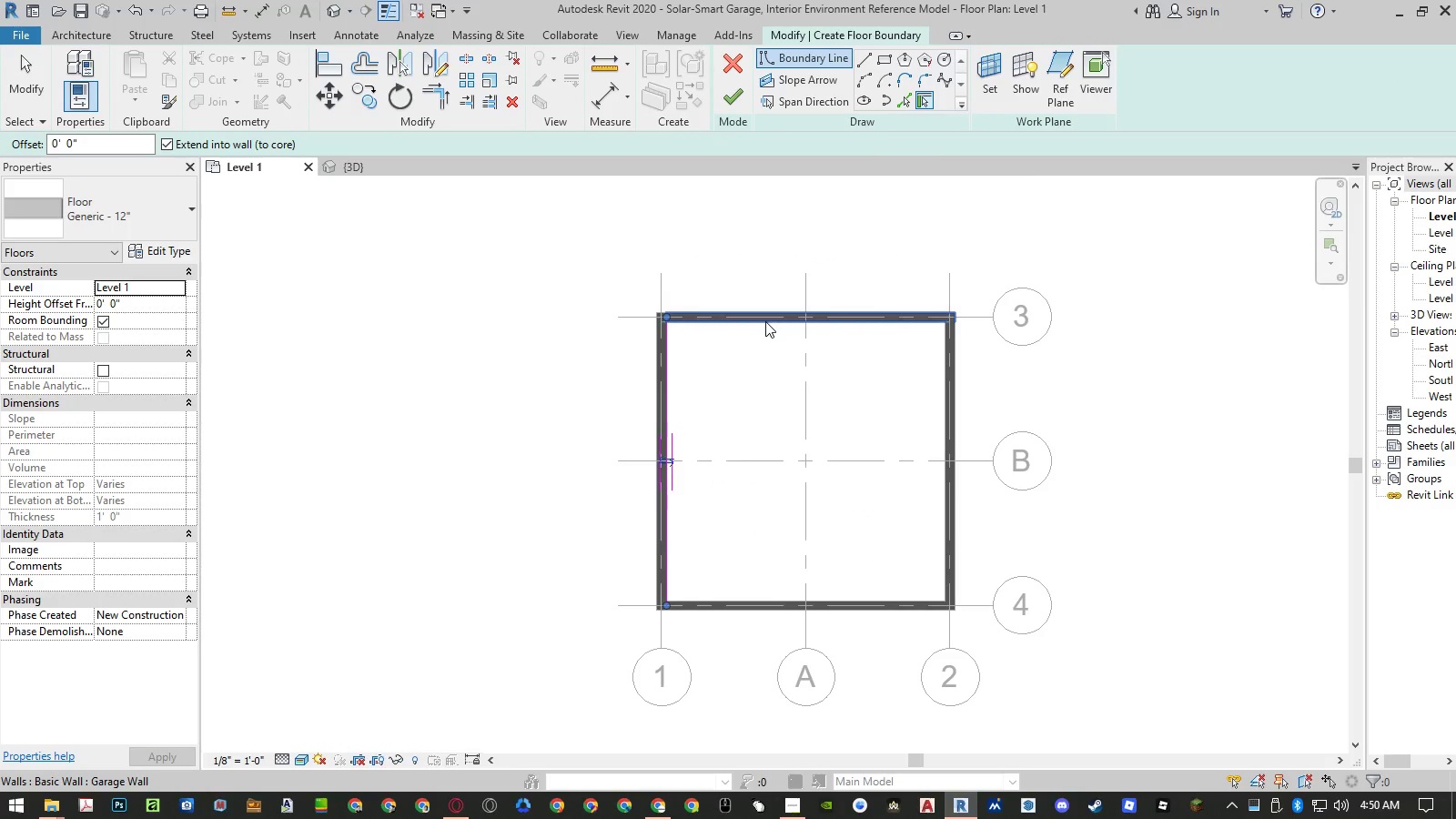 
left_click([765, 321])
 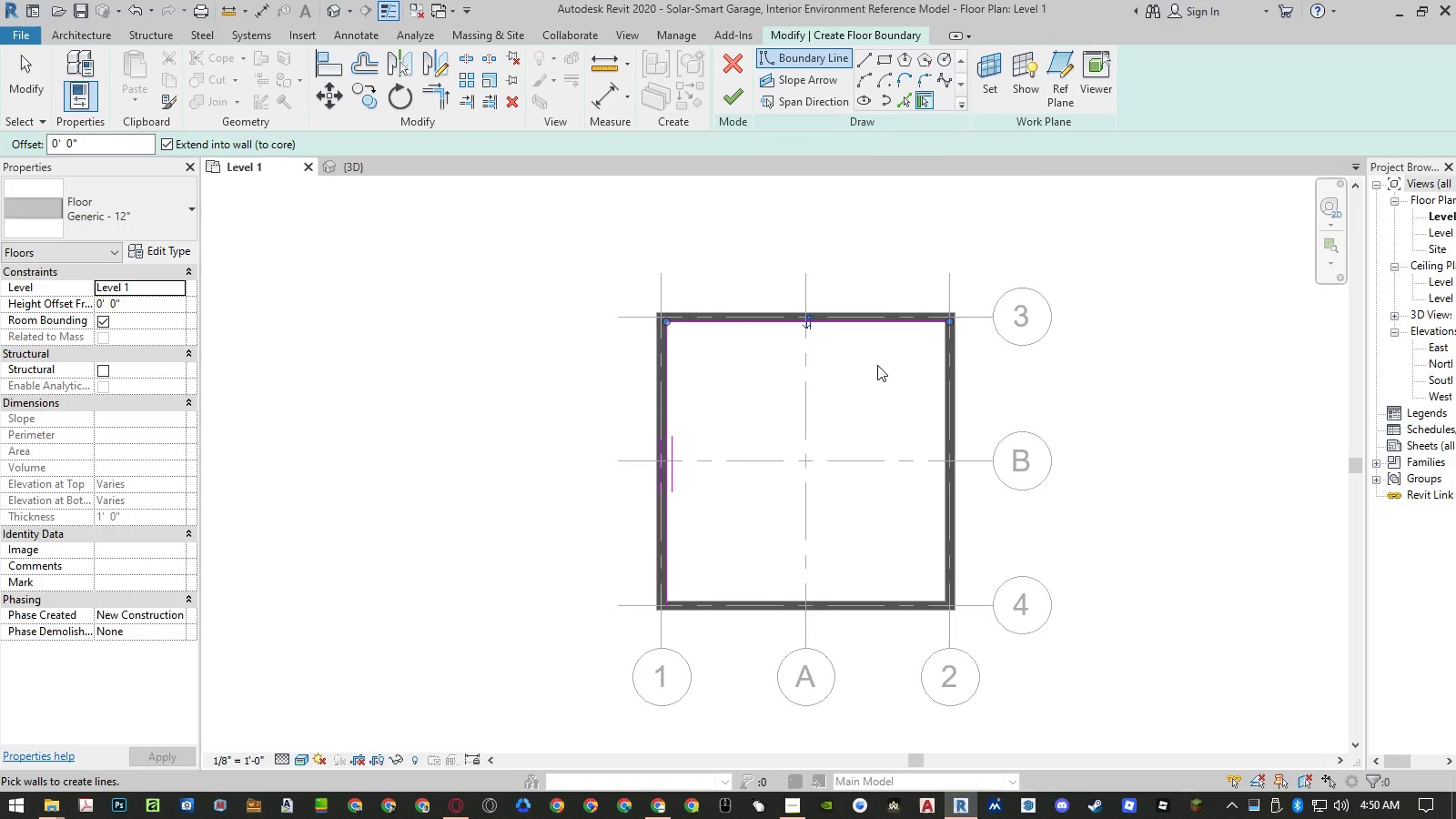 
key(Escape)
 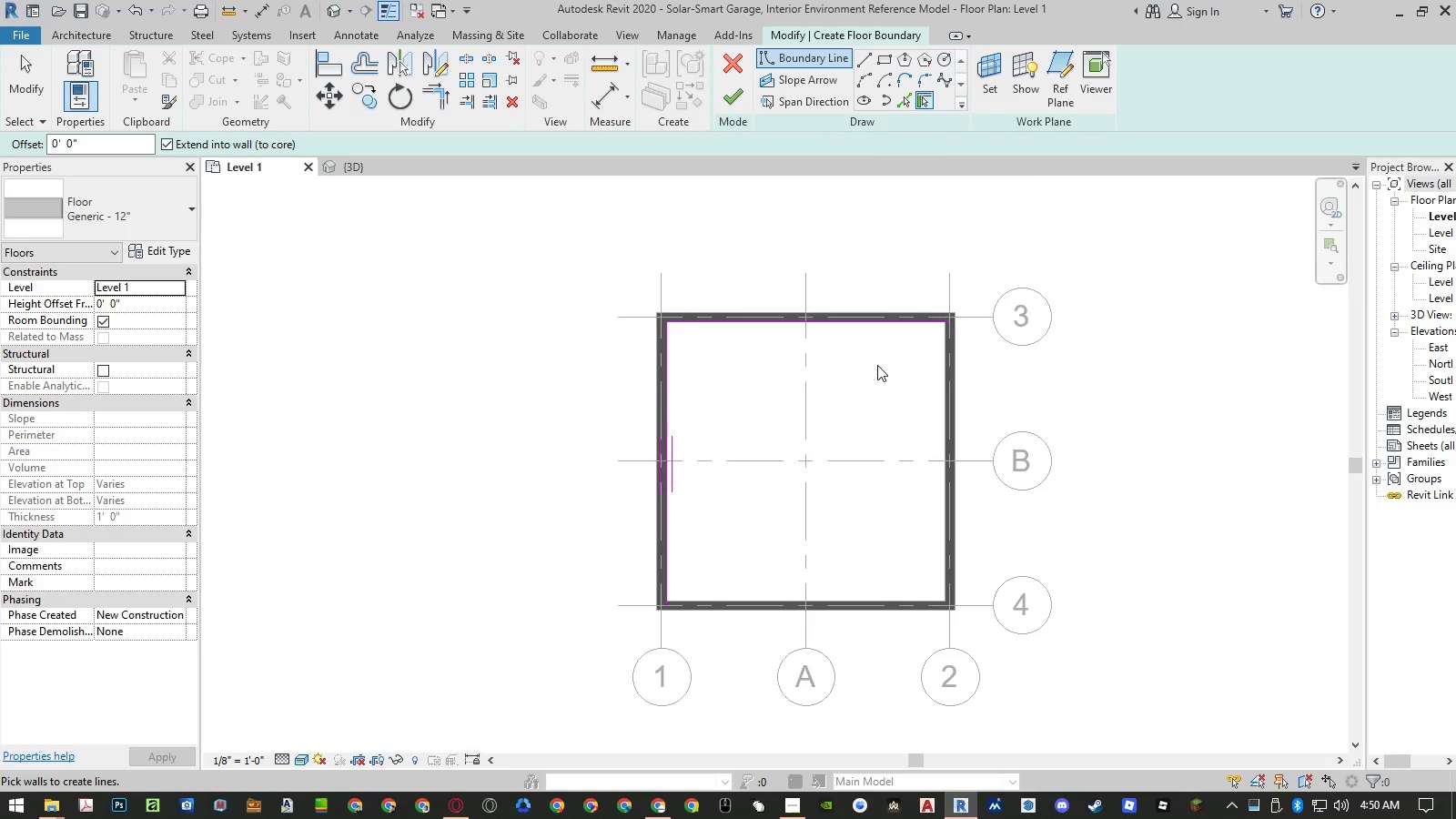 
key(Control+Z)
 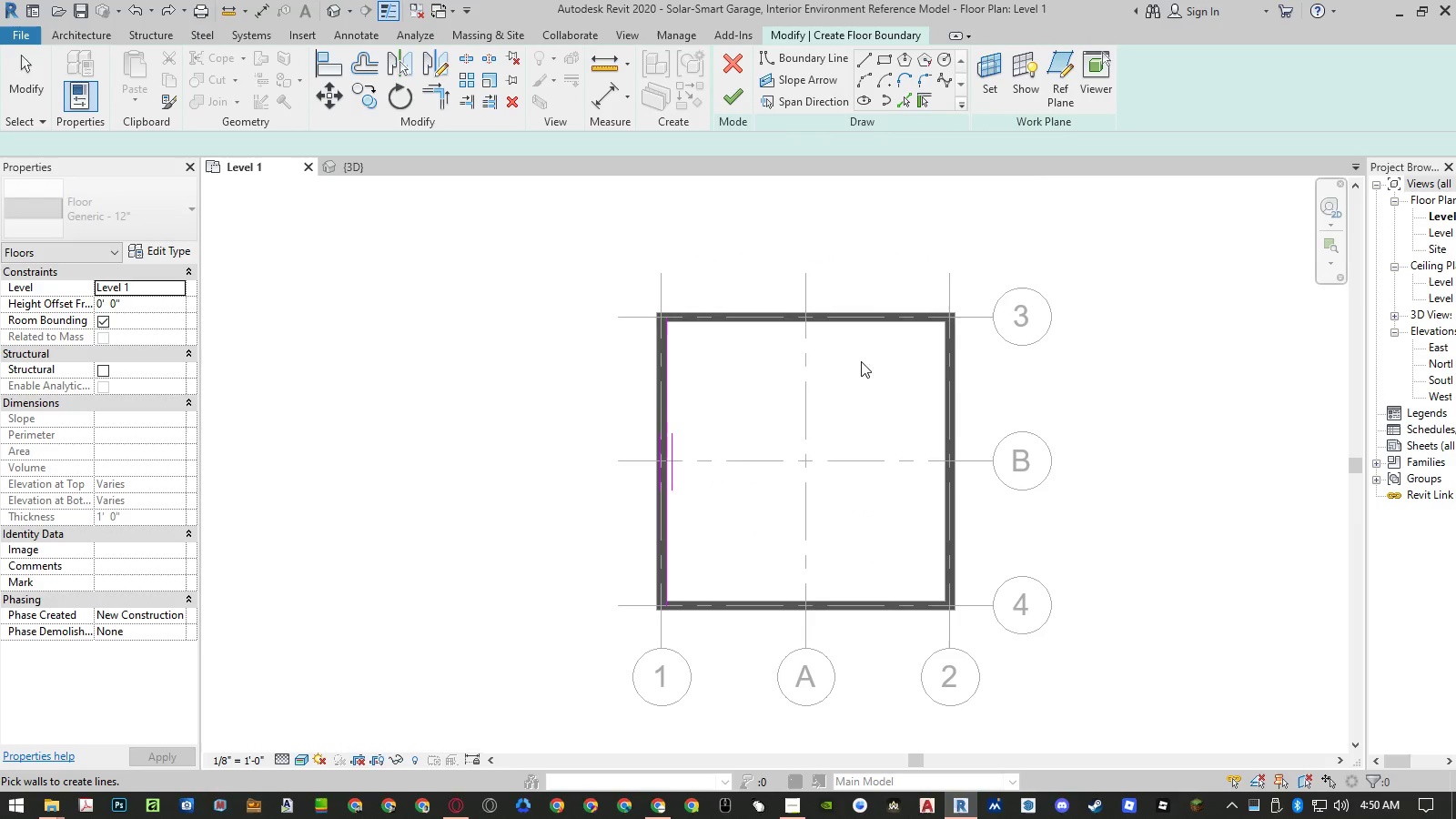 
key(Control+ControlLeft)
 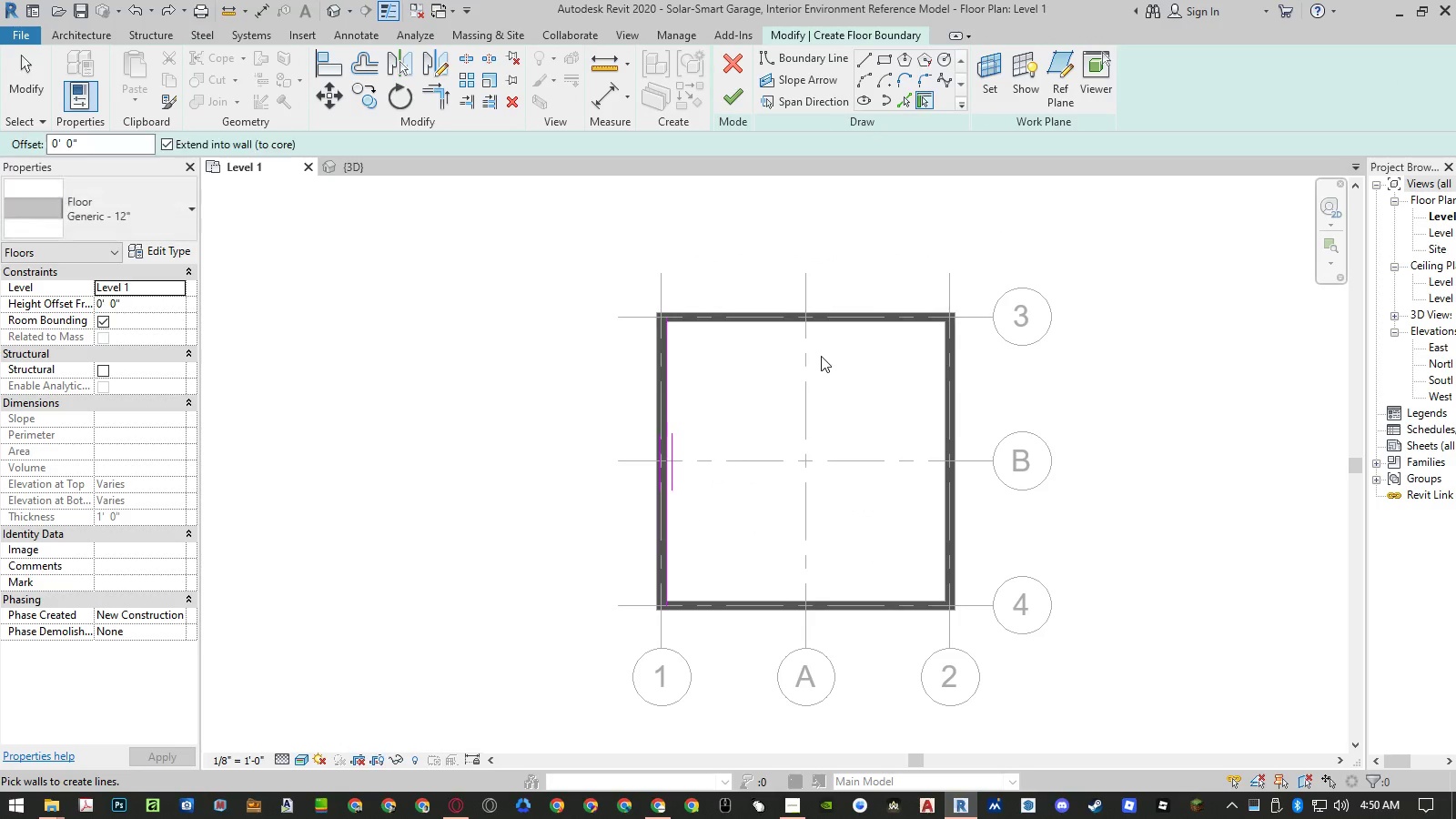 
key(Control+Z)
 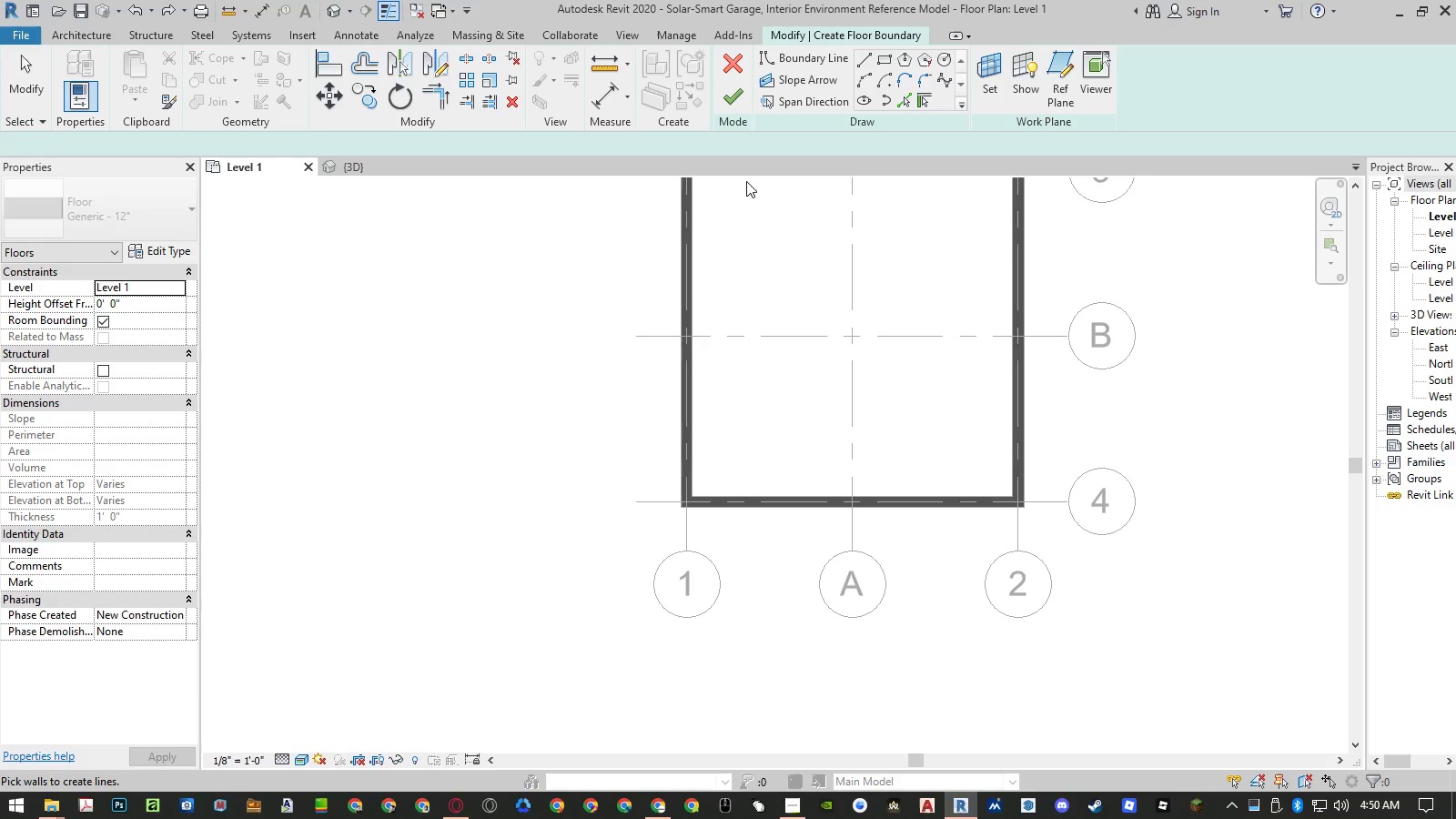 
scroll: coordinate [652, 493], scroll_direction: down, amount: 5.0
 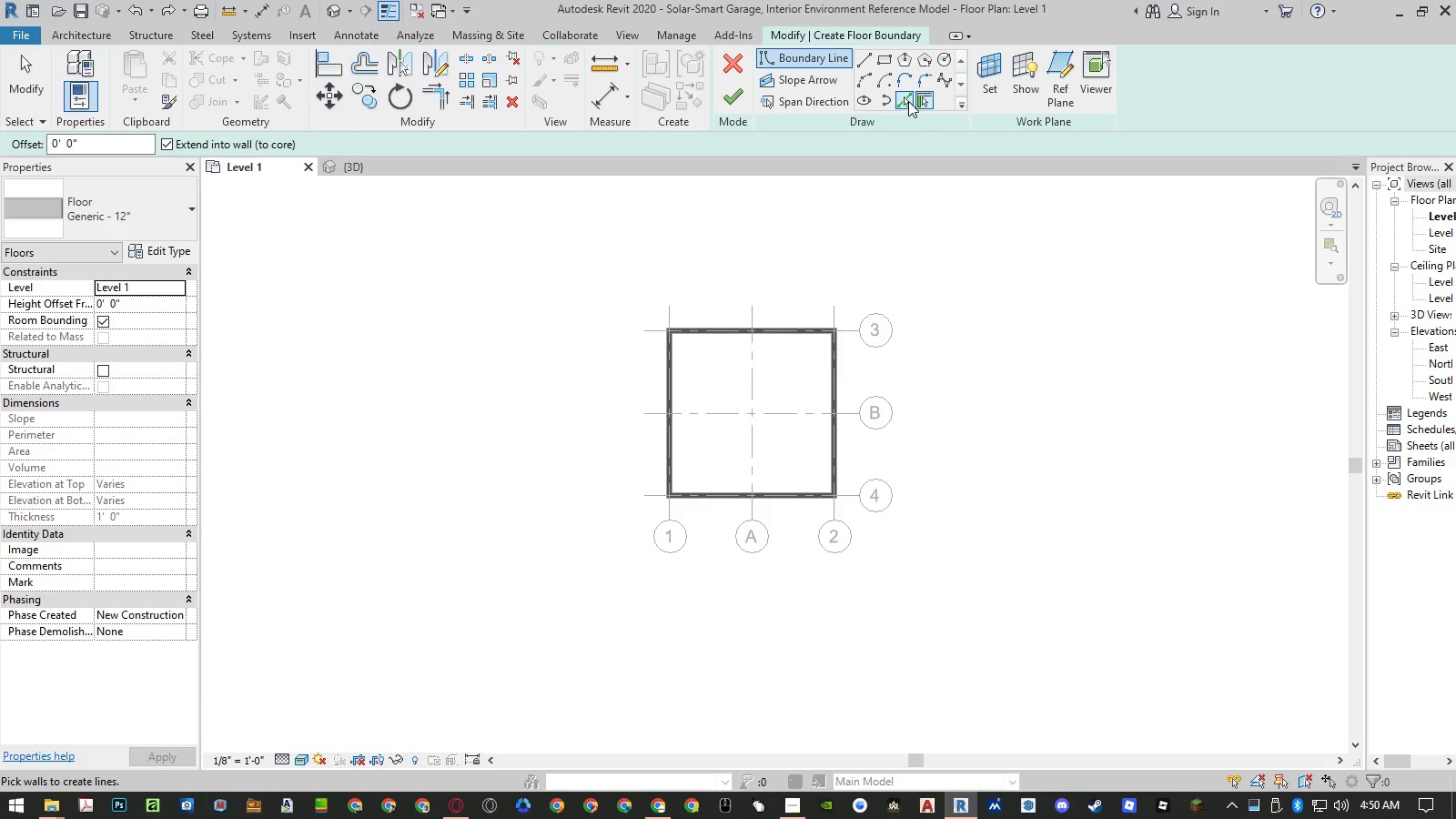 
left_click([917, 98])
 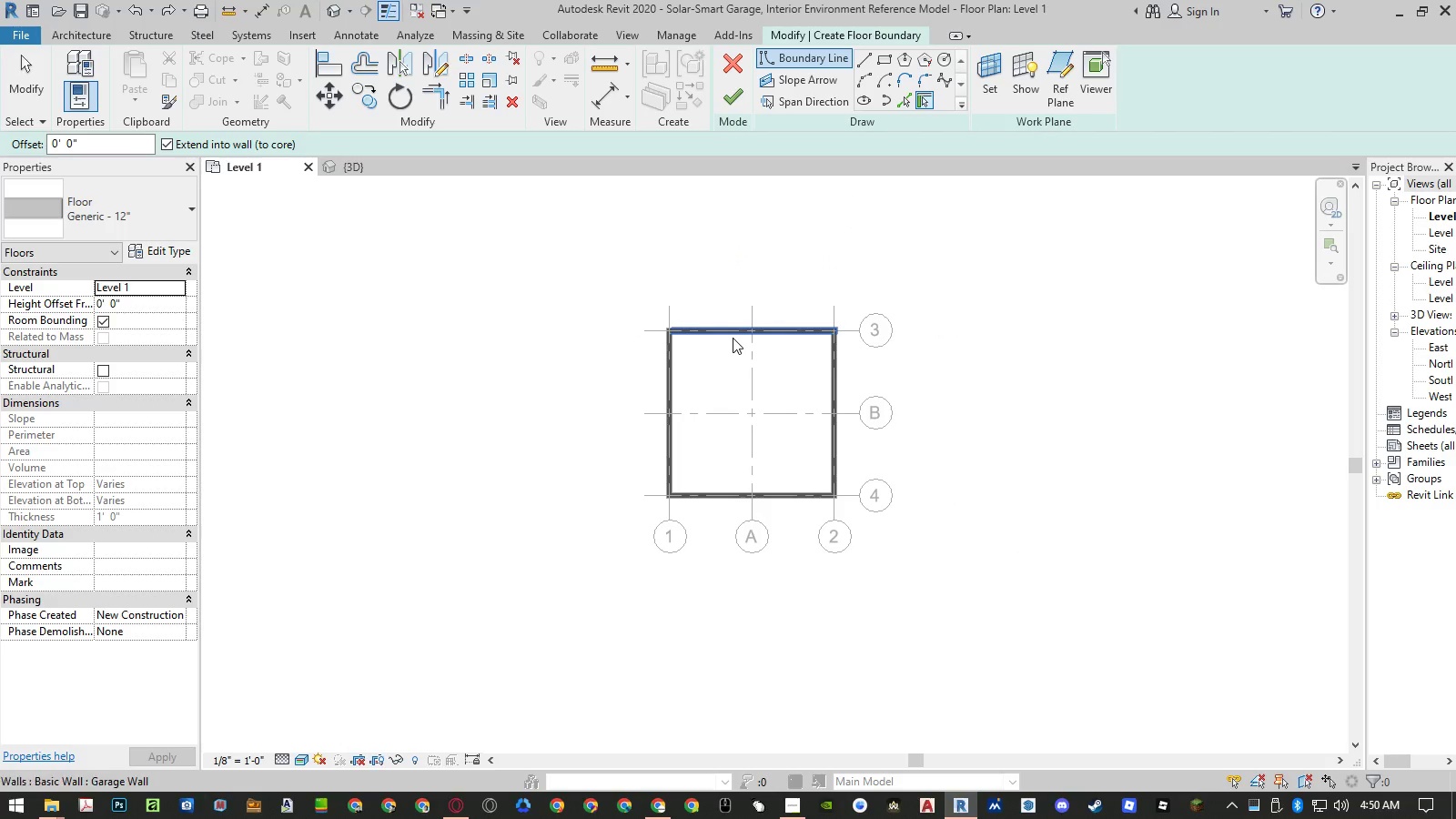 
left_click([733, 336])
 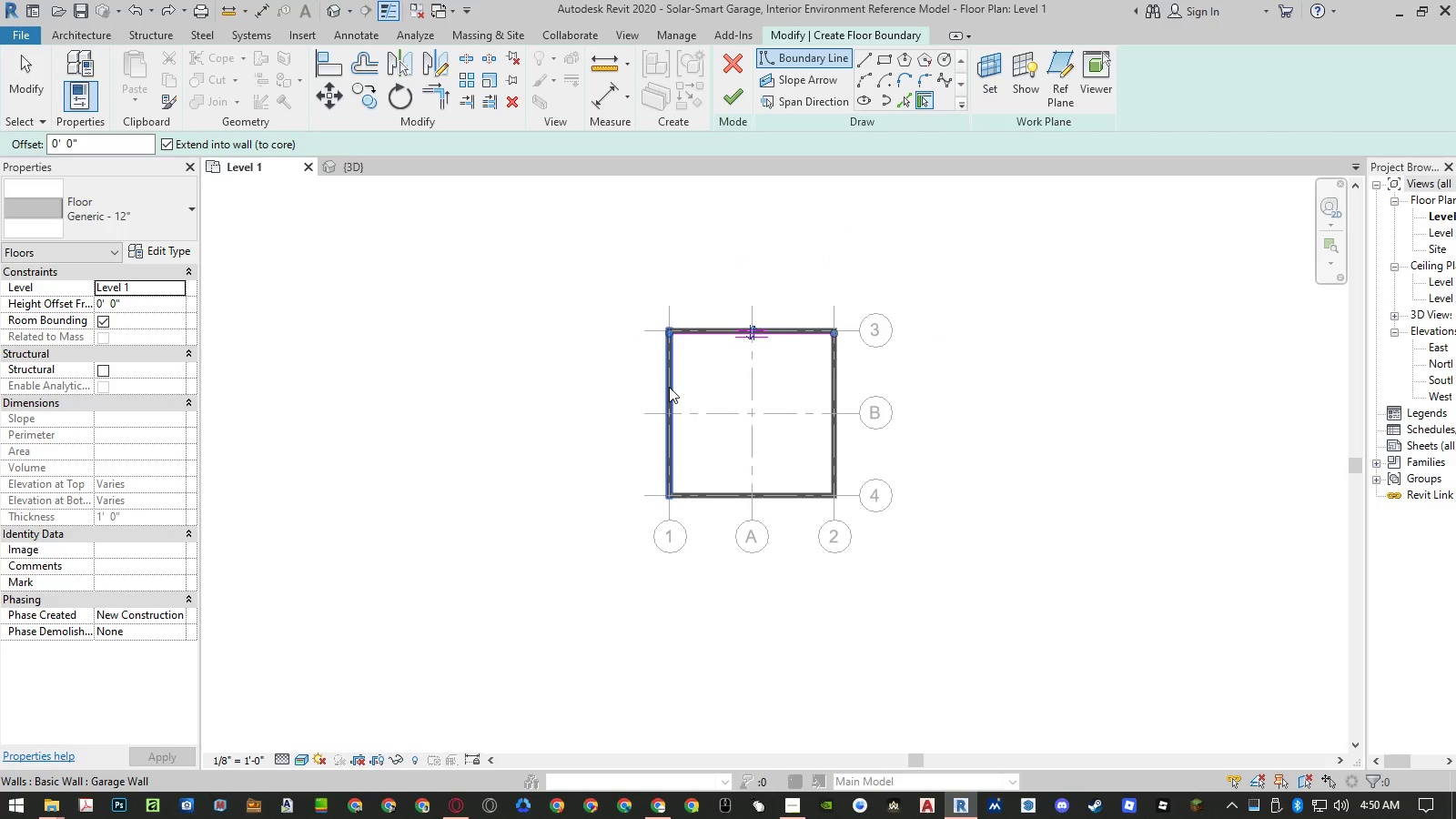 
left_click([669, 387])
 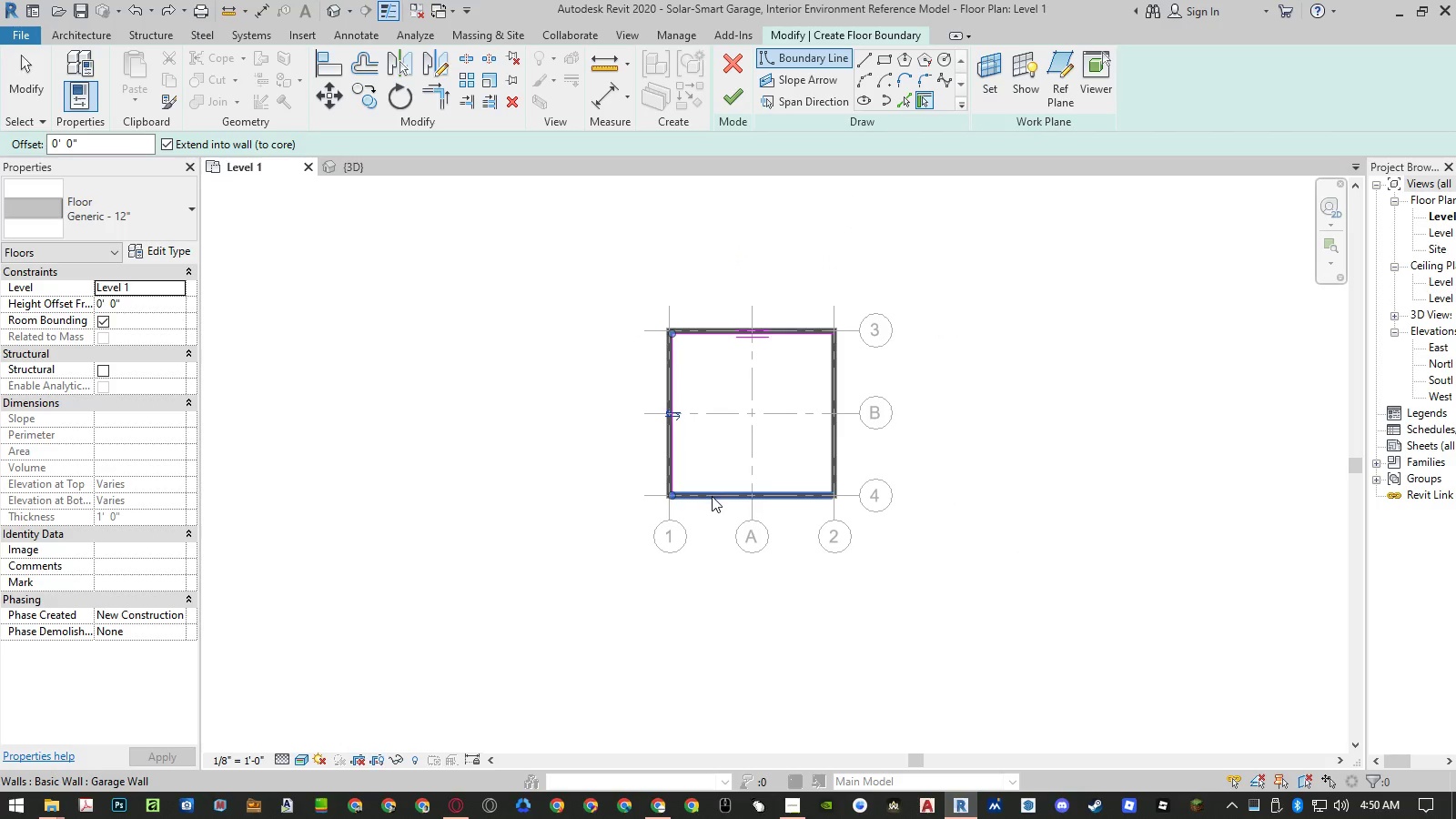 
left_click([712, 496])
 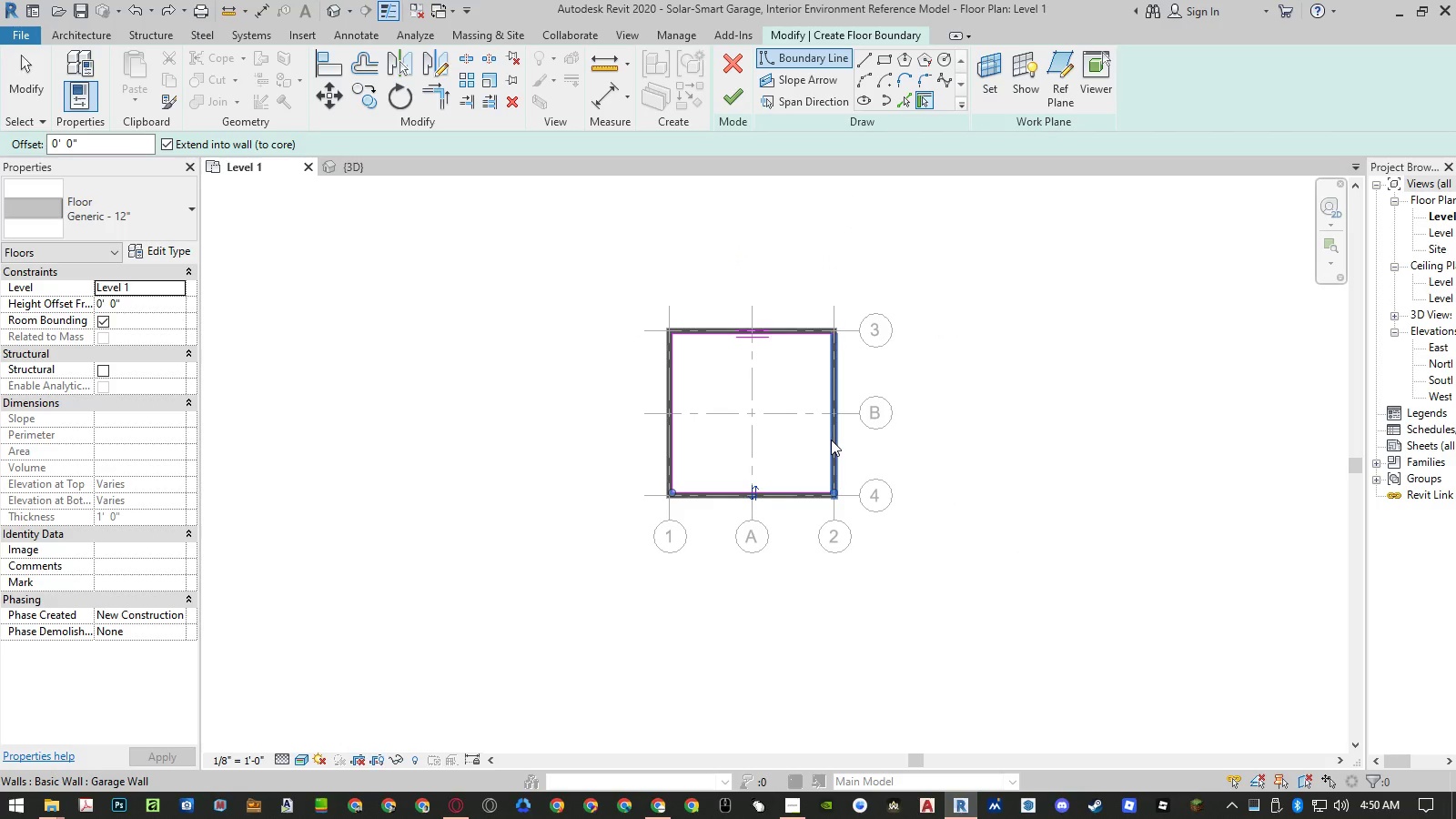 
left_click([831, 440])
 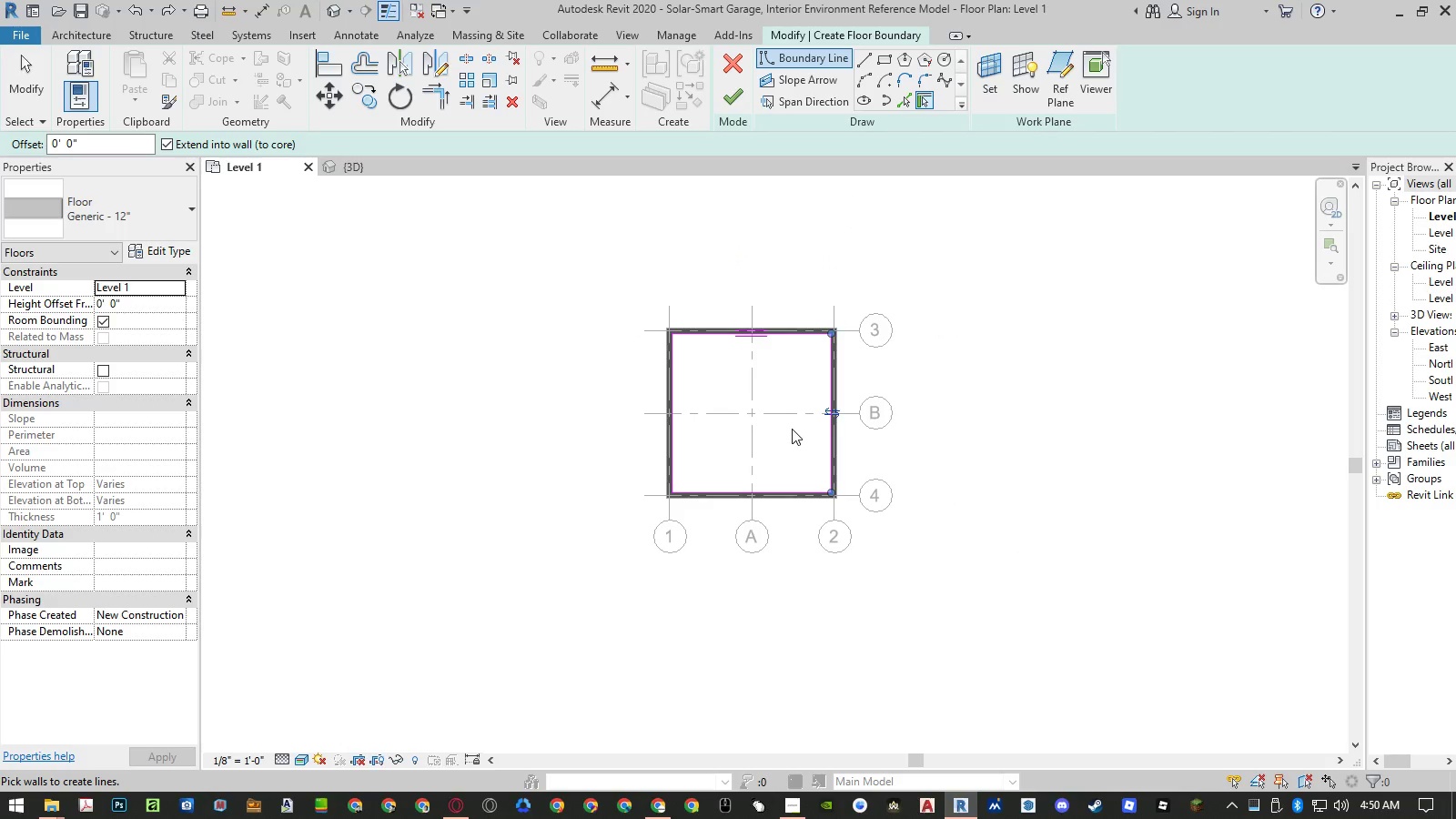 
scroll: coordinate [795, 420], scroll_direction: up, amount: 2.0
 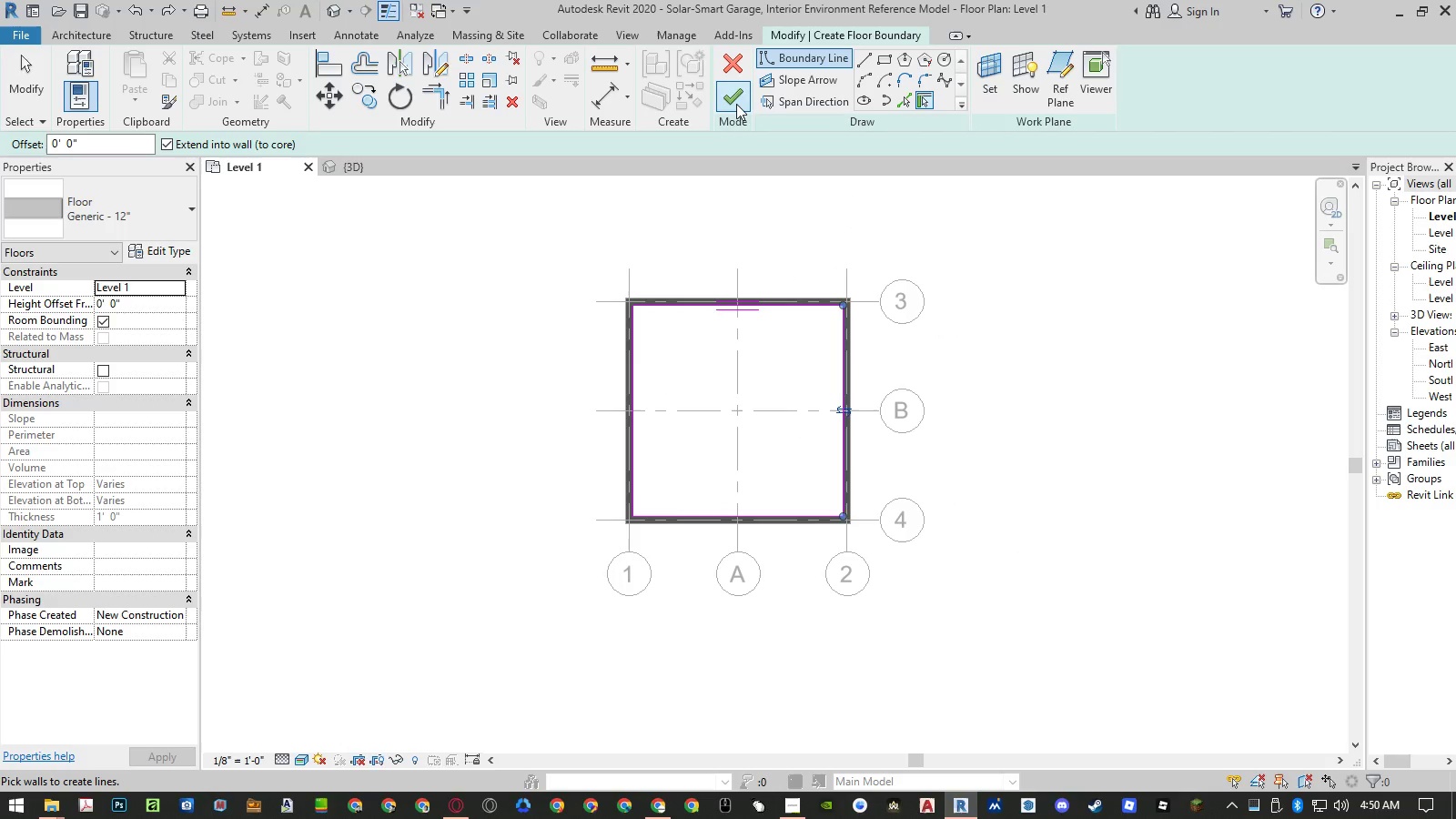 
left_click([736, 104])
 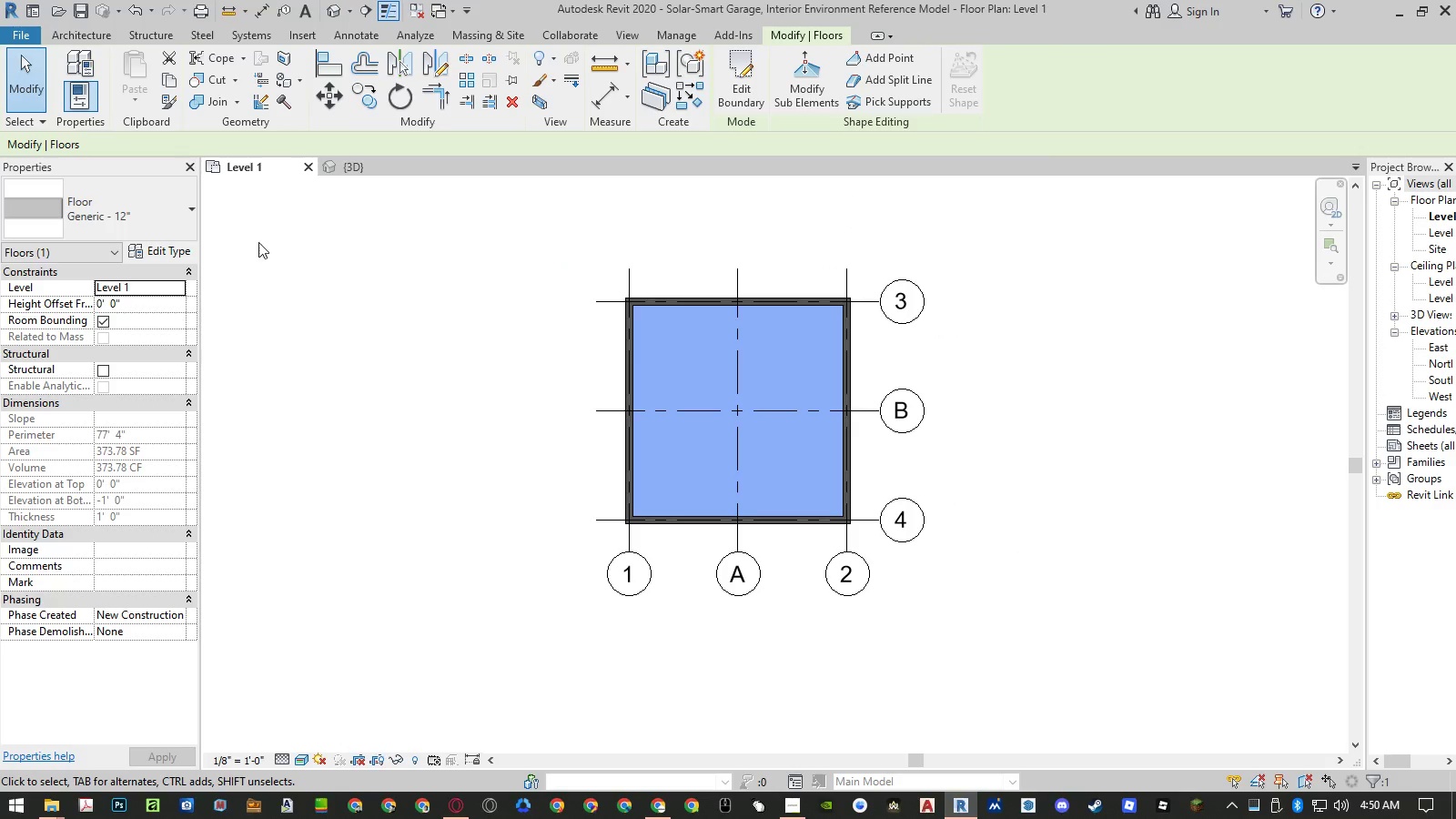 
left_click([178, 253])
 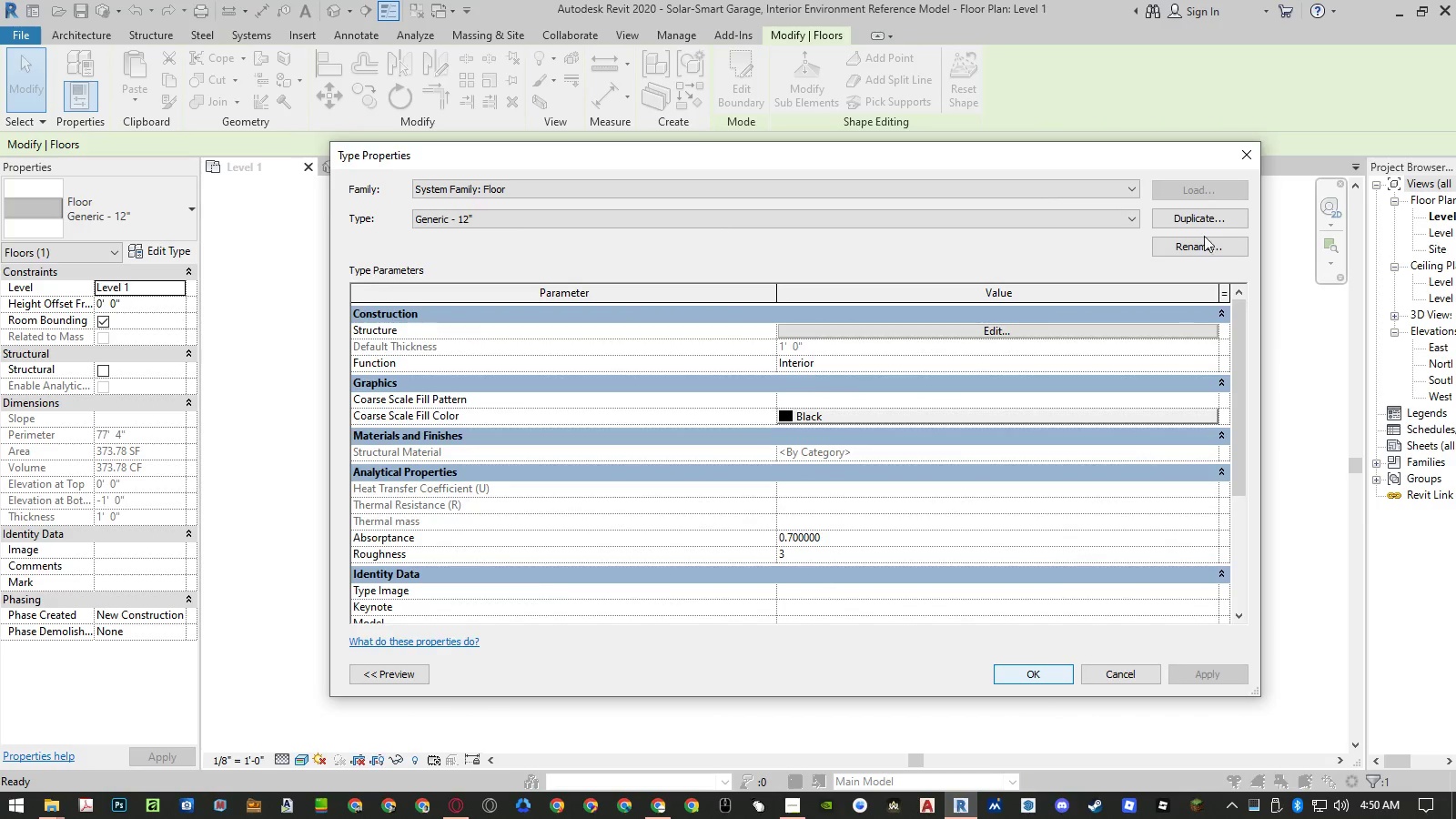 
left_click([1207, 222])
 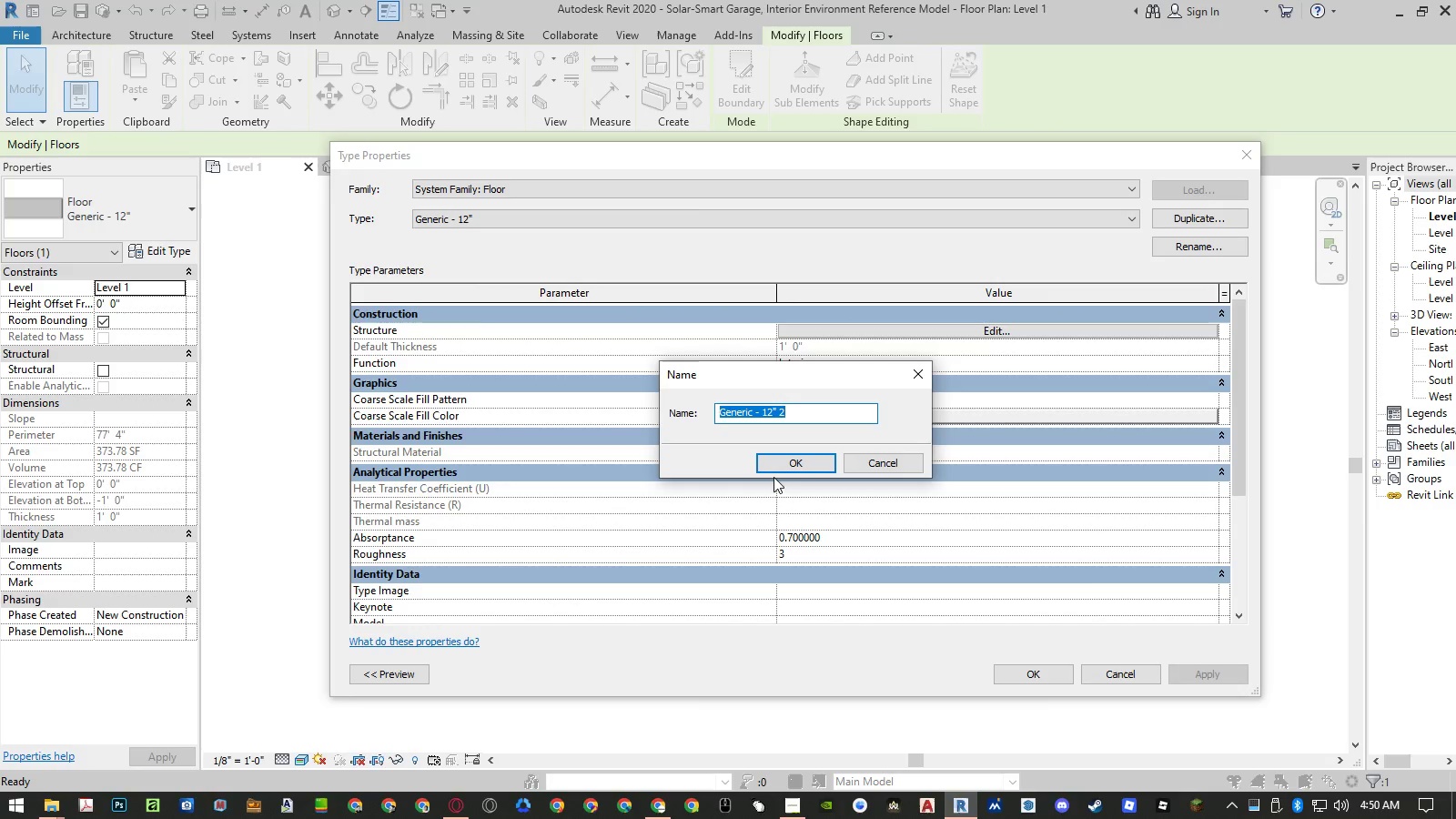 
type(Garage Floor)
 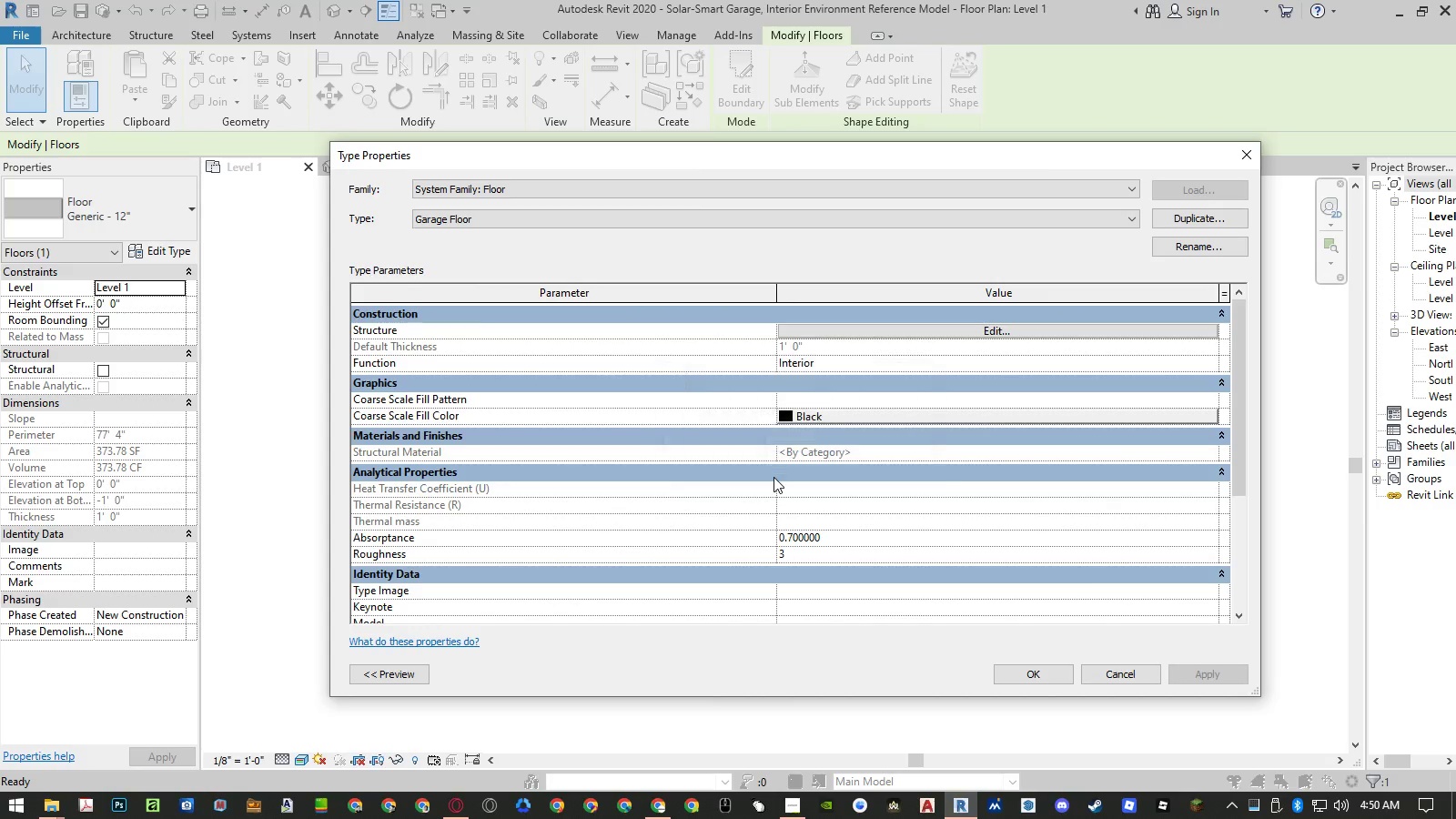 
 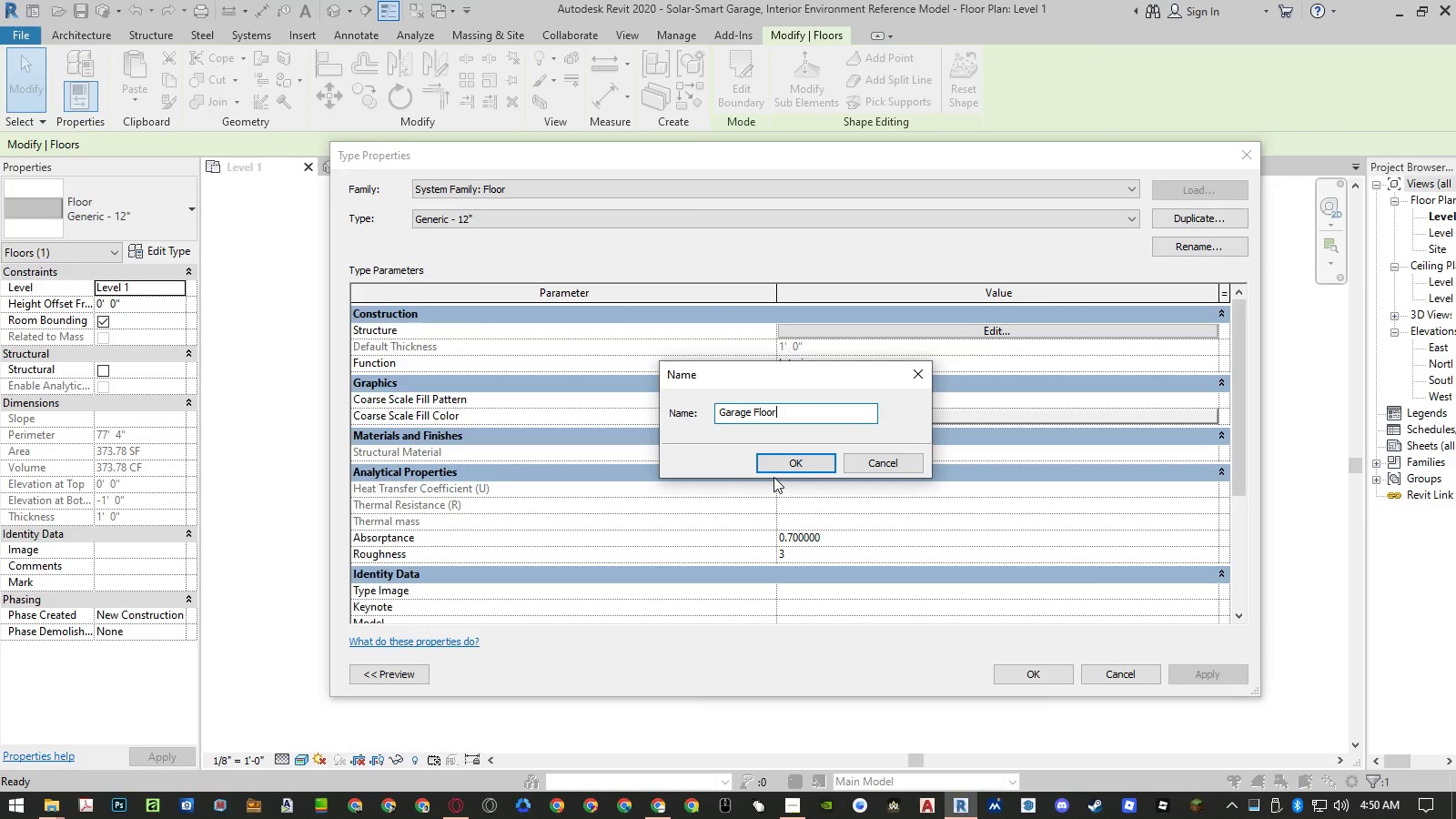 
key(Enter)
 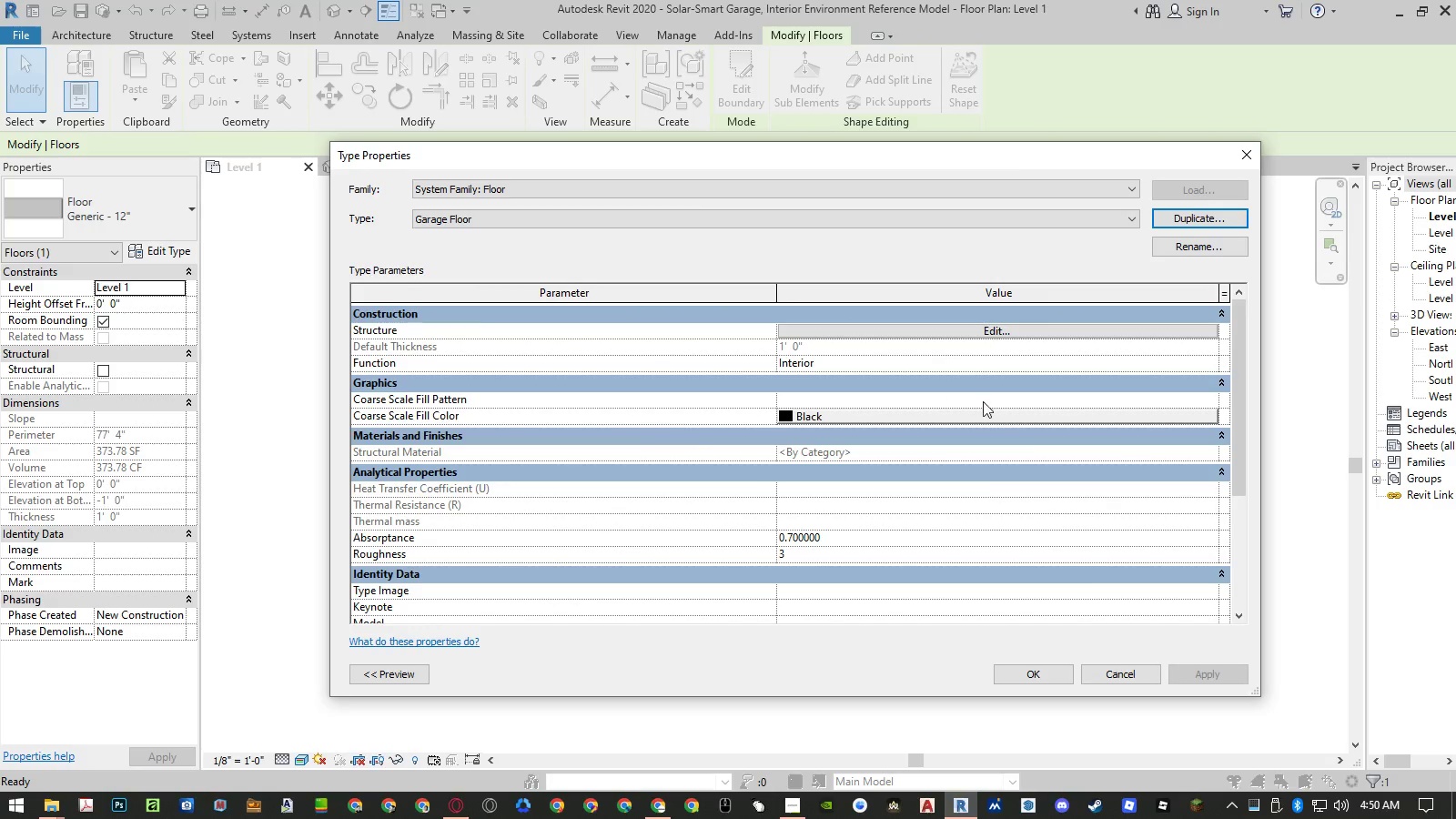 
left_click([1020, 672])
 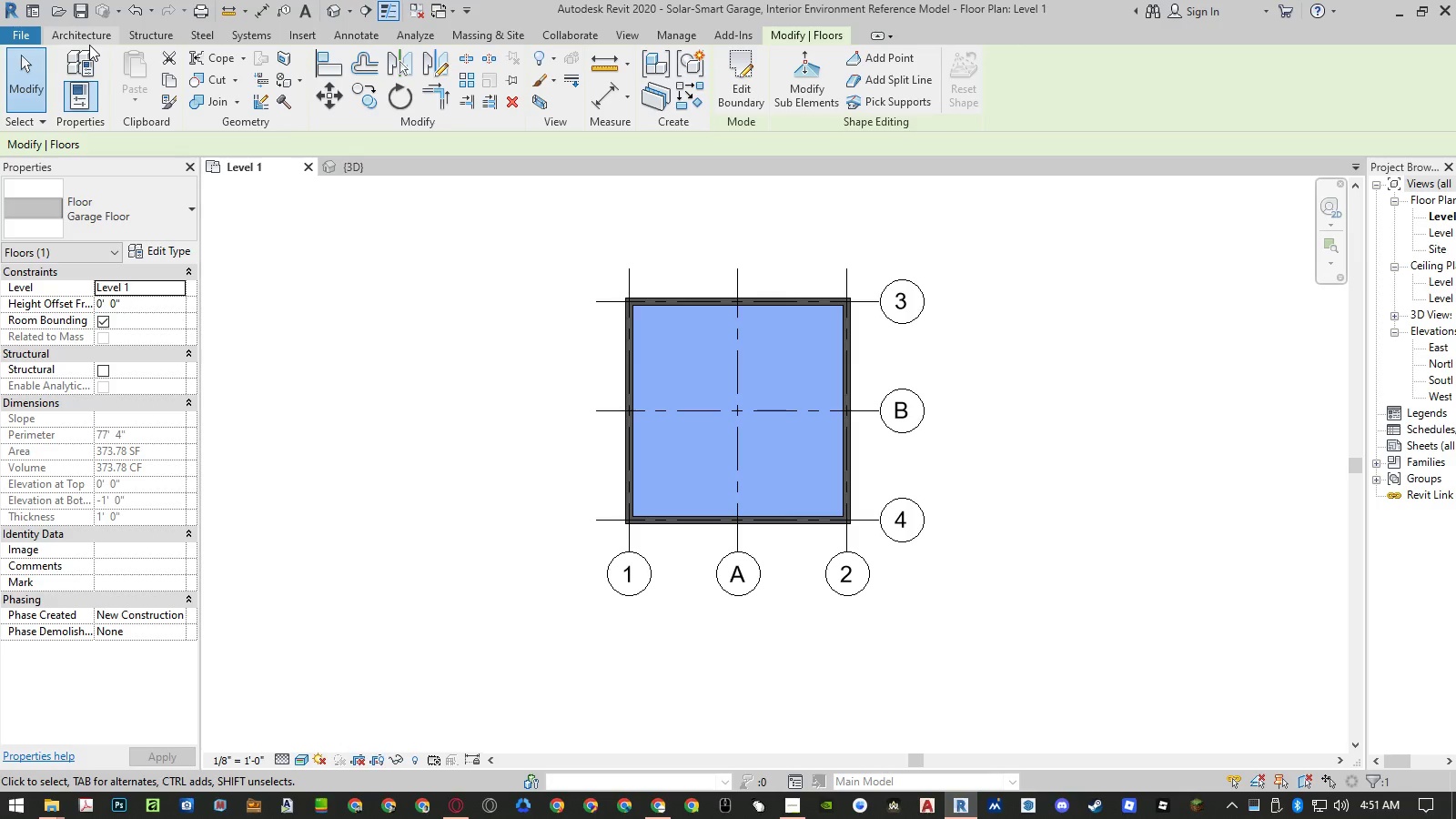 
wait(5.52)
 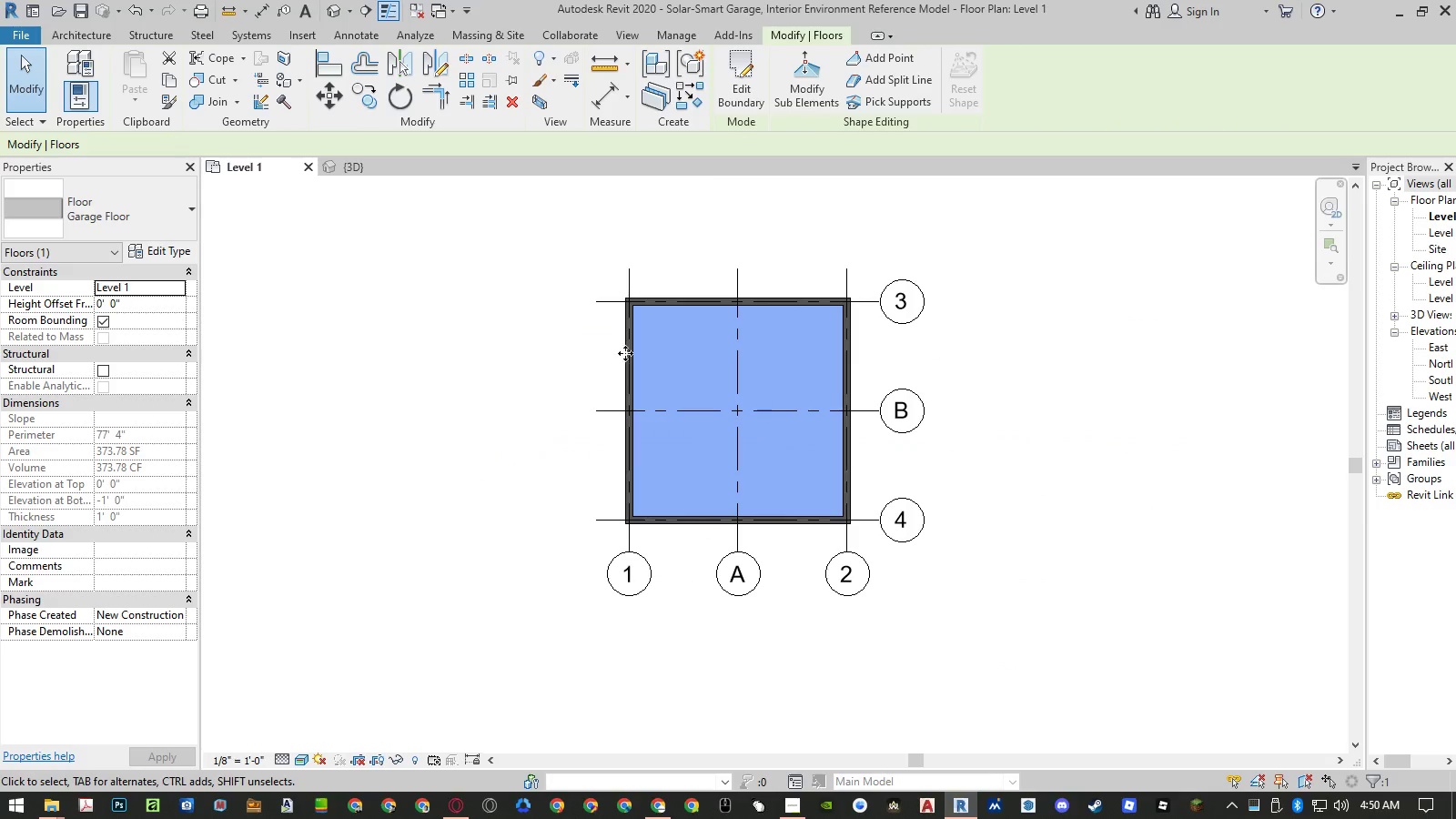 
left_click([91, 40])
 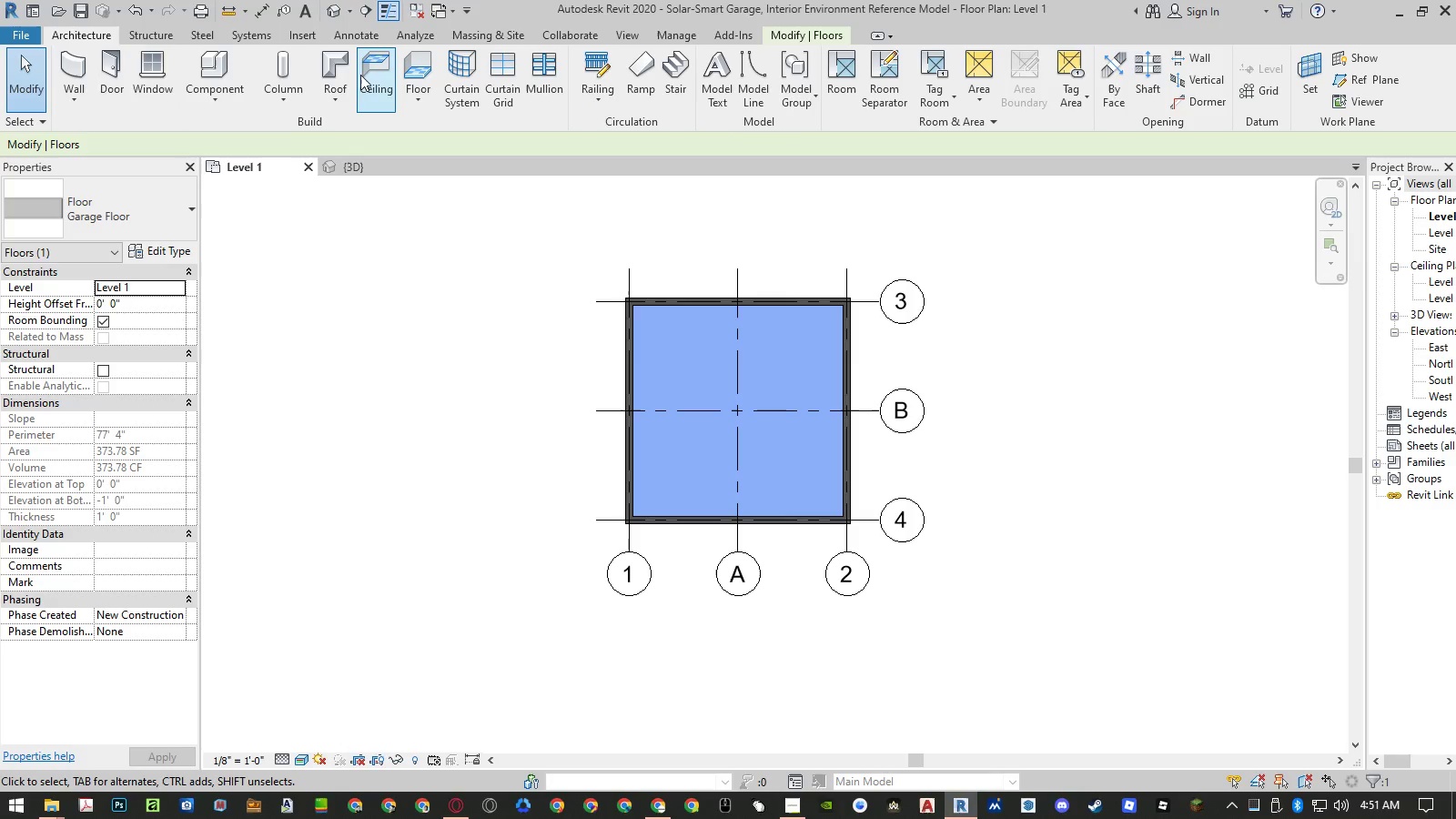 
left_click([365, 74])
 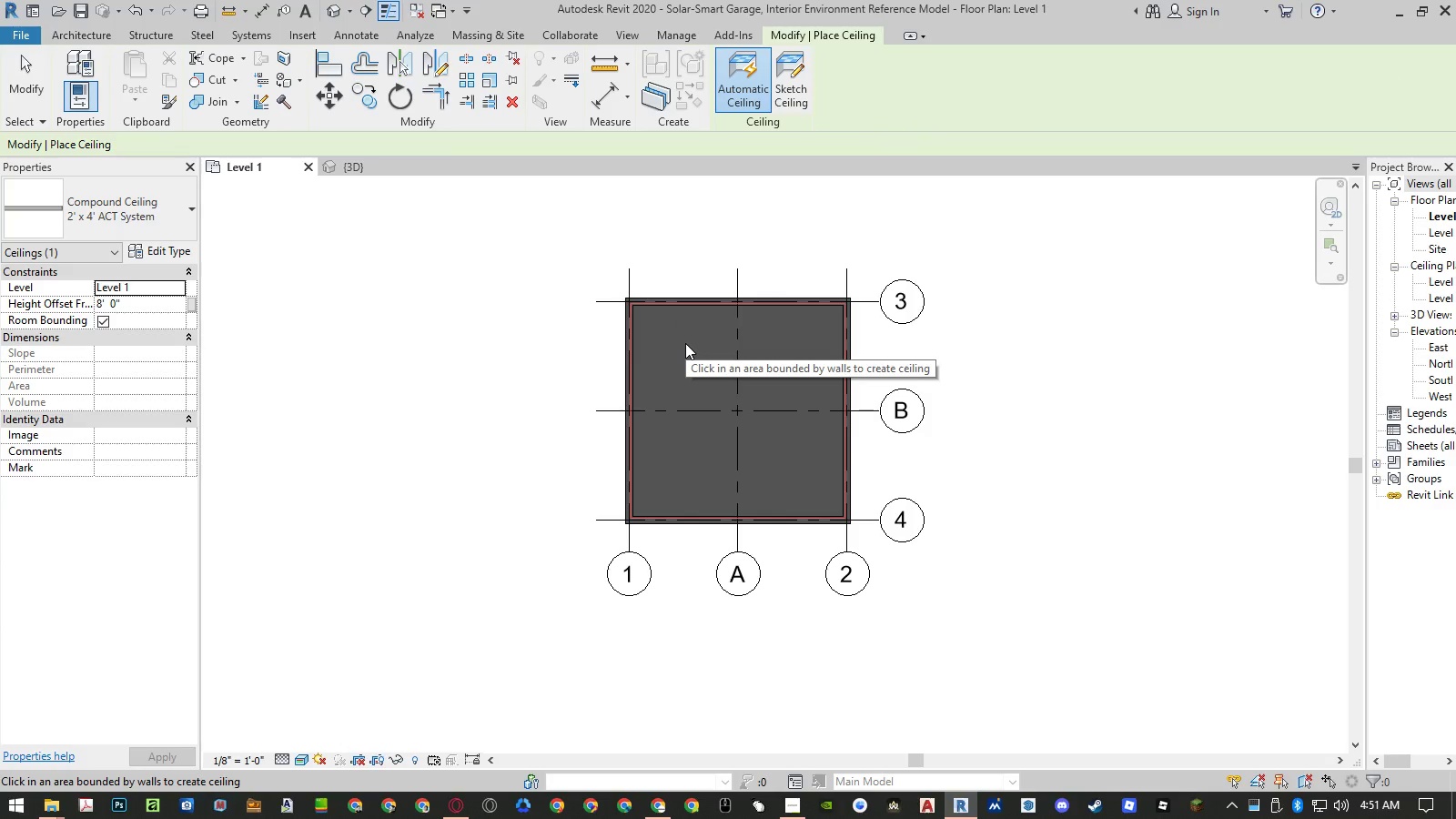 
left_click([173, 247])
 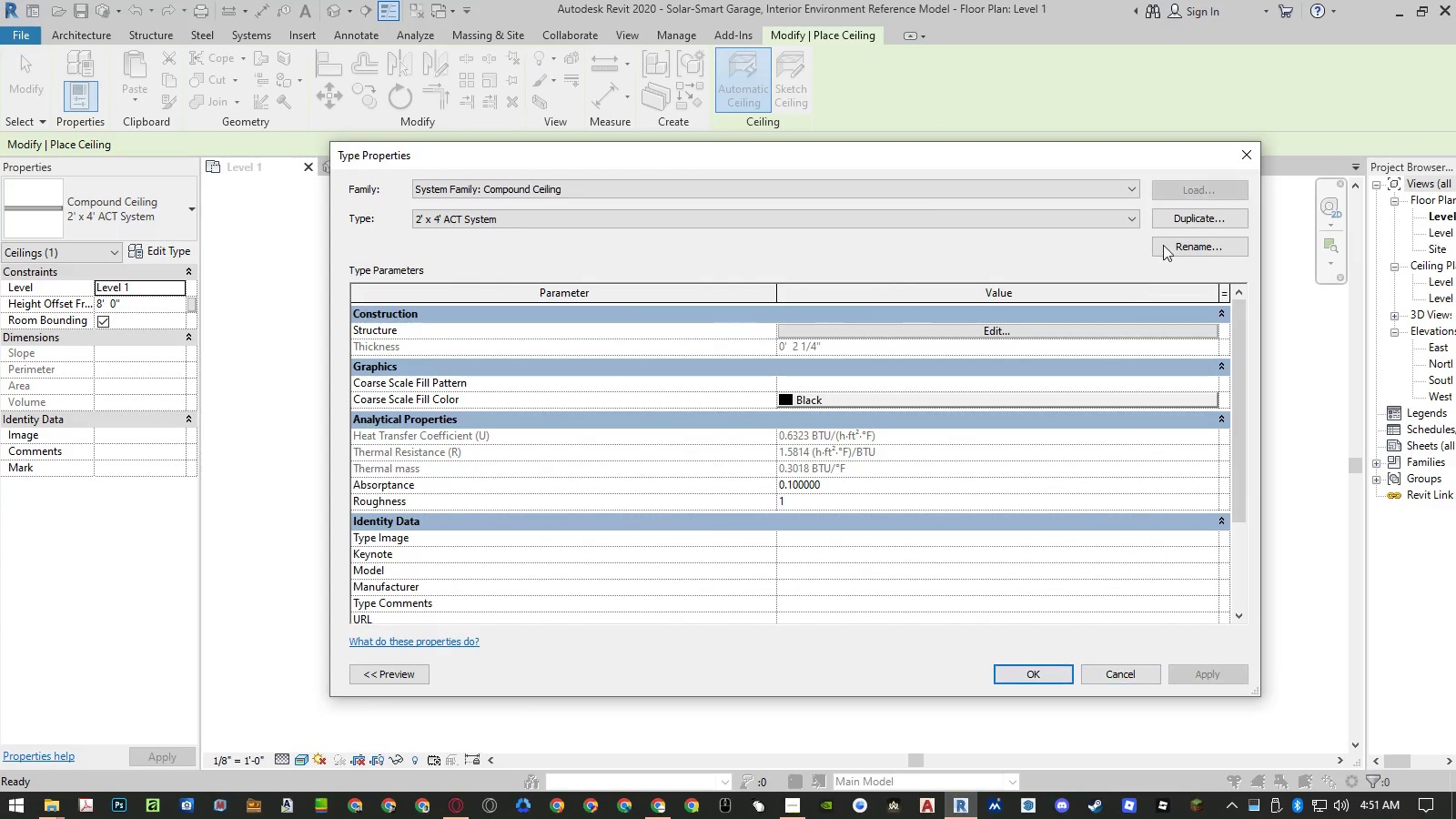 
left_click([1180, 218])
 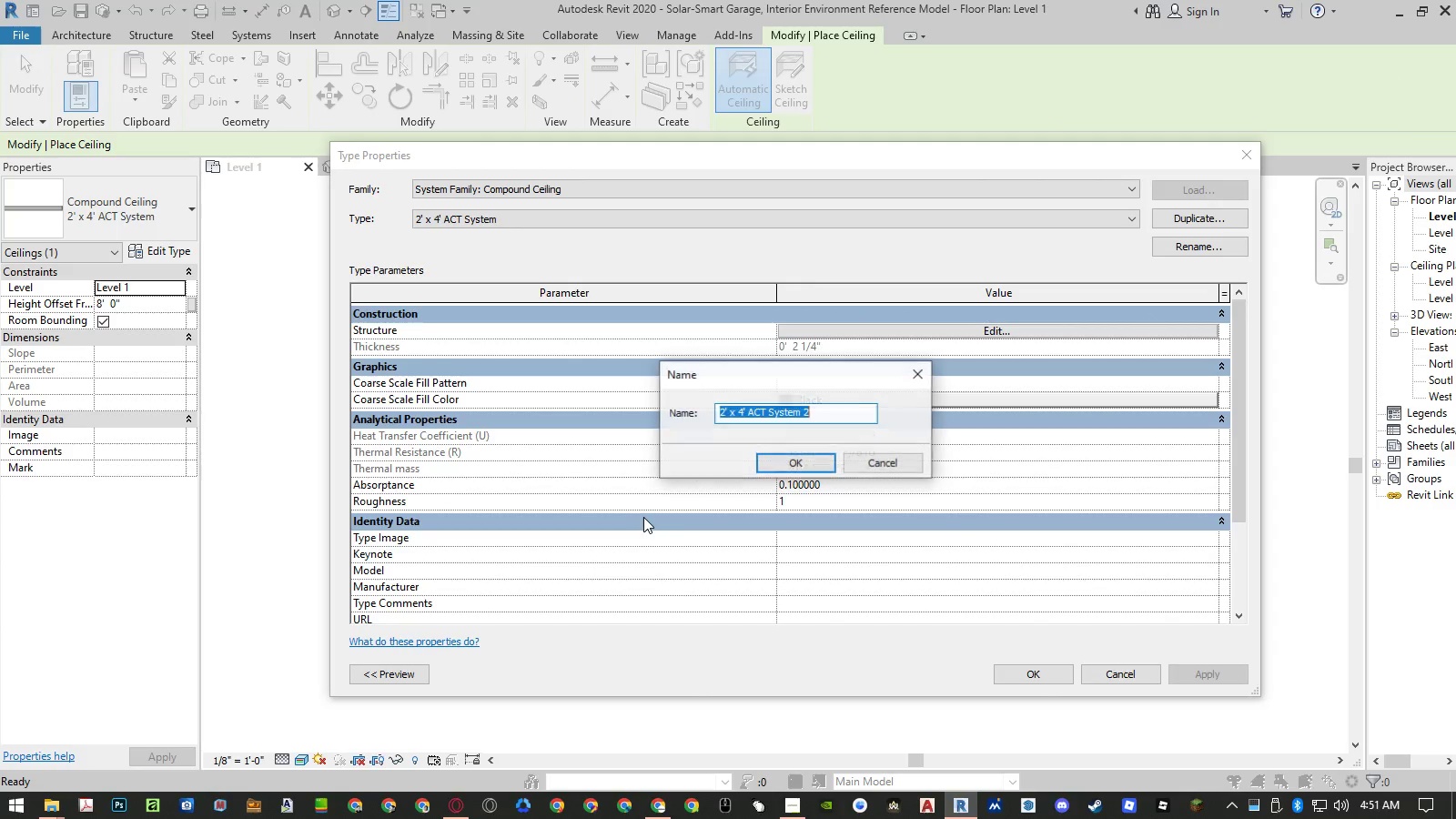 
type(Garage Ceiling)
 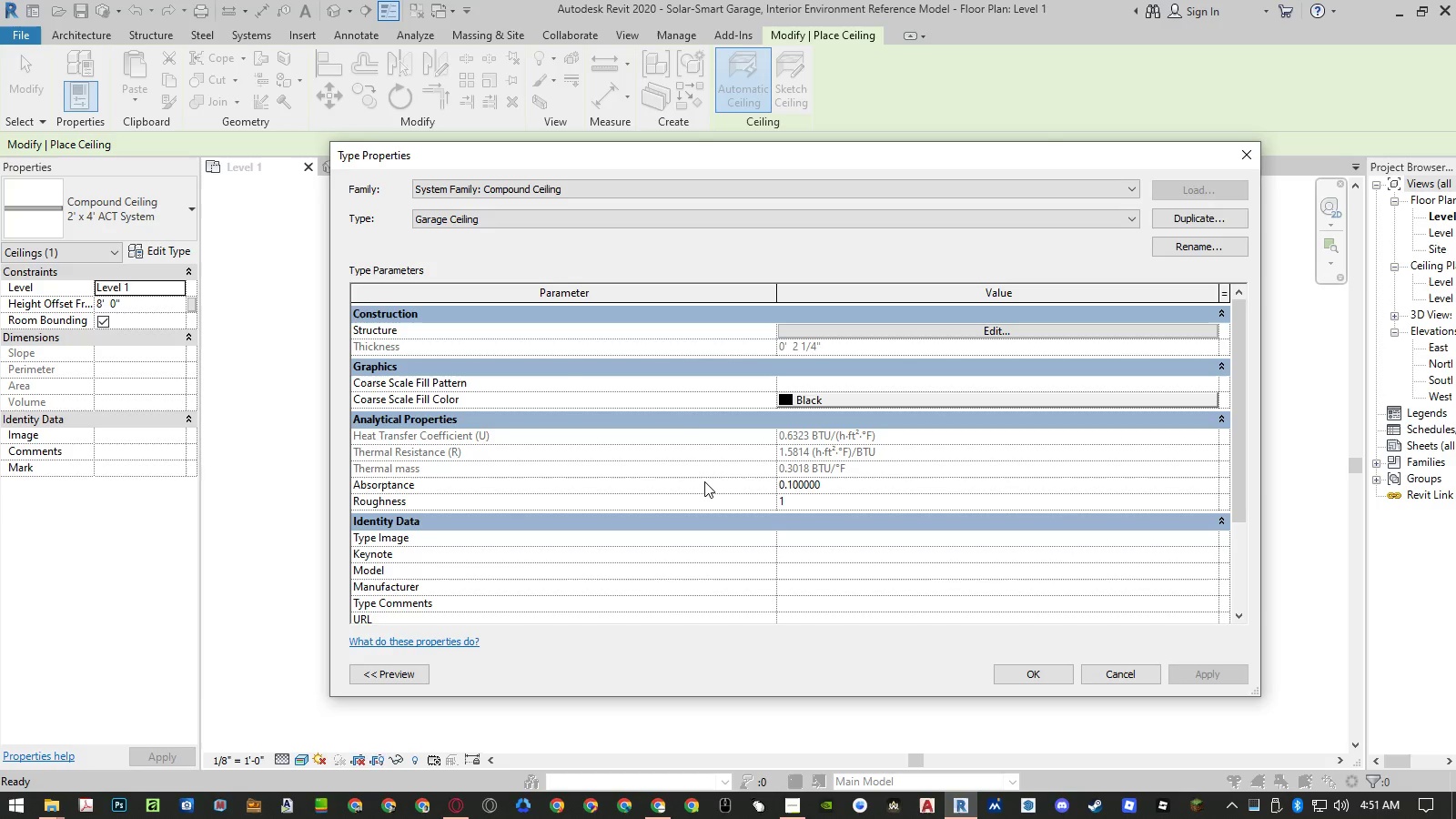 
 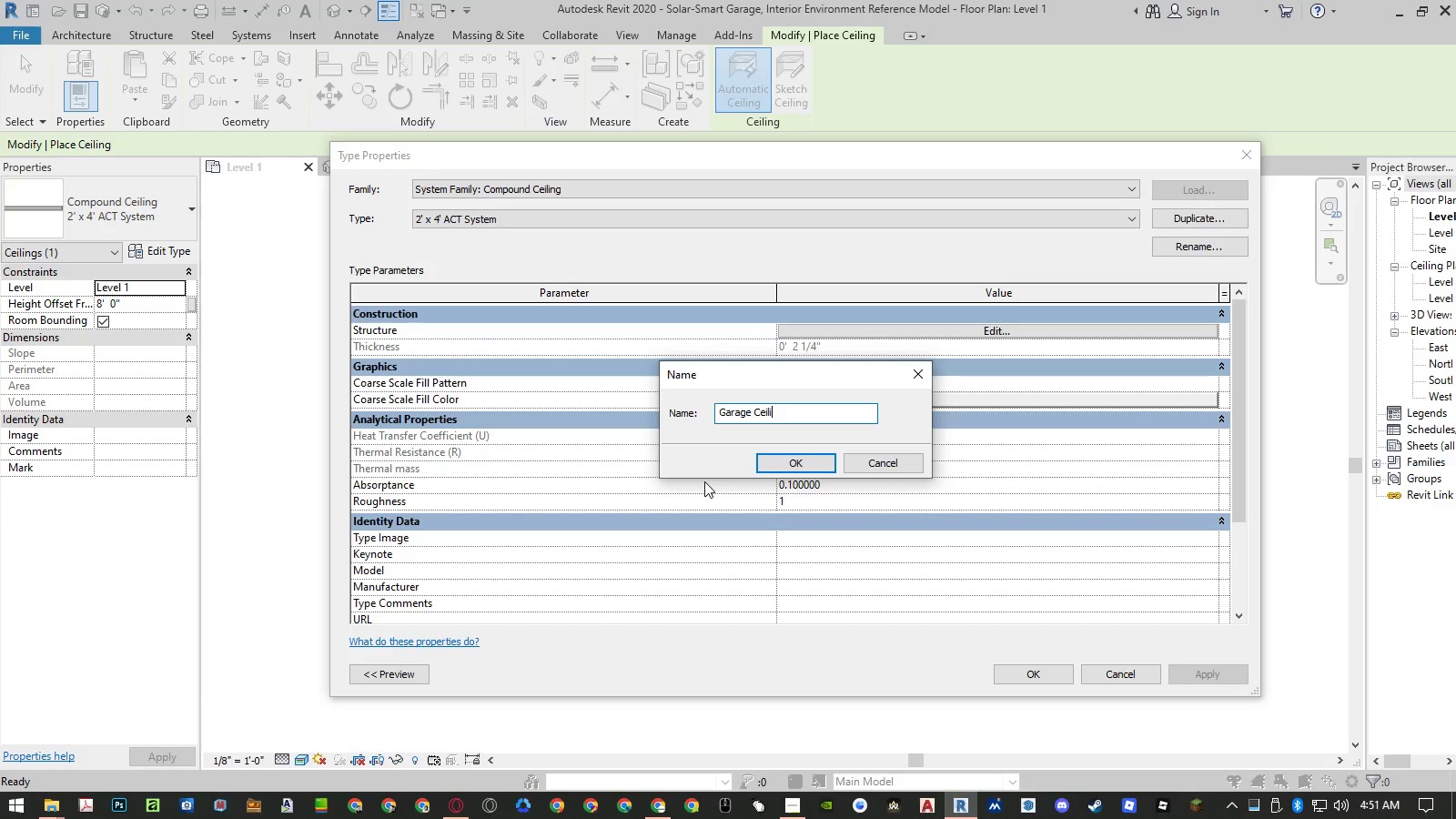 
key(Enter)
 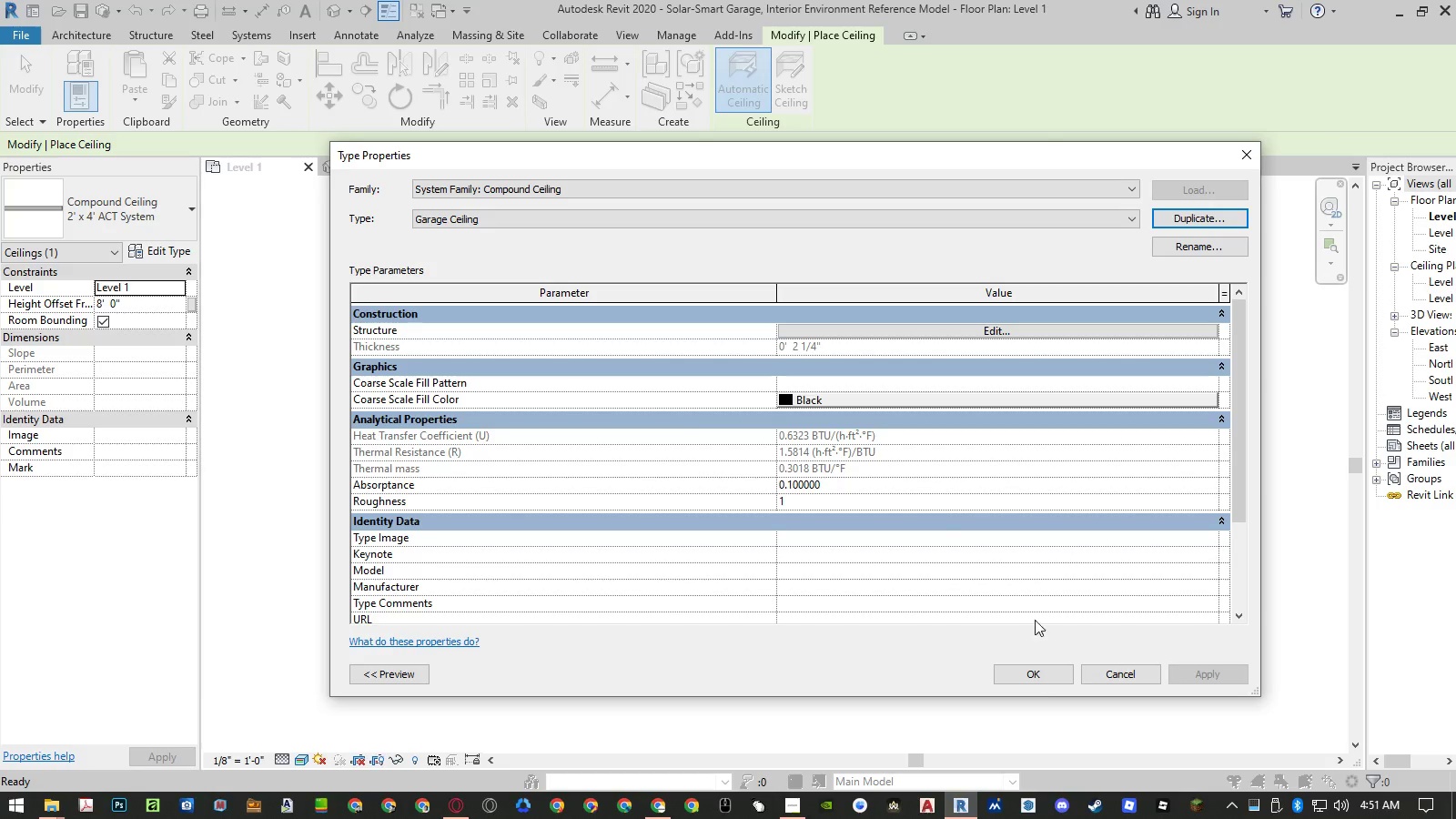 
left_click([1046, 674])
 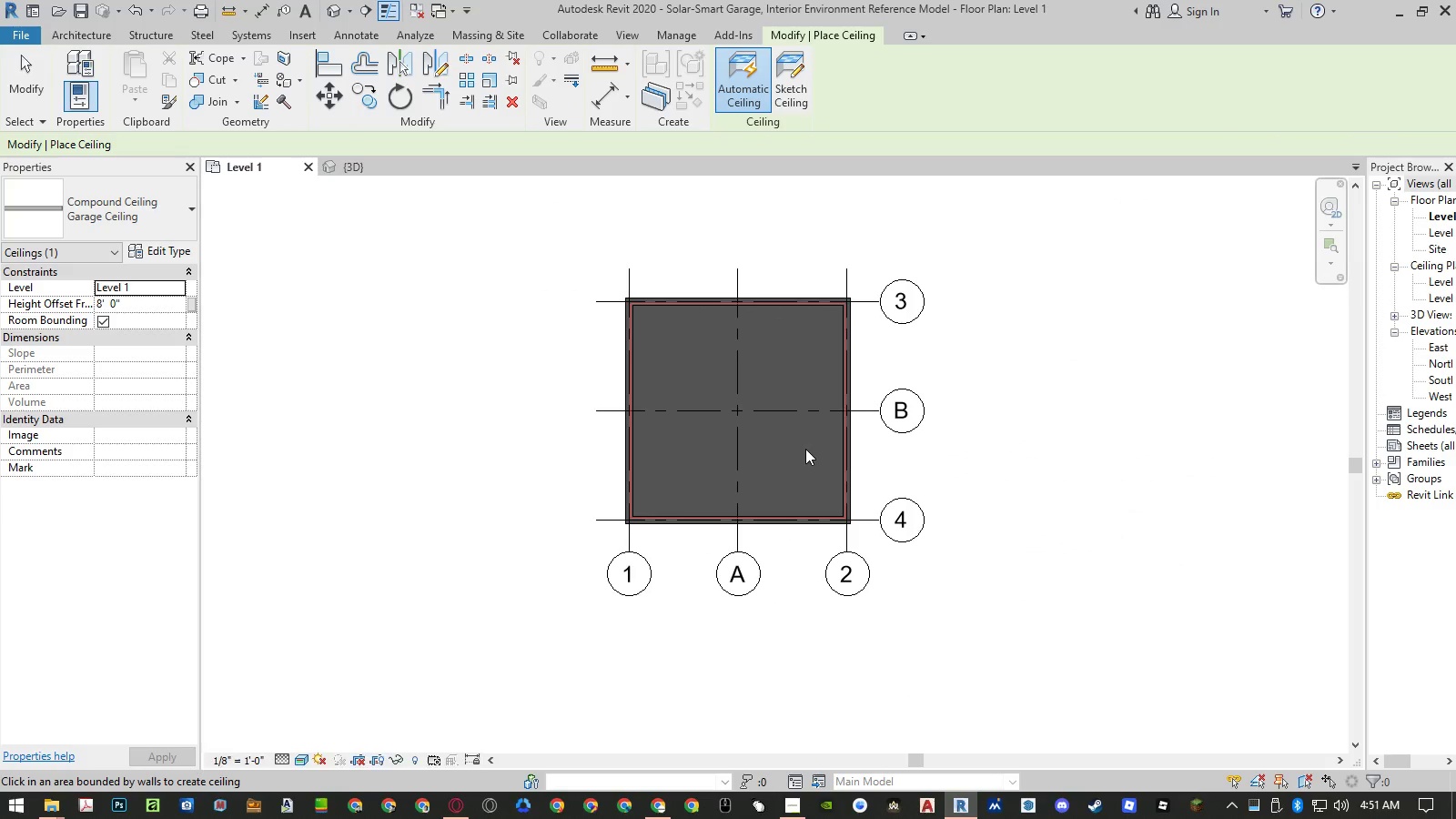 
left_click([805, 449])
 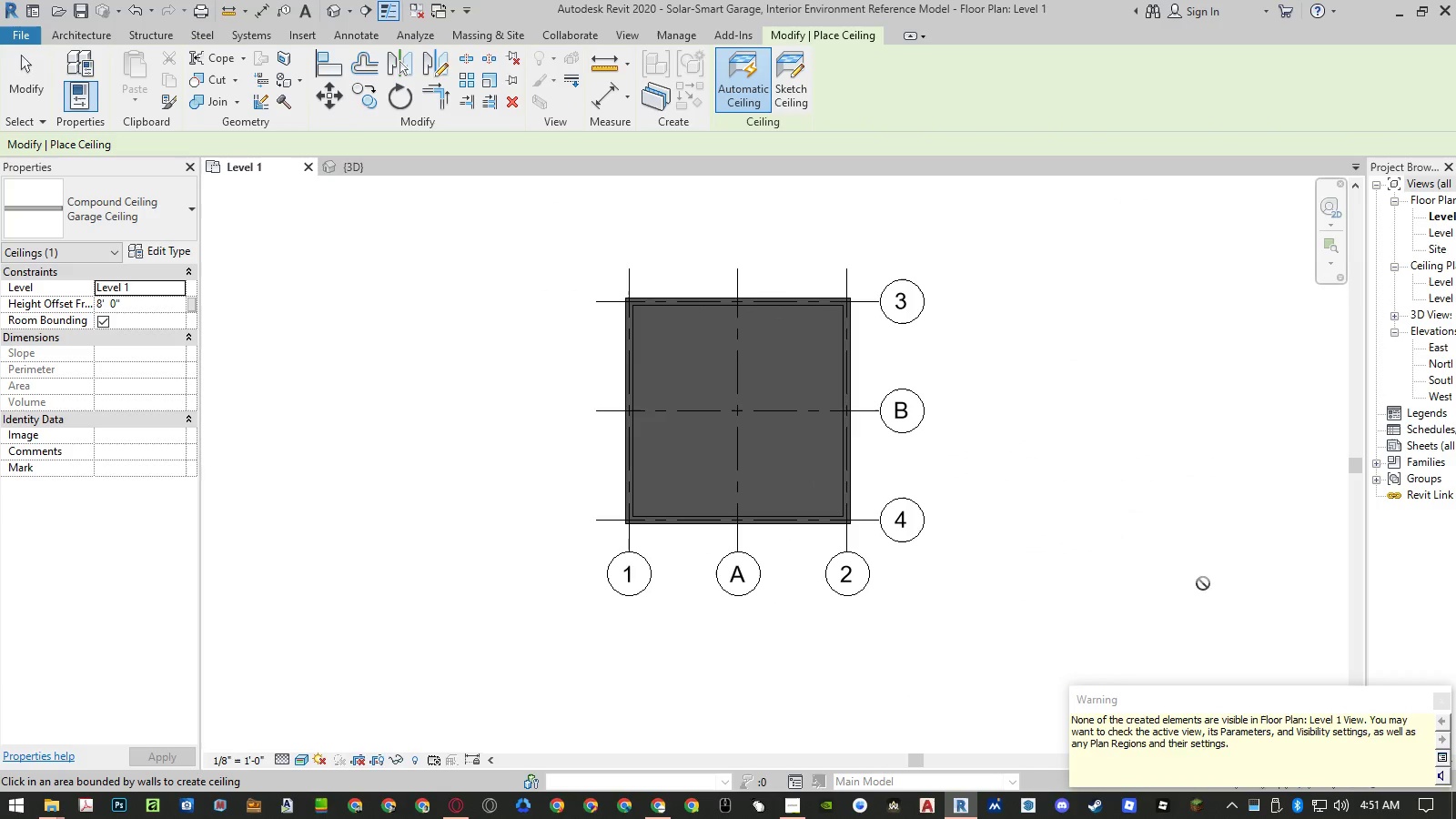 
left_click([1444, 699])
 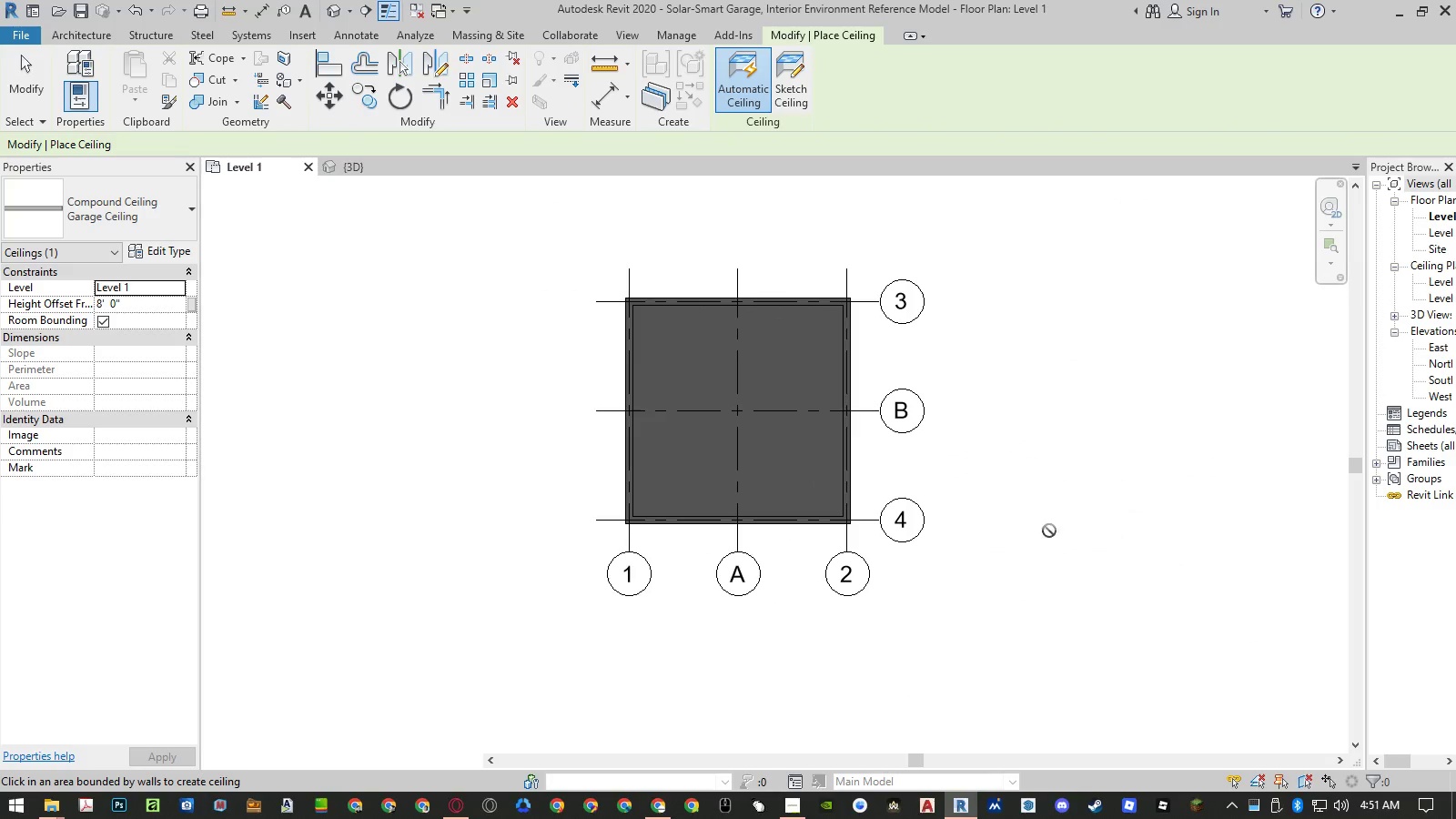 
key(Escape)
 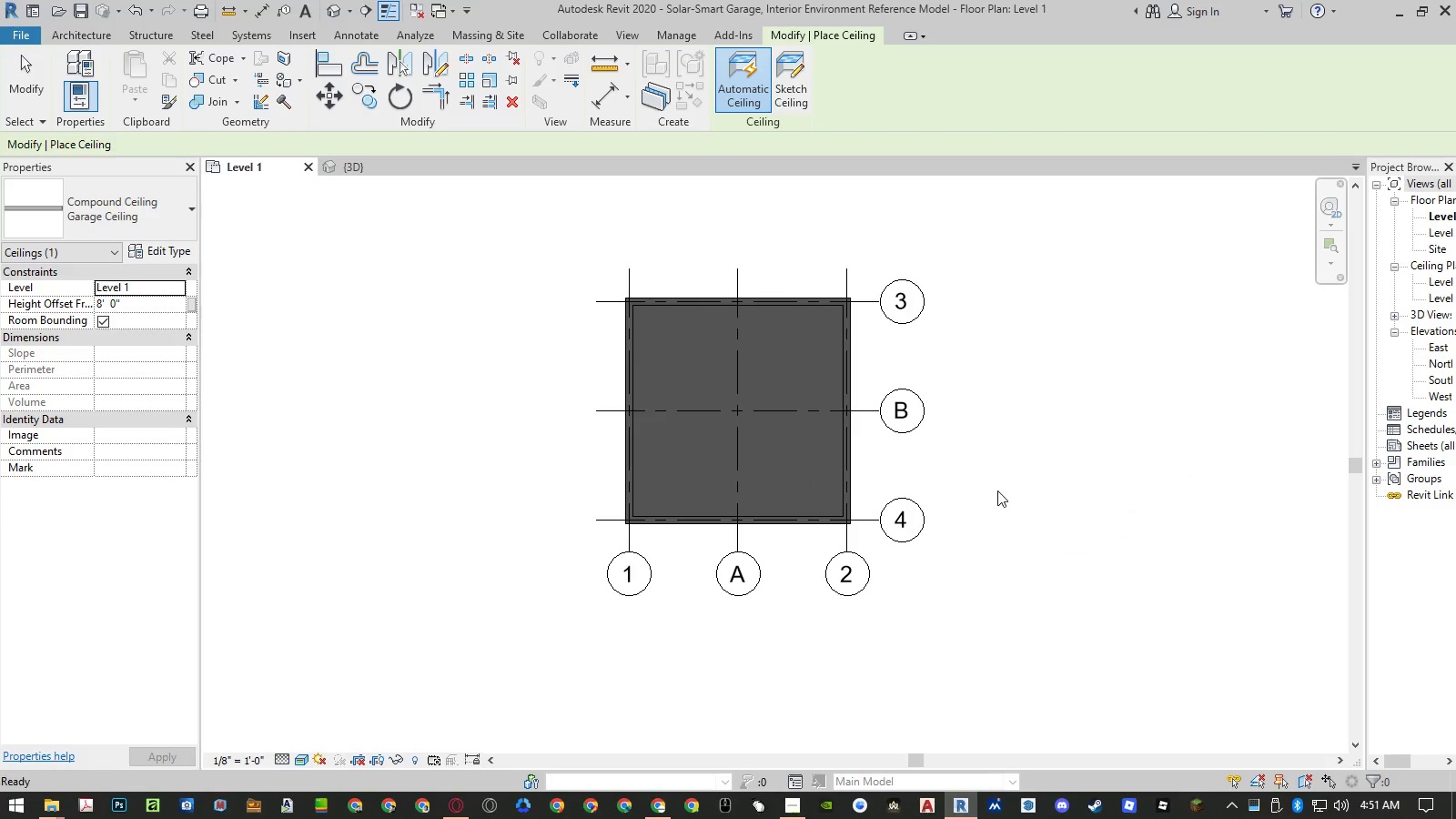 
key(Escape)
 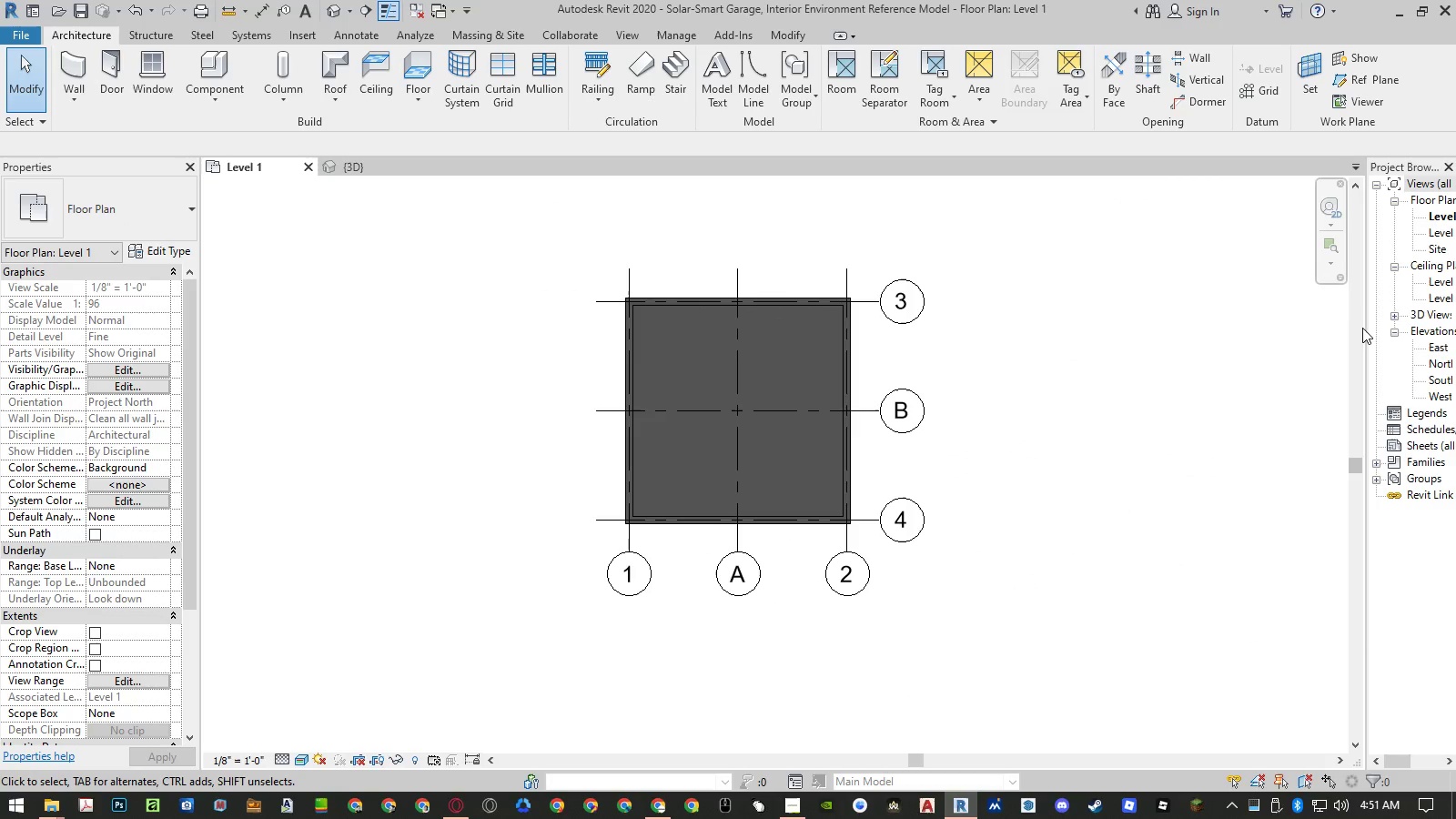 
left_click_drag(start_coordinate=[1366, 328], to_coordinate=[1269, 324])
 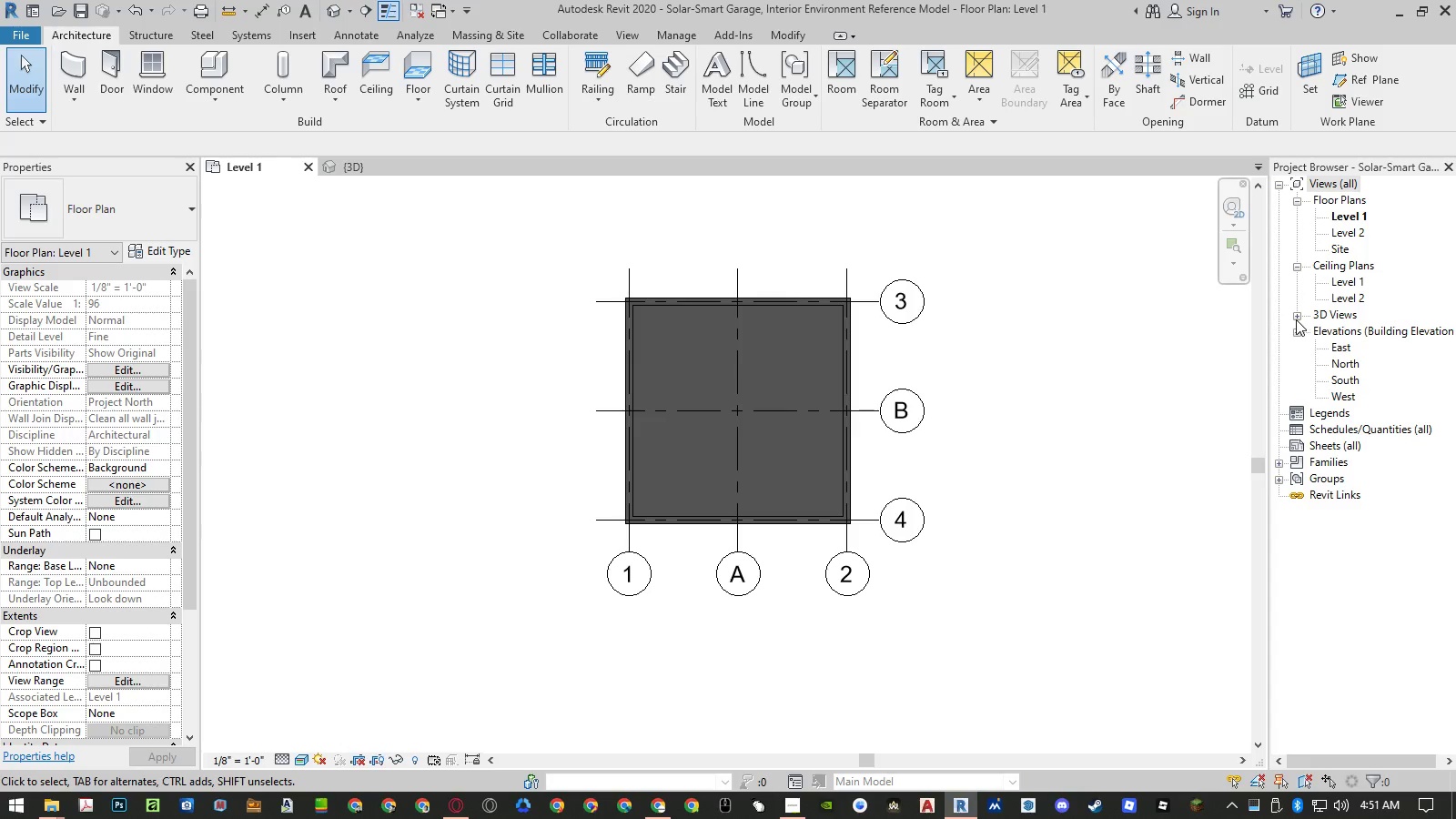 
left_click([1297, 316])
 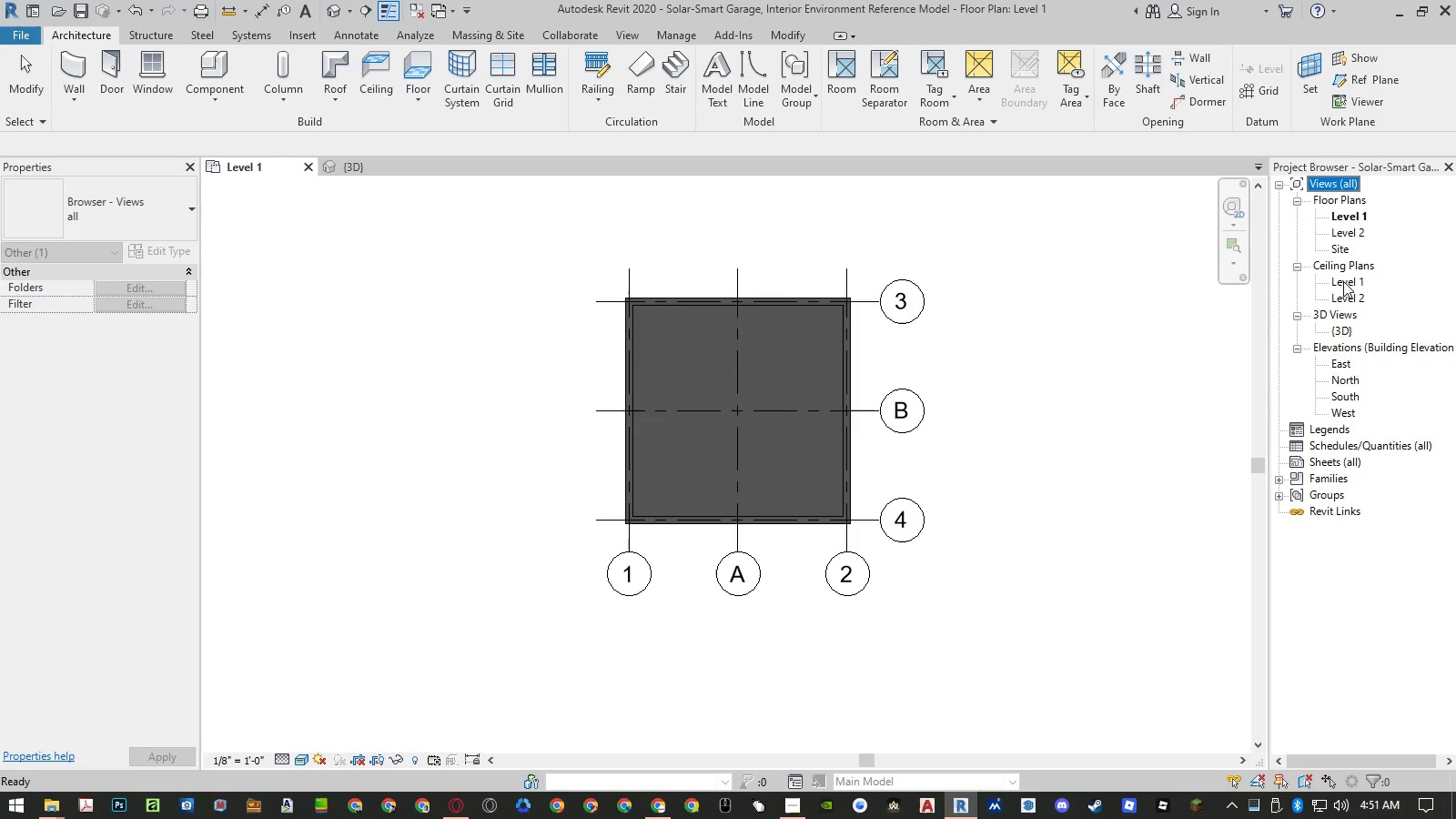 
left_click([1343, 281])
 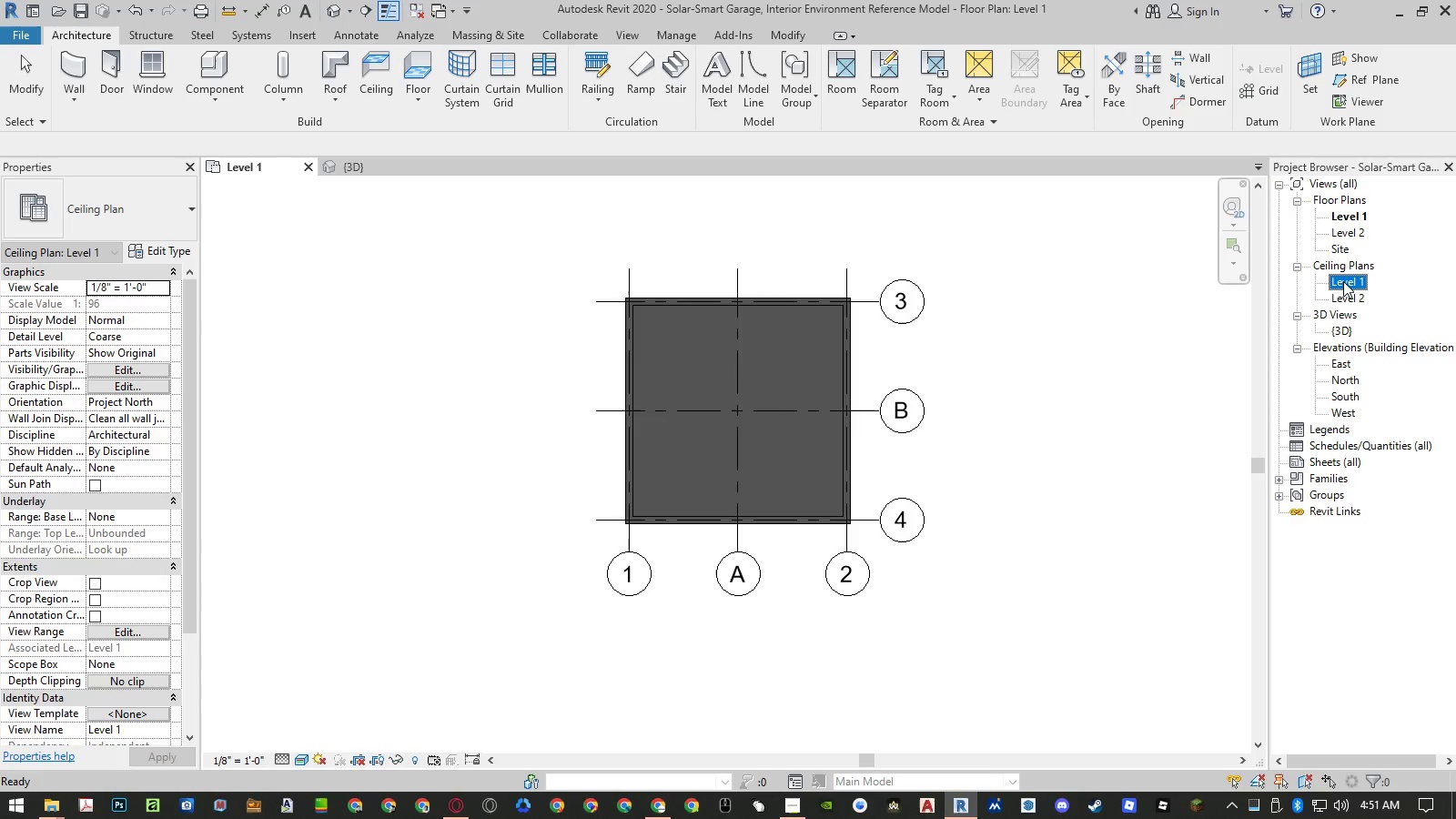 
left_click_drag(start_coordinate=[1343, 281], to_coordinate=[356, 171])
 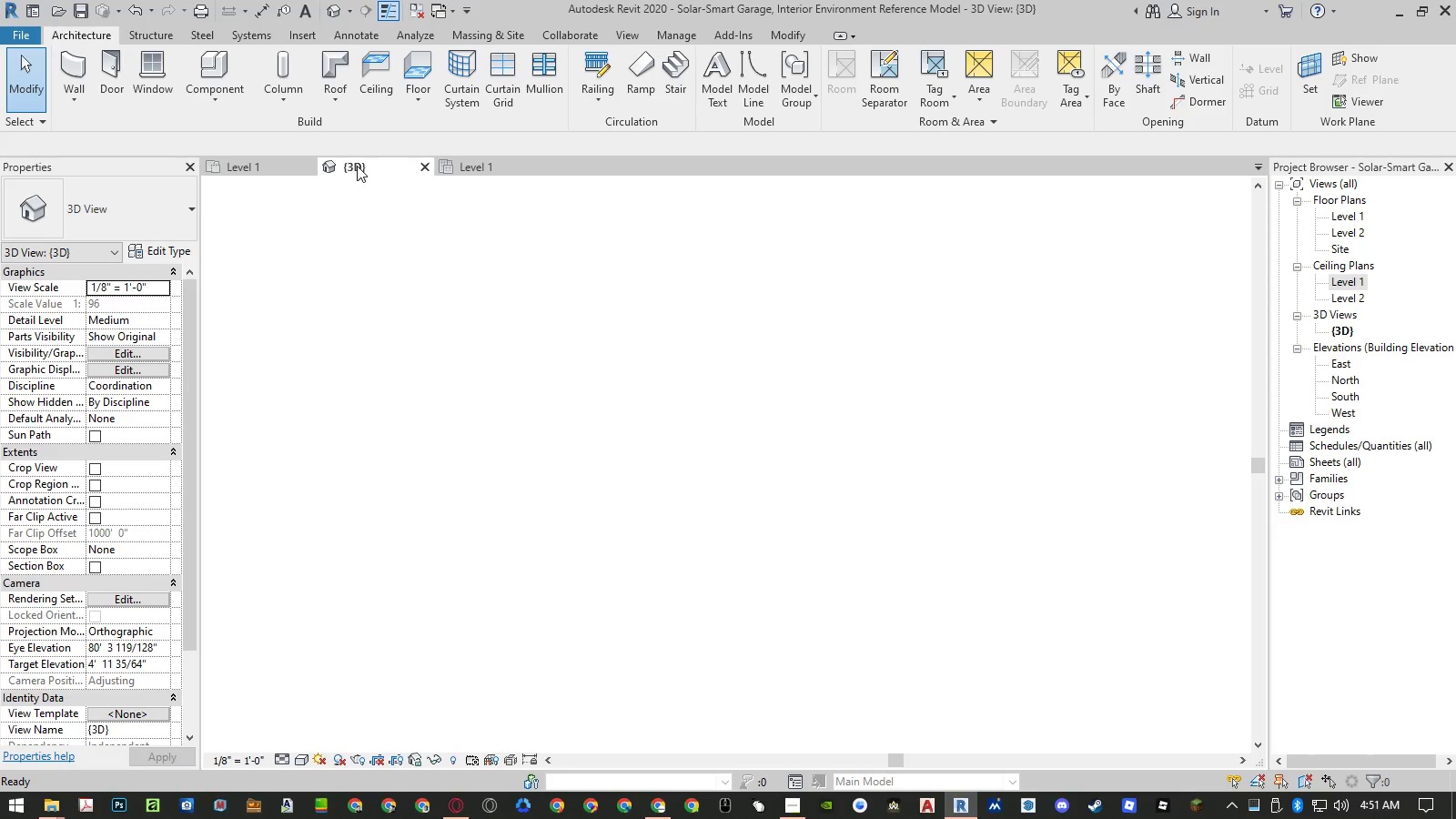 
key(Escape)
 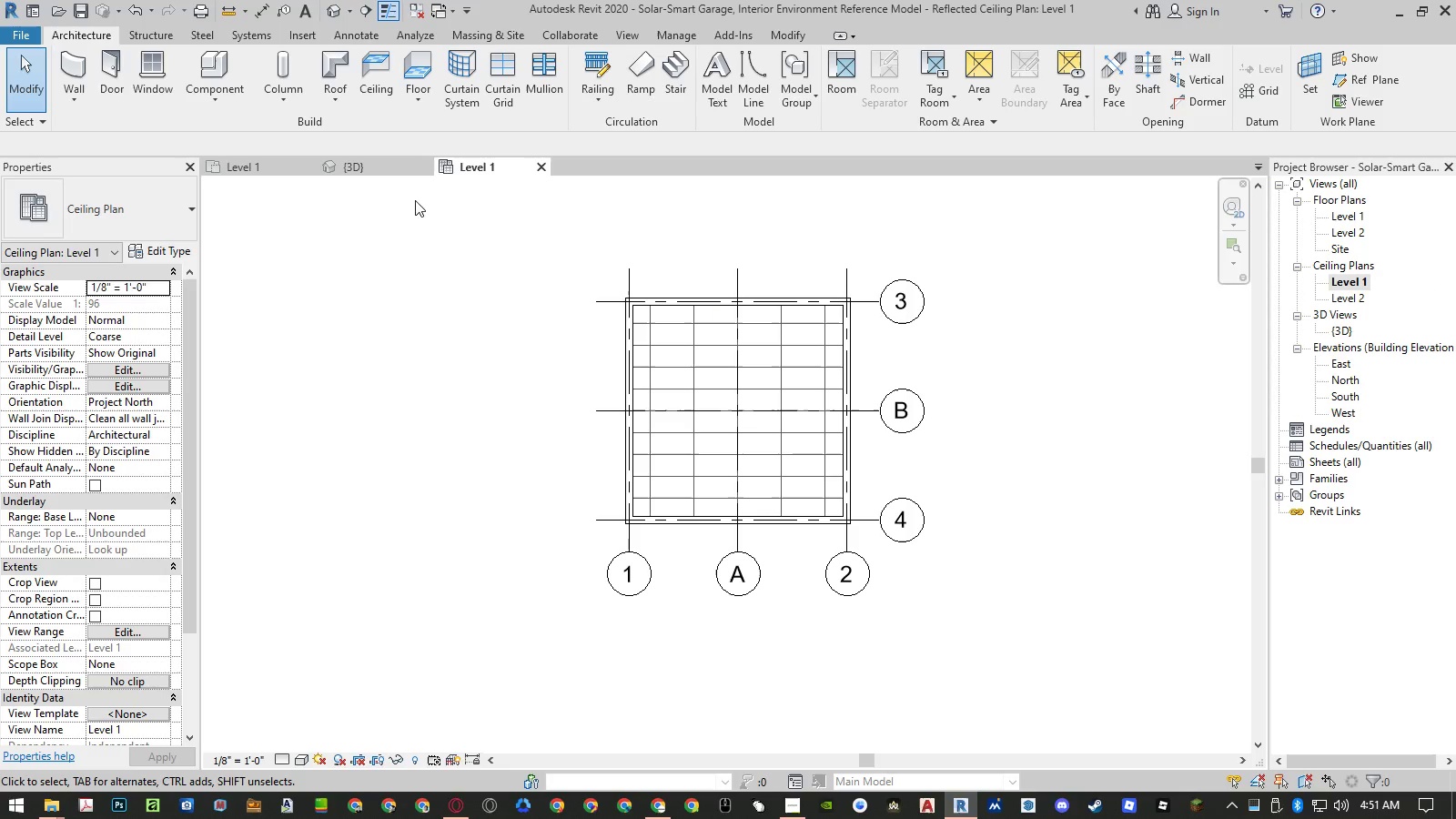 
left_click([356, 171])
 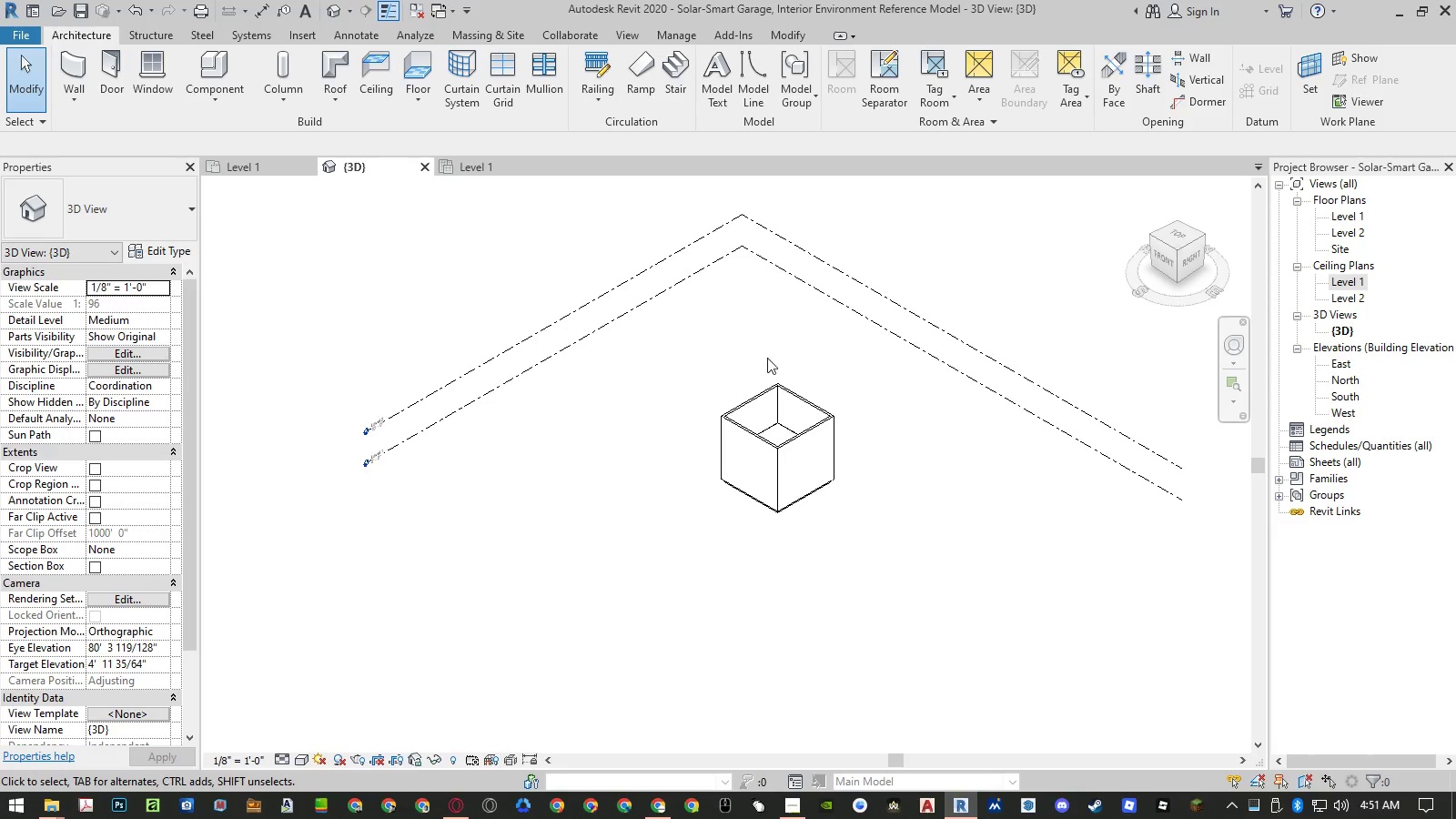 
scroll: coordinate [772, 414], scroll_direction: up, amount: 5.0
 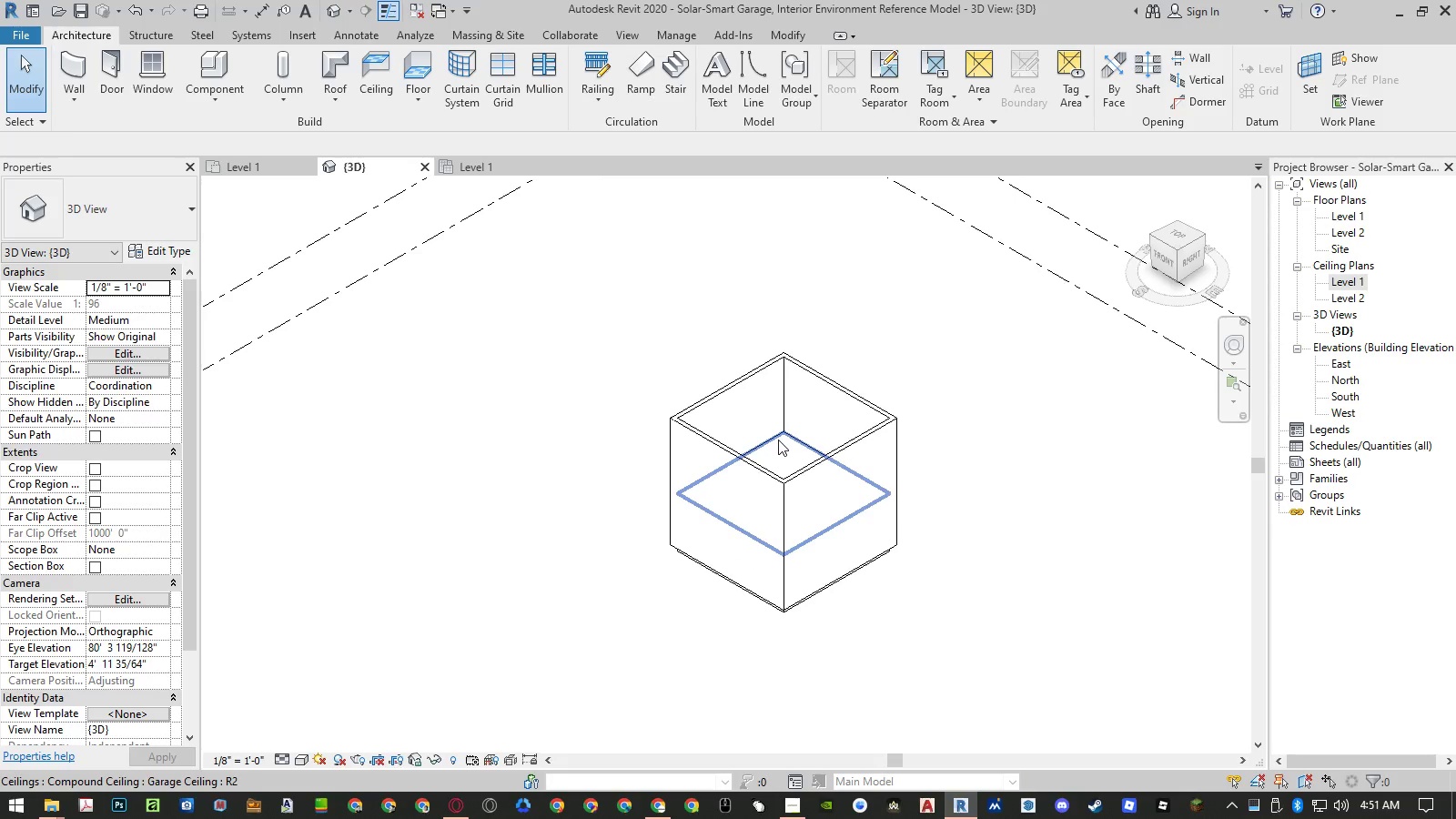 
left_click([778, 440])
 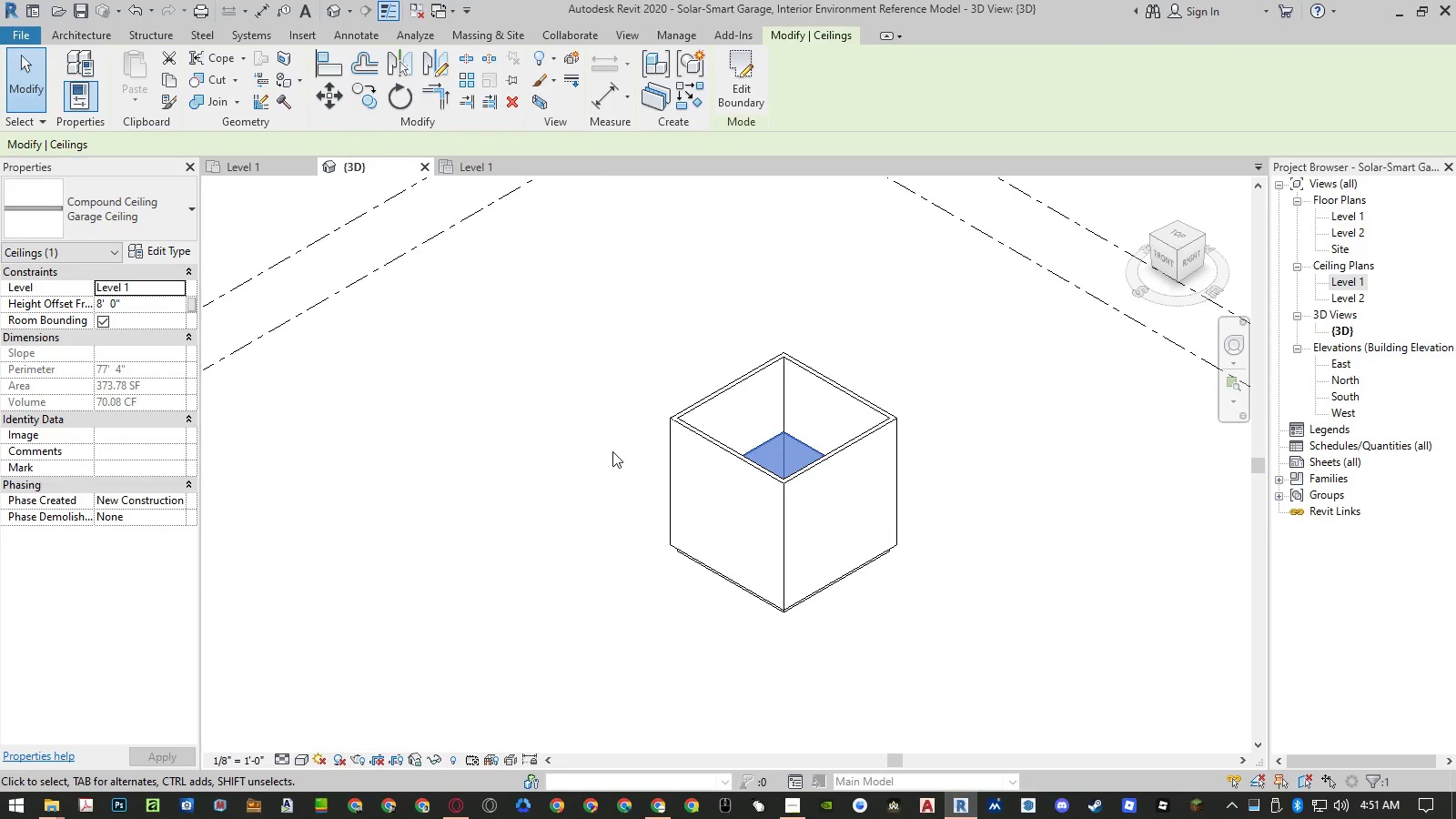 
key(Escape)
 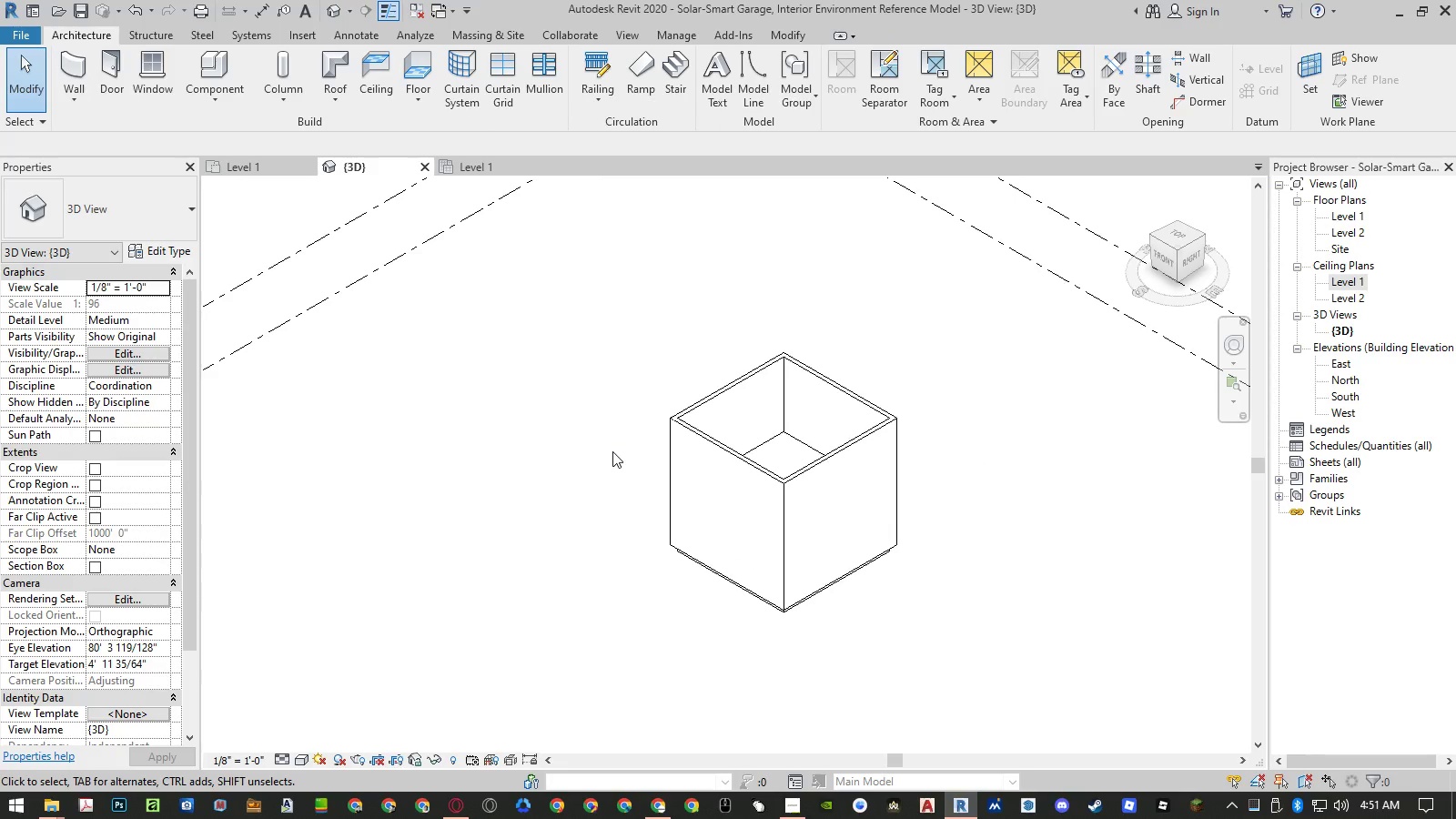 
wait(8.45)
 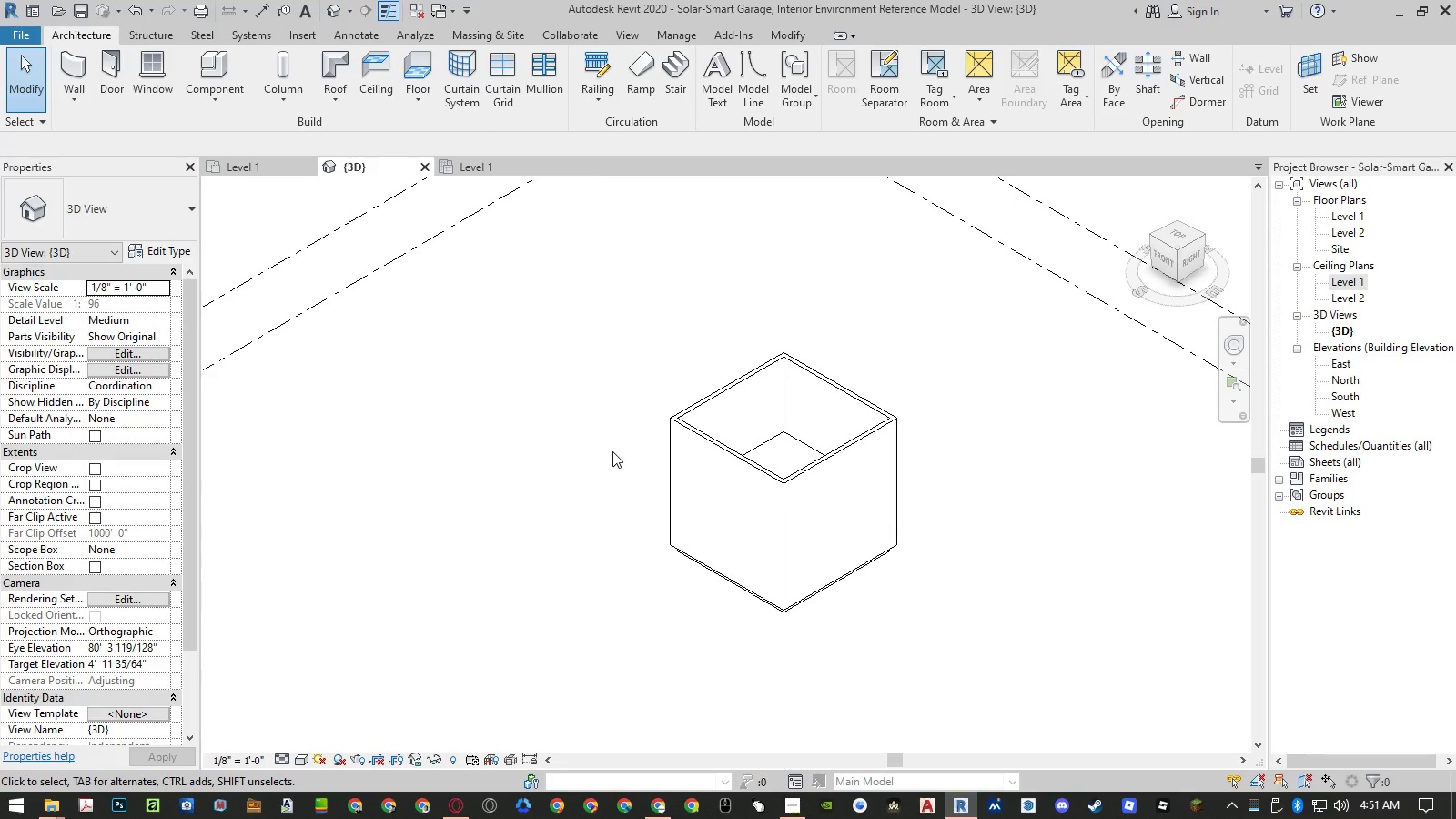 
left_click([552, 489])
 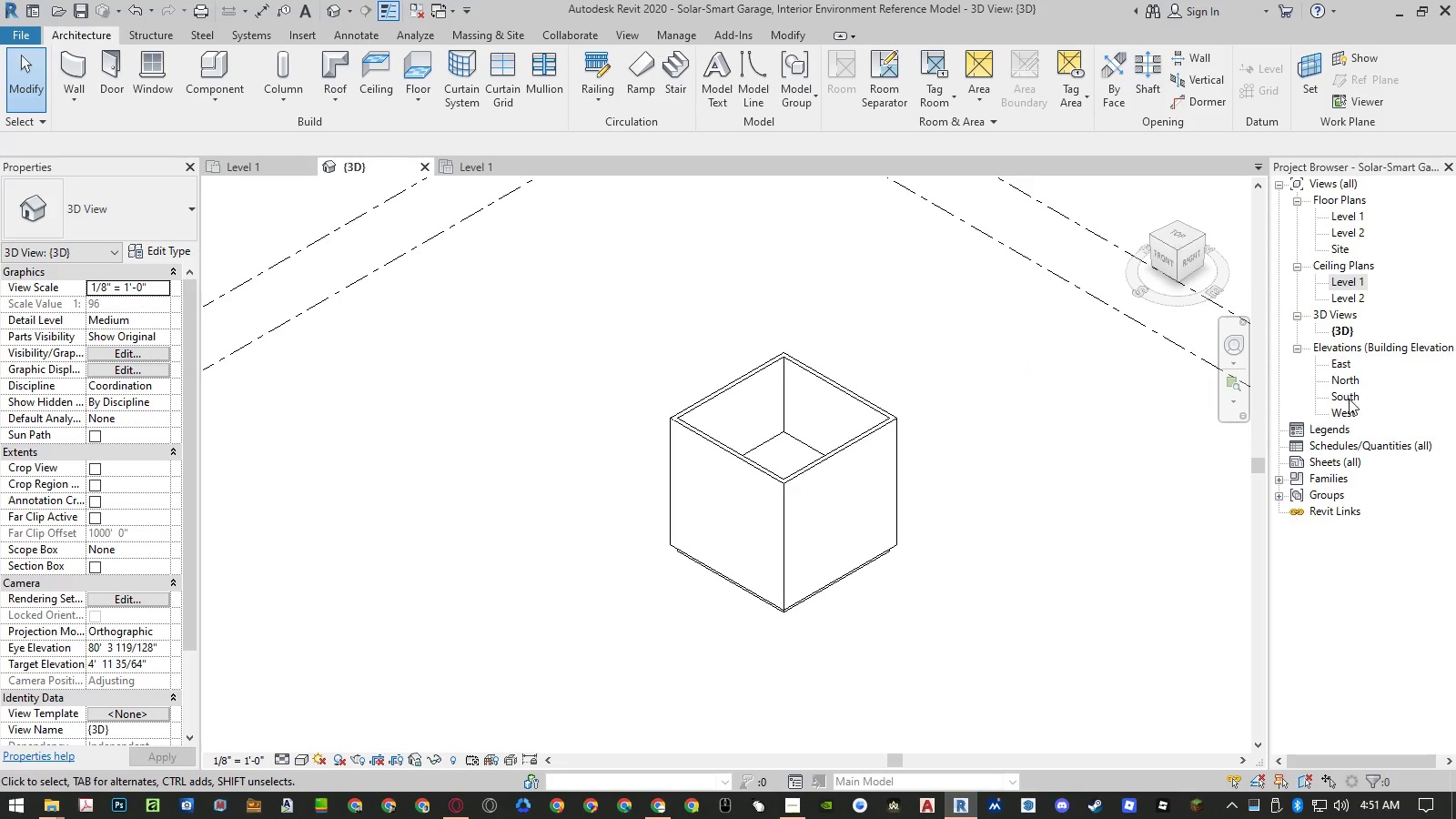 
double_click([1343, 411])
 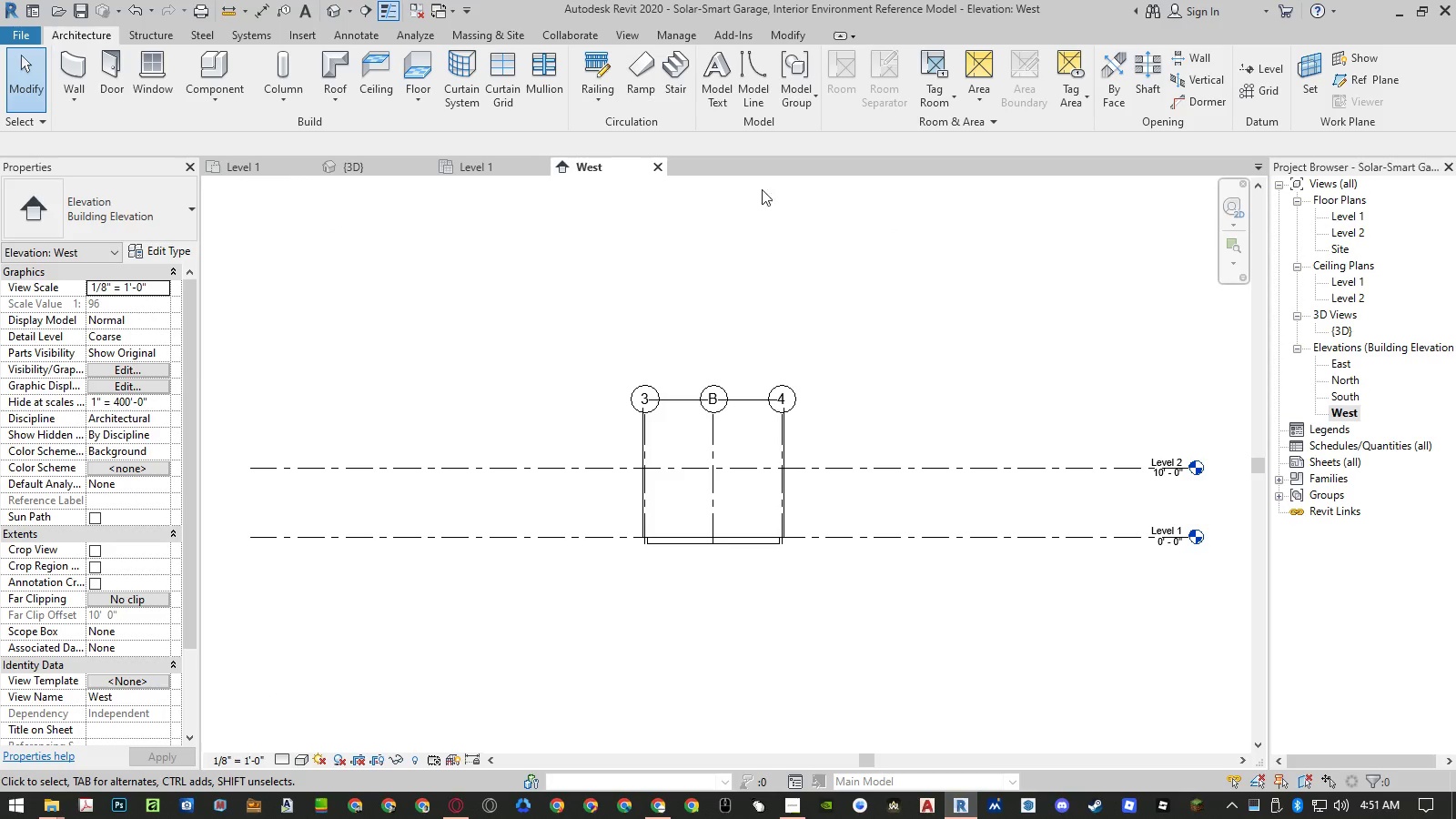 
left_click([661, 166])
 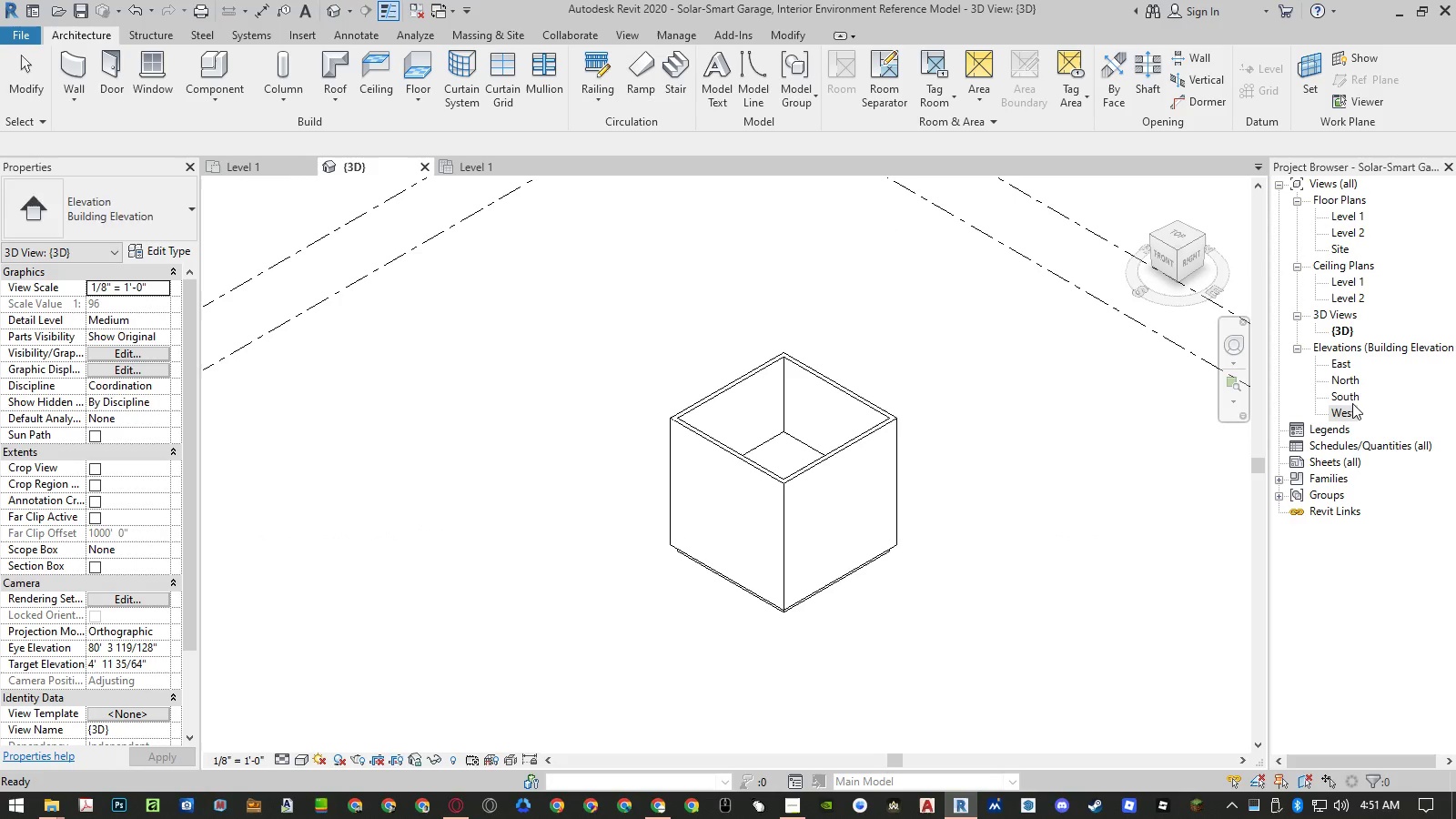 
double_click([1352, 394])
 